 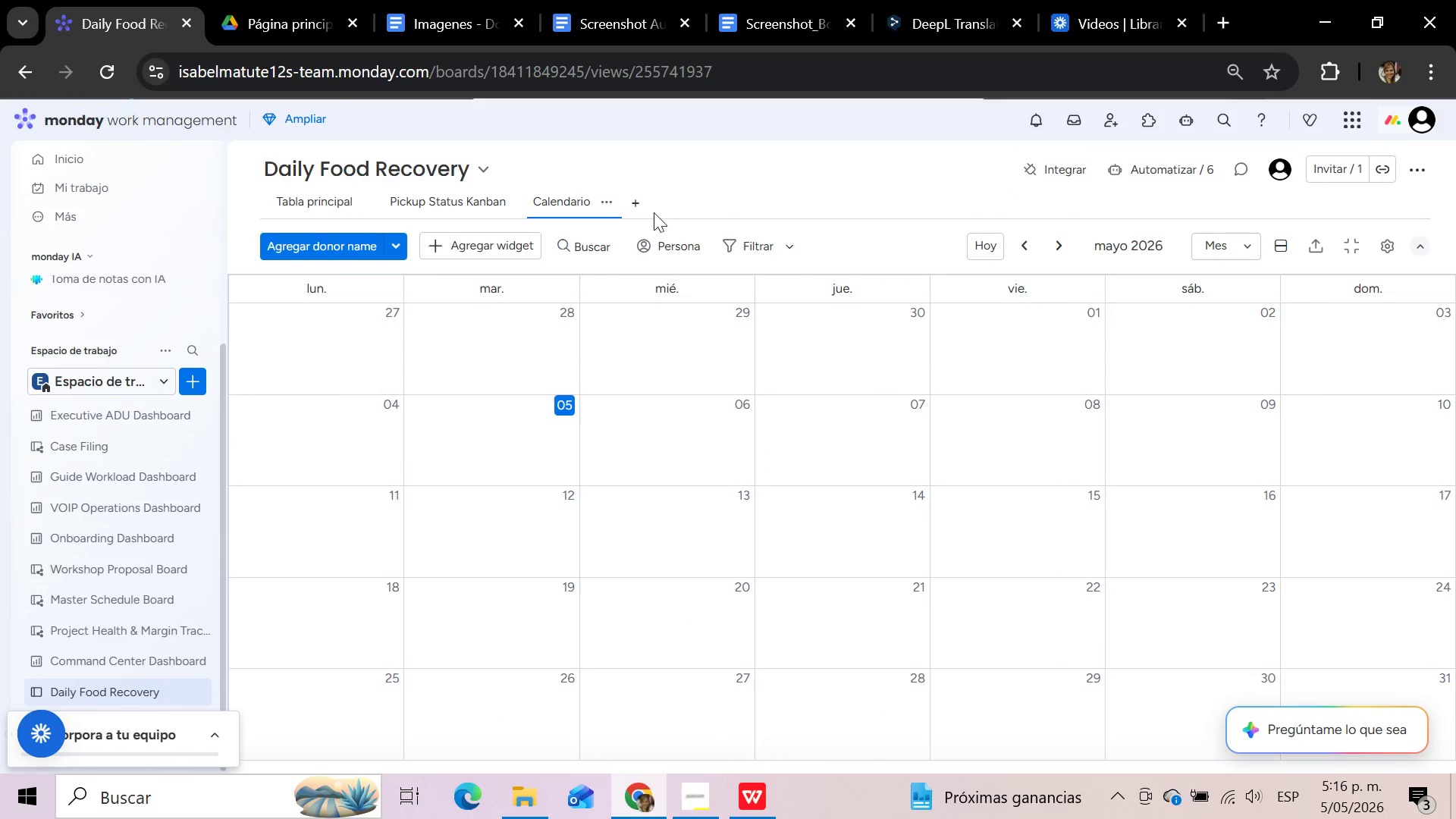 
left_click([564, 197])
 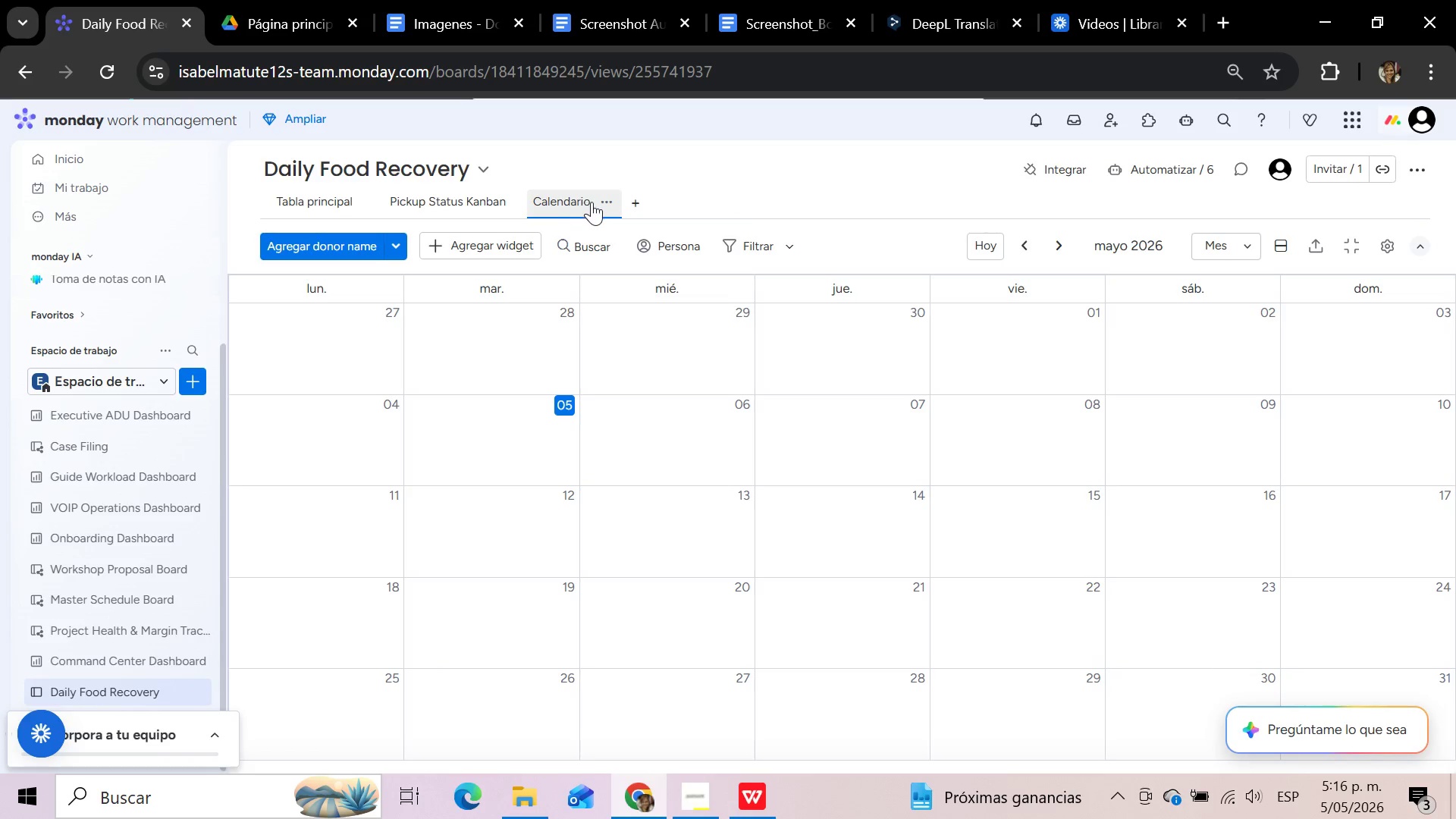 
left_click([604, 201])
 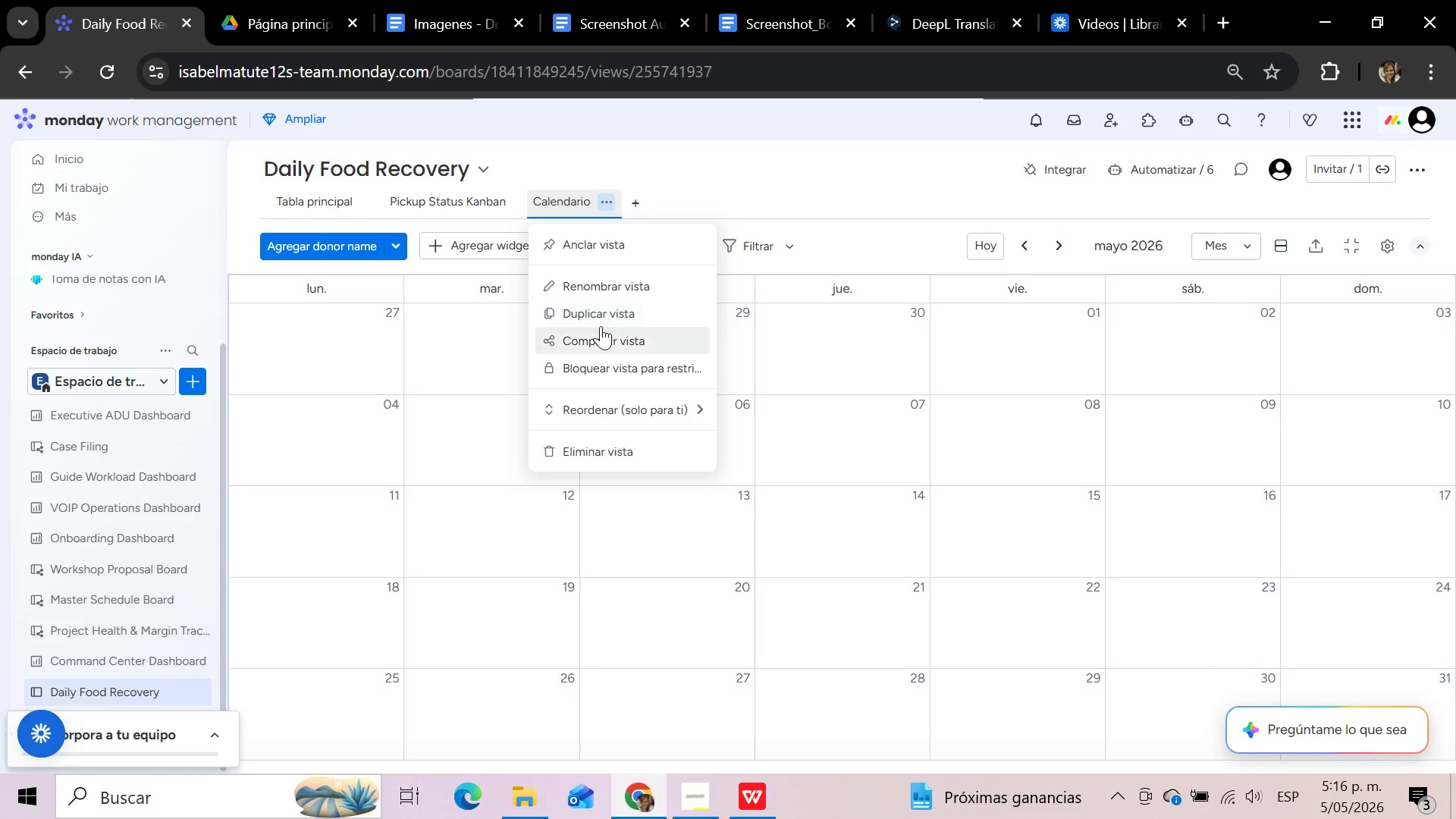 
left_click([599, 284])
 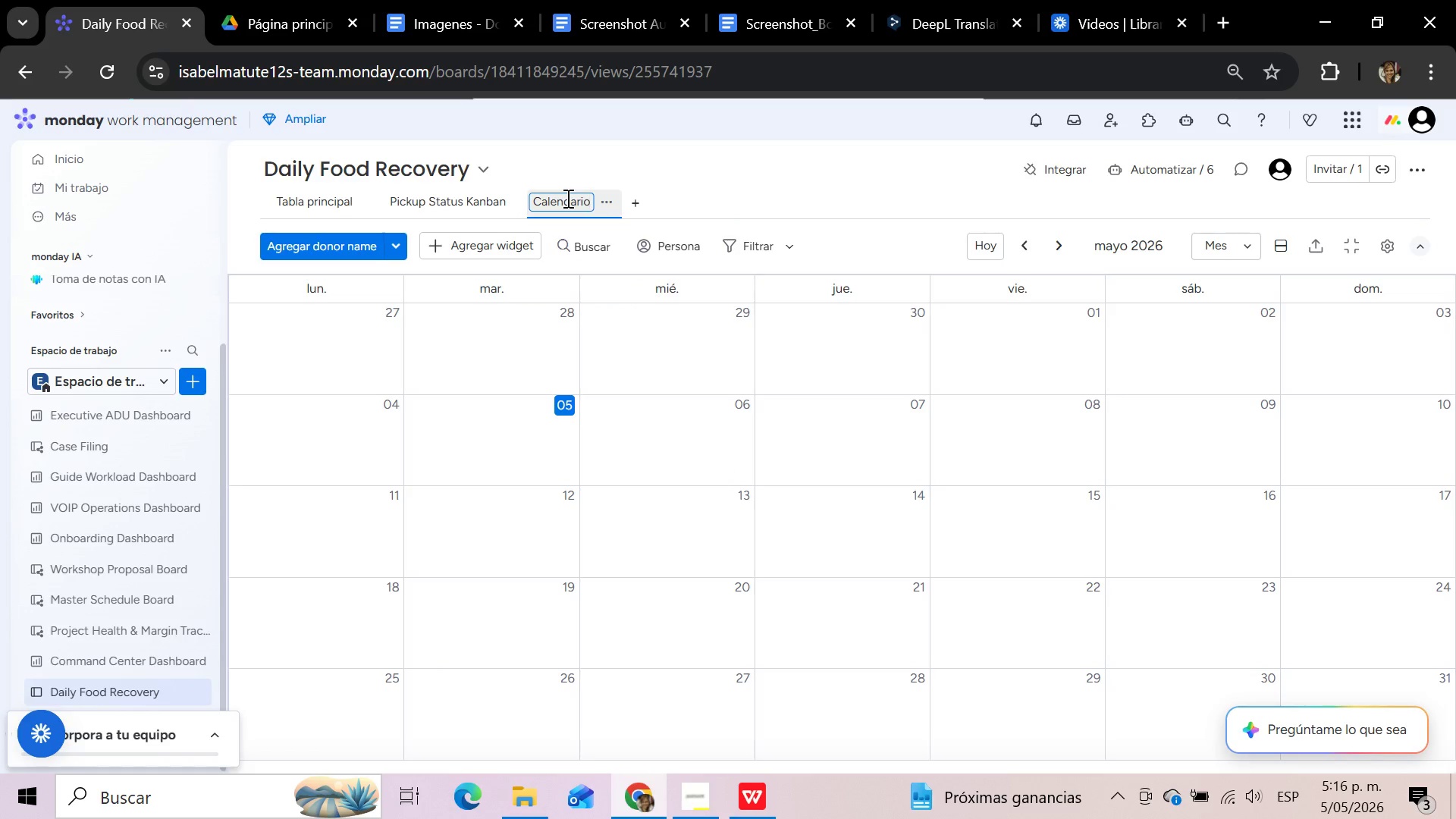 
hold_key(key=Backspace, duration=1.0)
 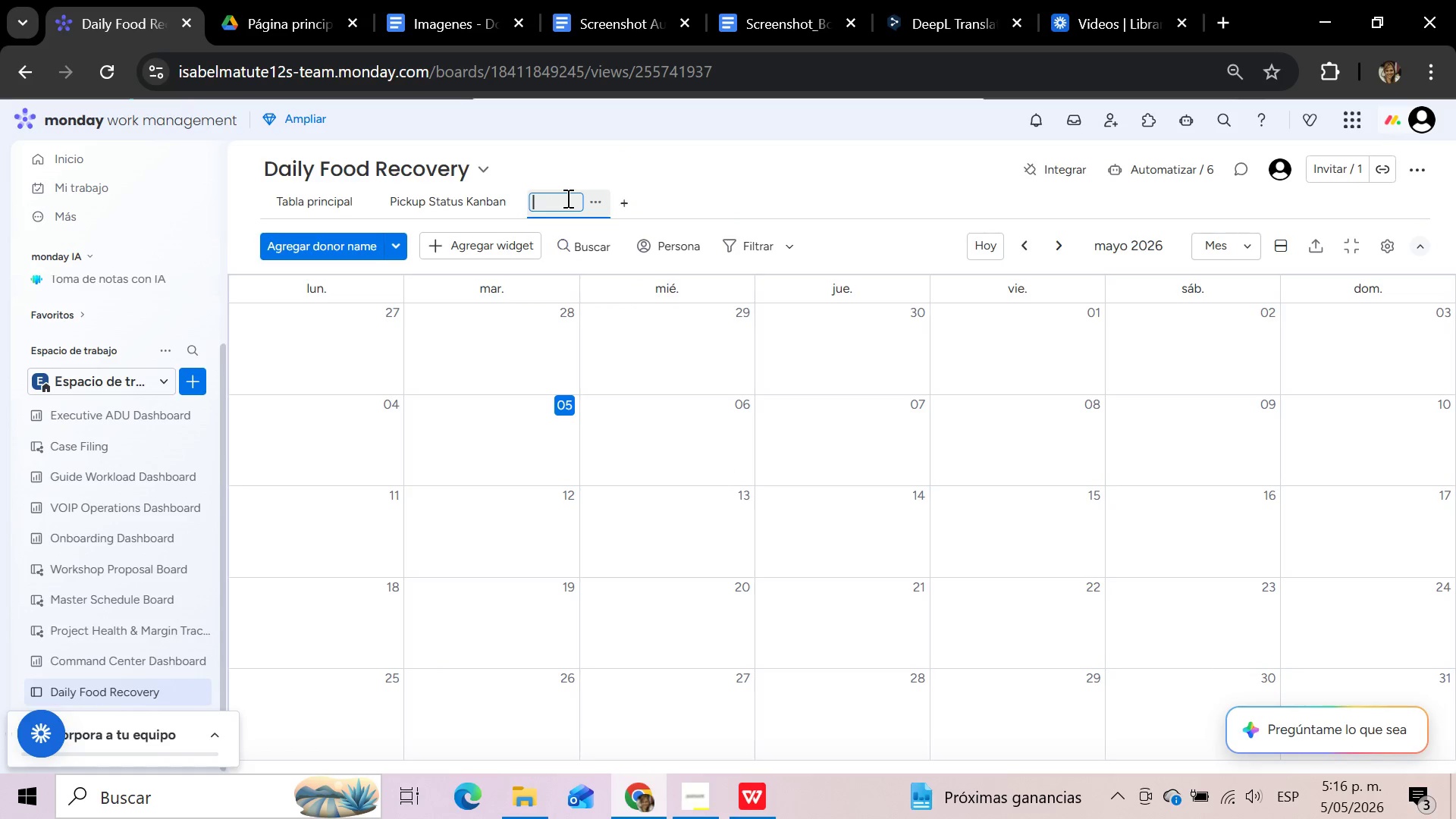 
type(Pickup )
 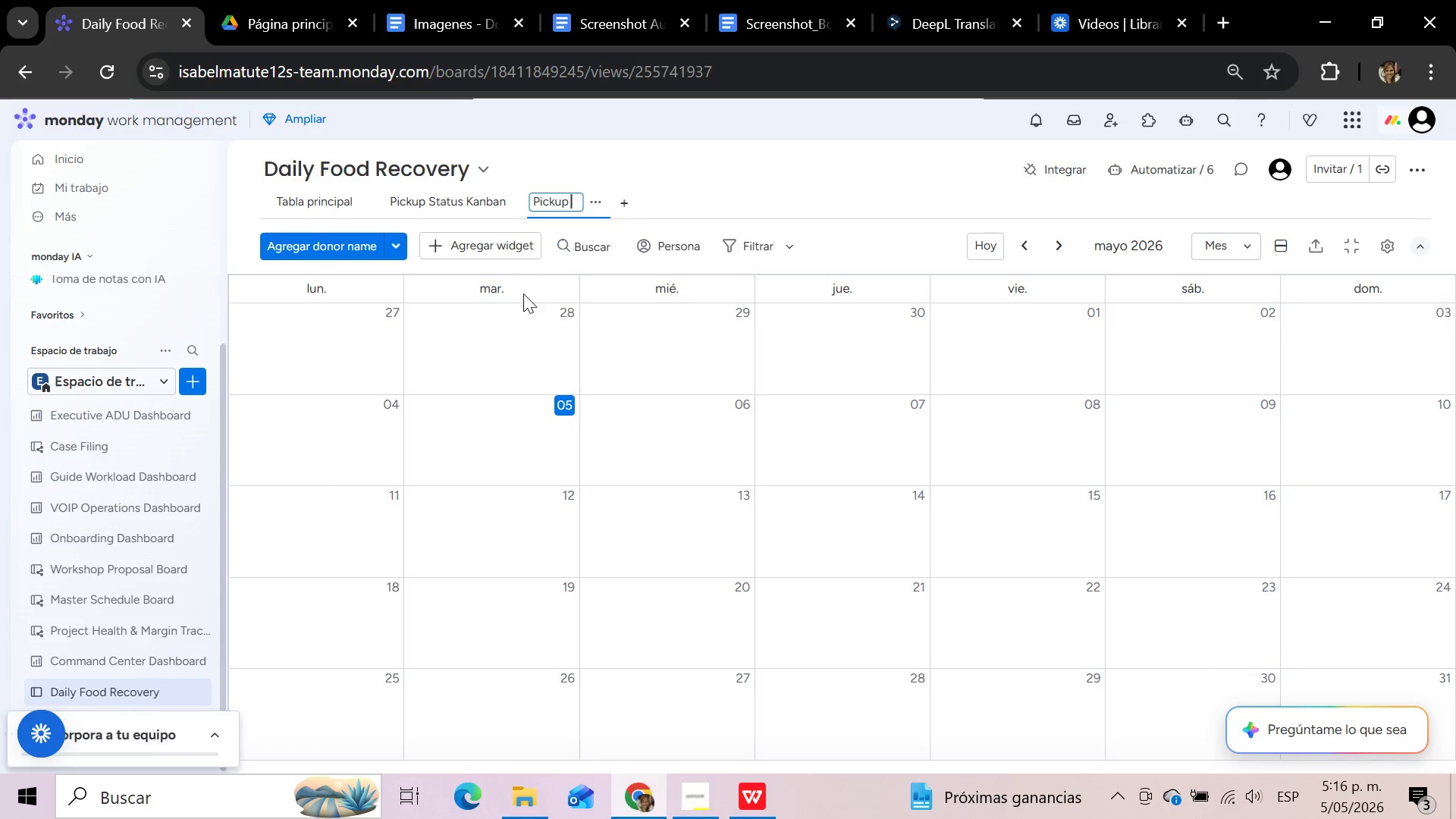 
type(Calendar)
 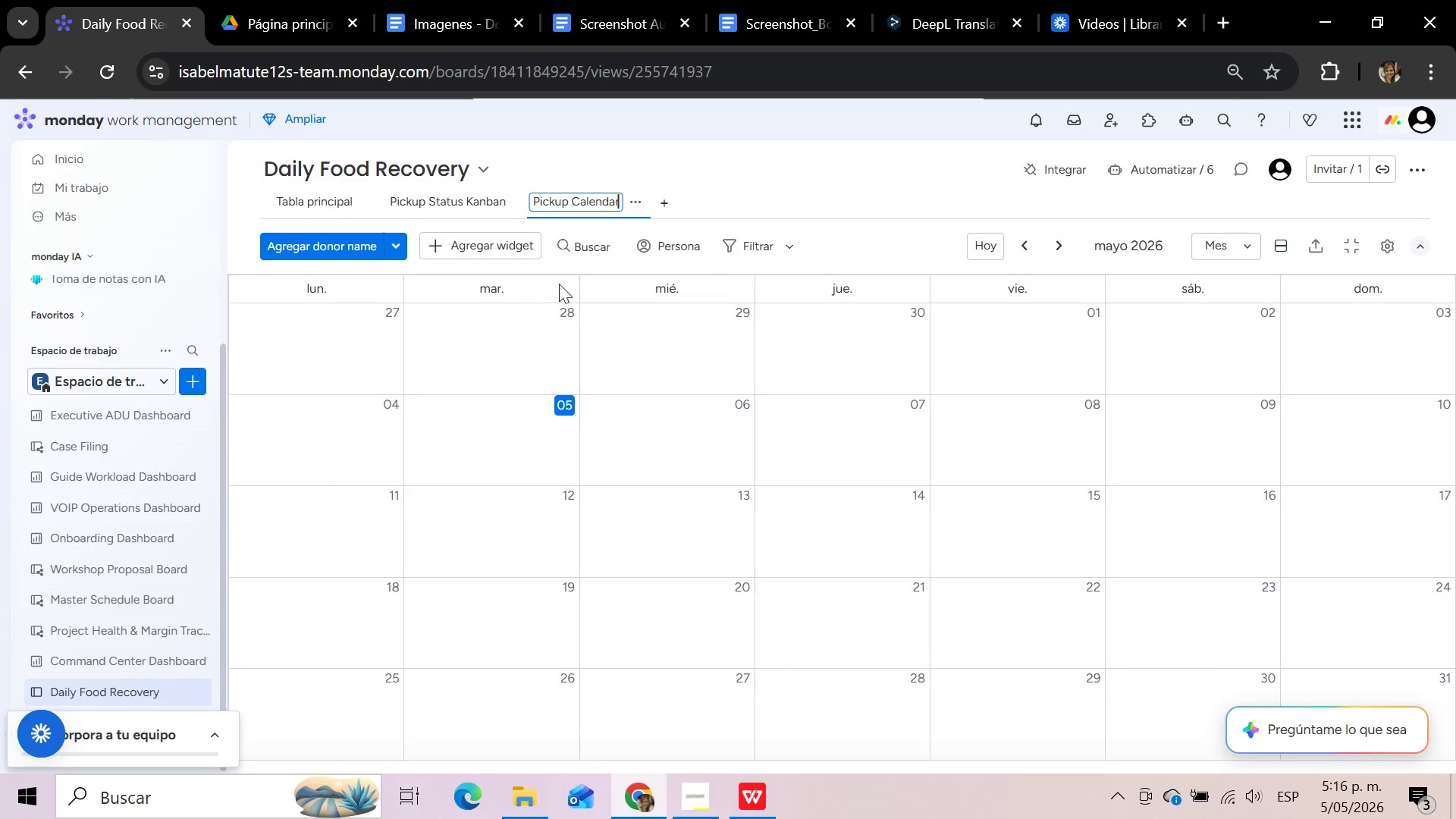 
left_click([808, 175])
 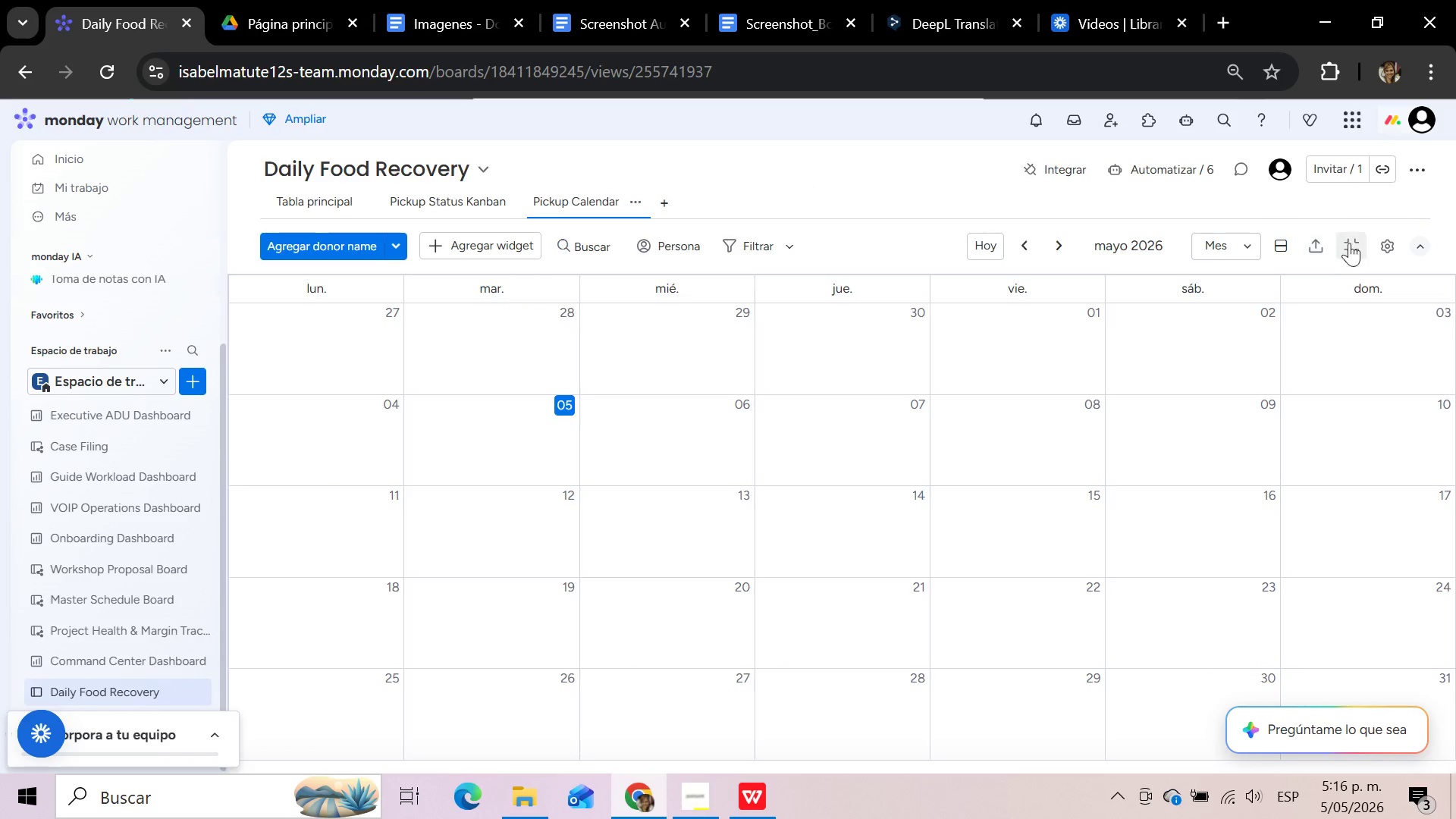 
left_click([1385, 244])
 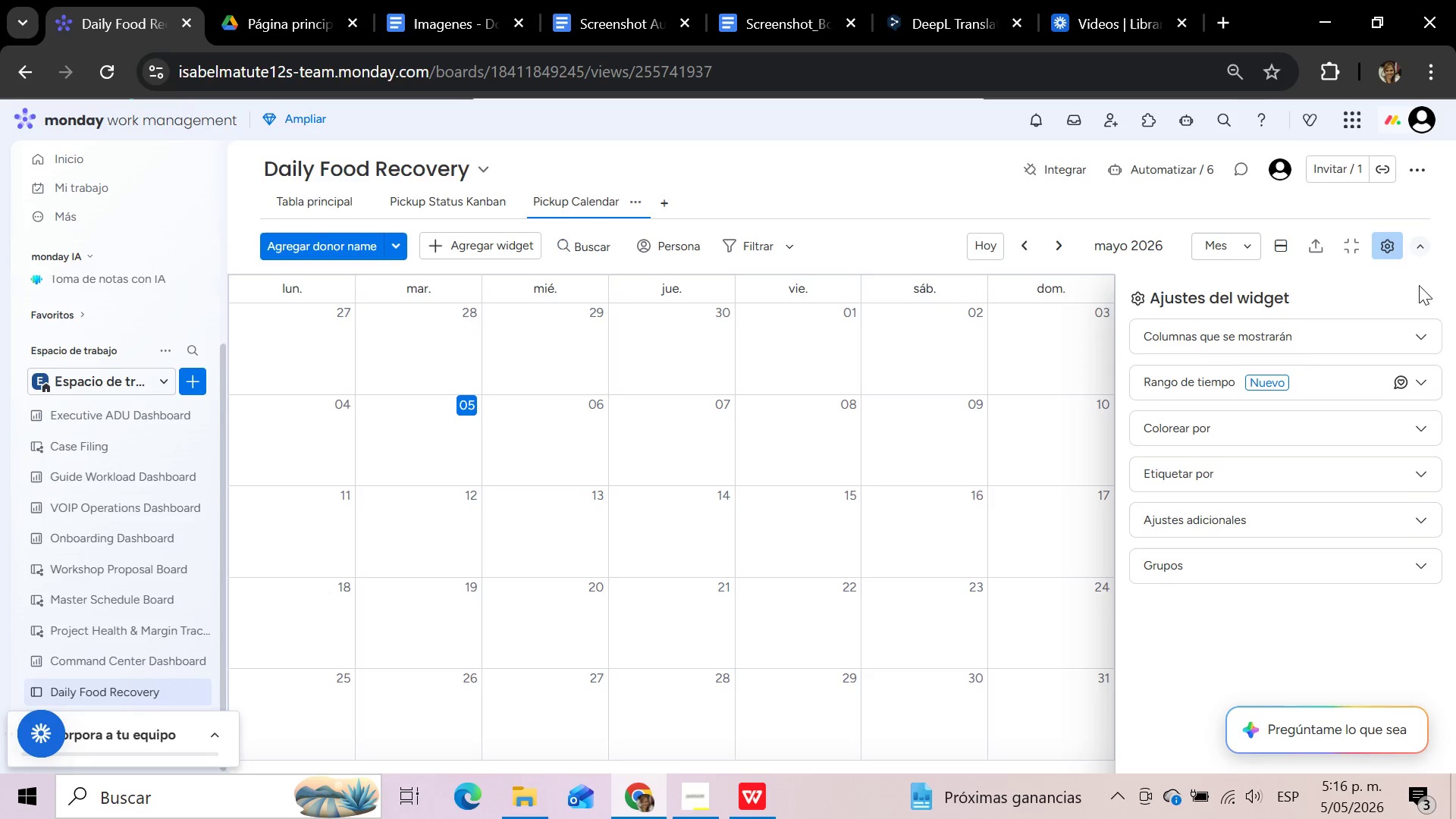 
left_click([1431, 326])
 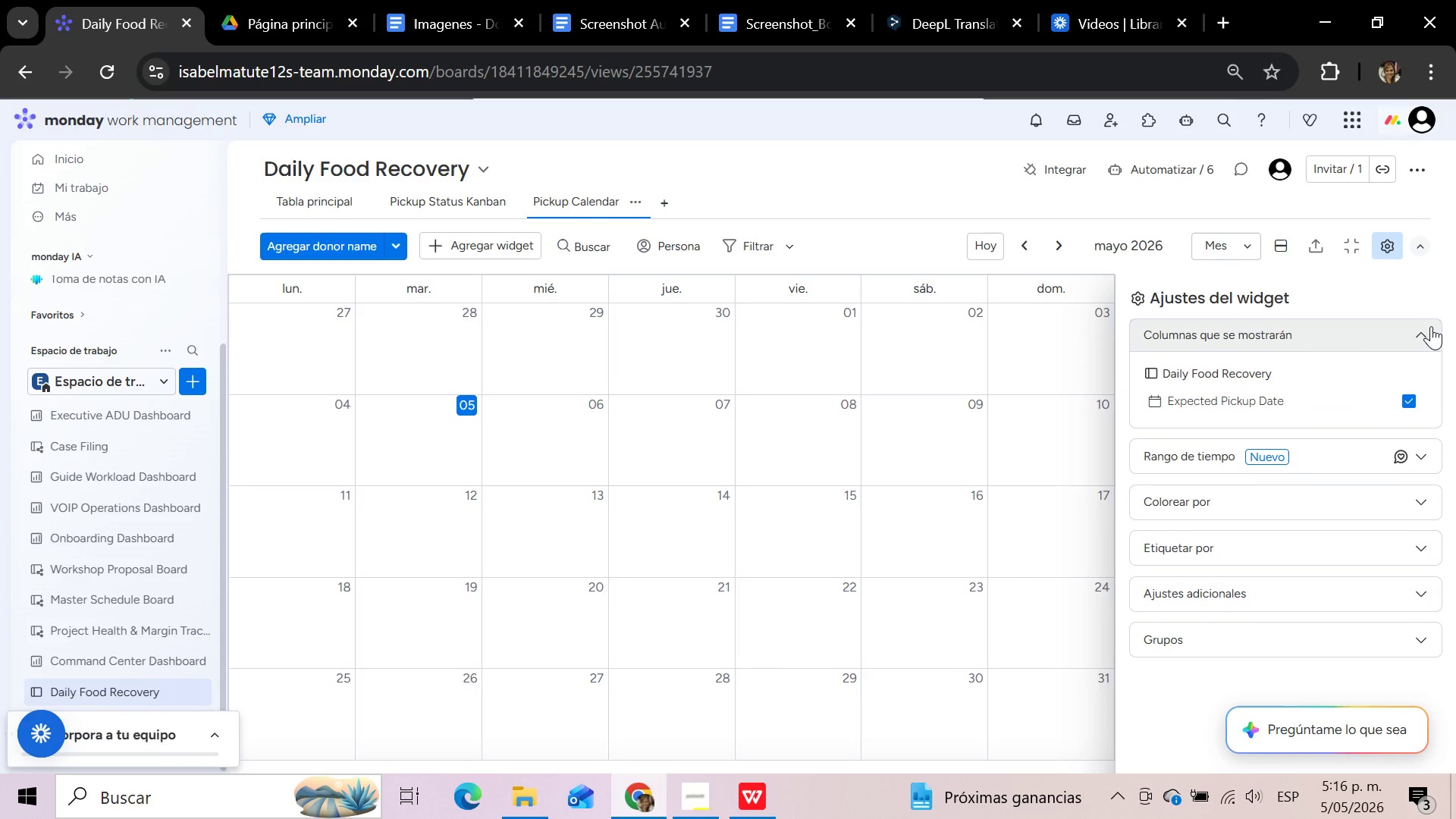 
left_click([1431, 326])
 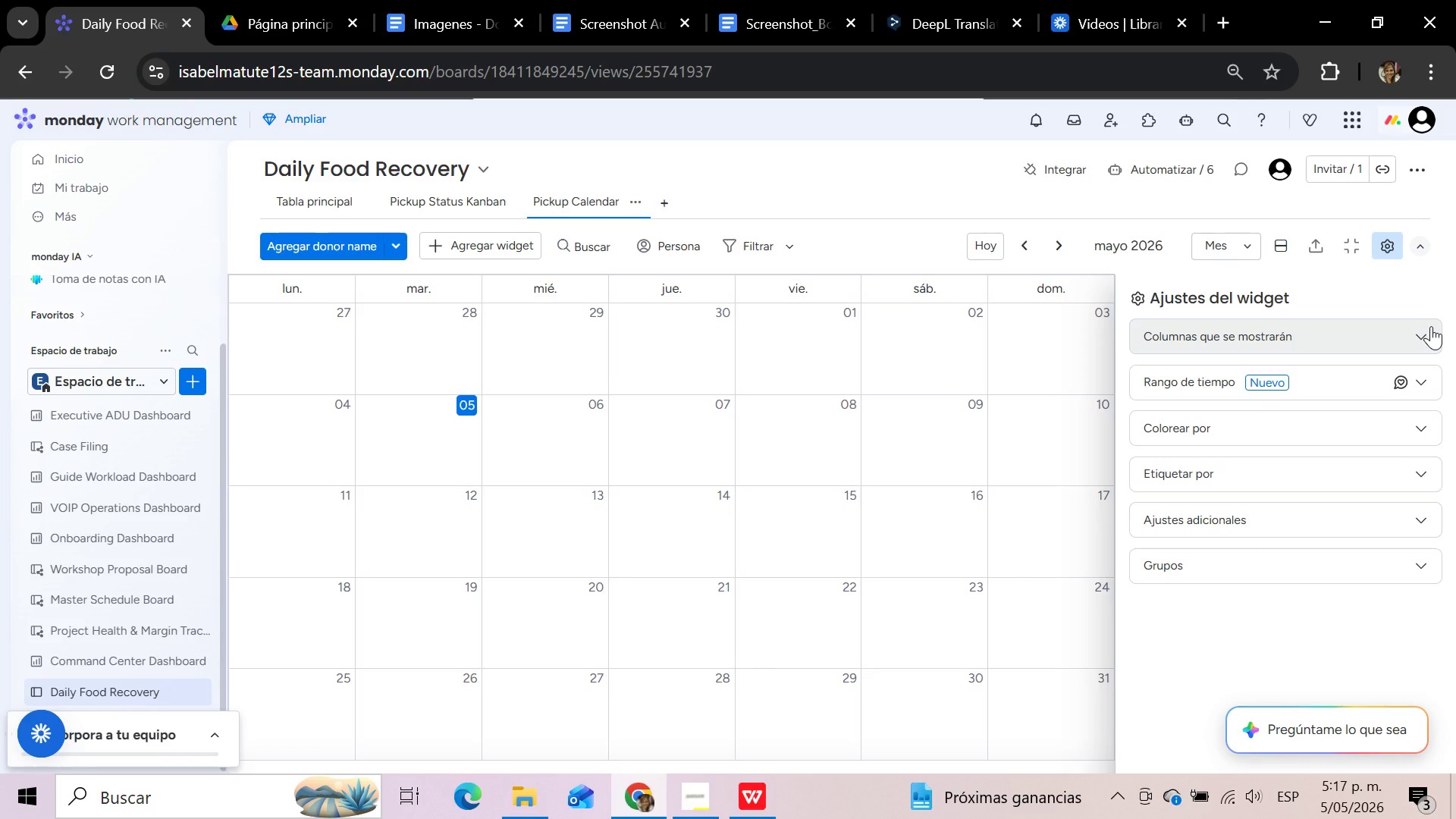 
left_click([897, 182])
 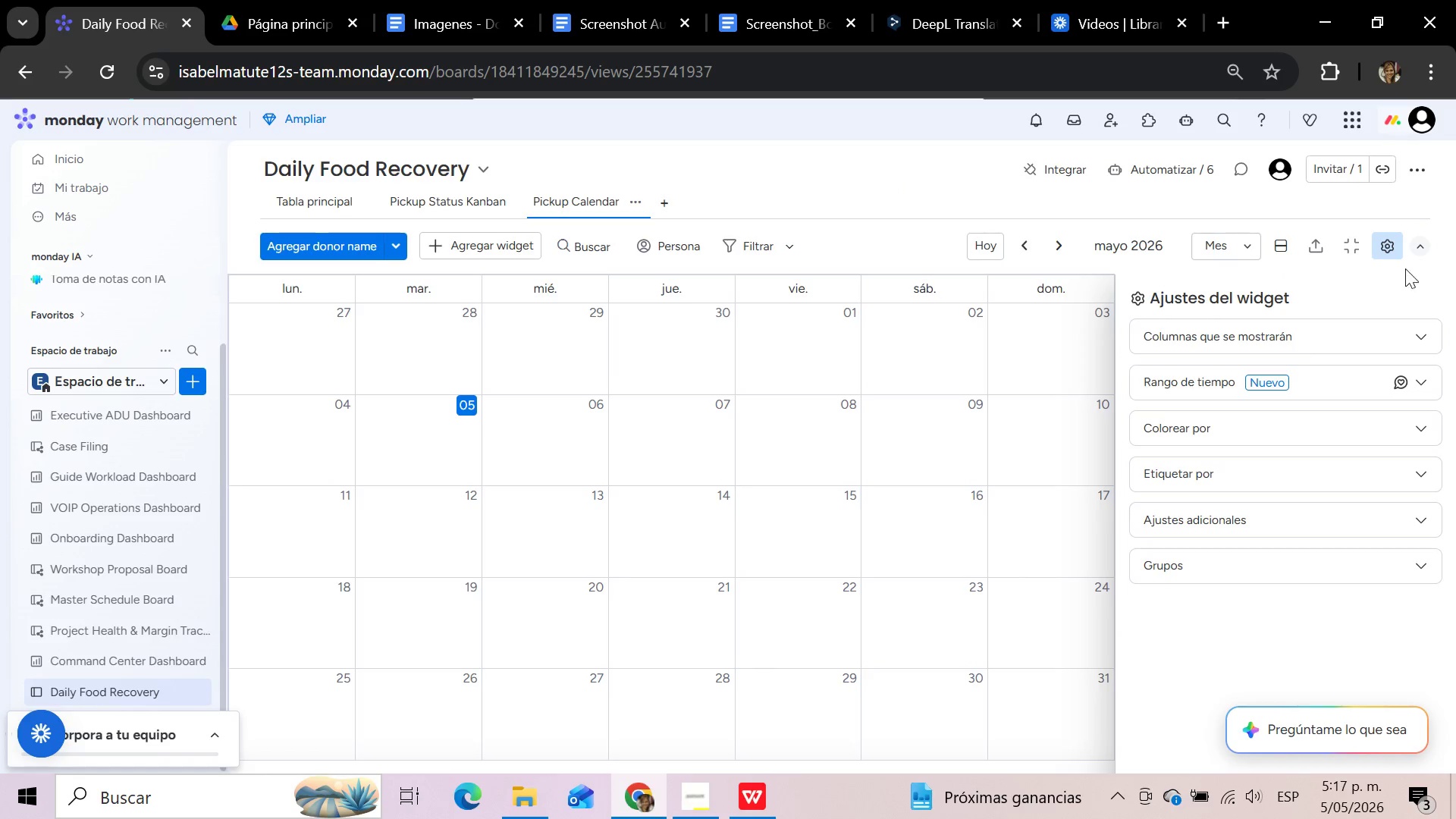 
left_click([1390, 246])
 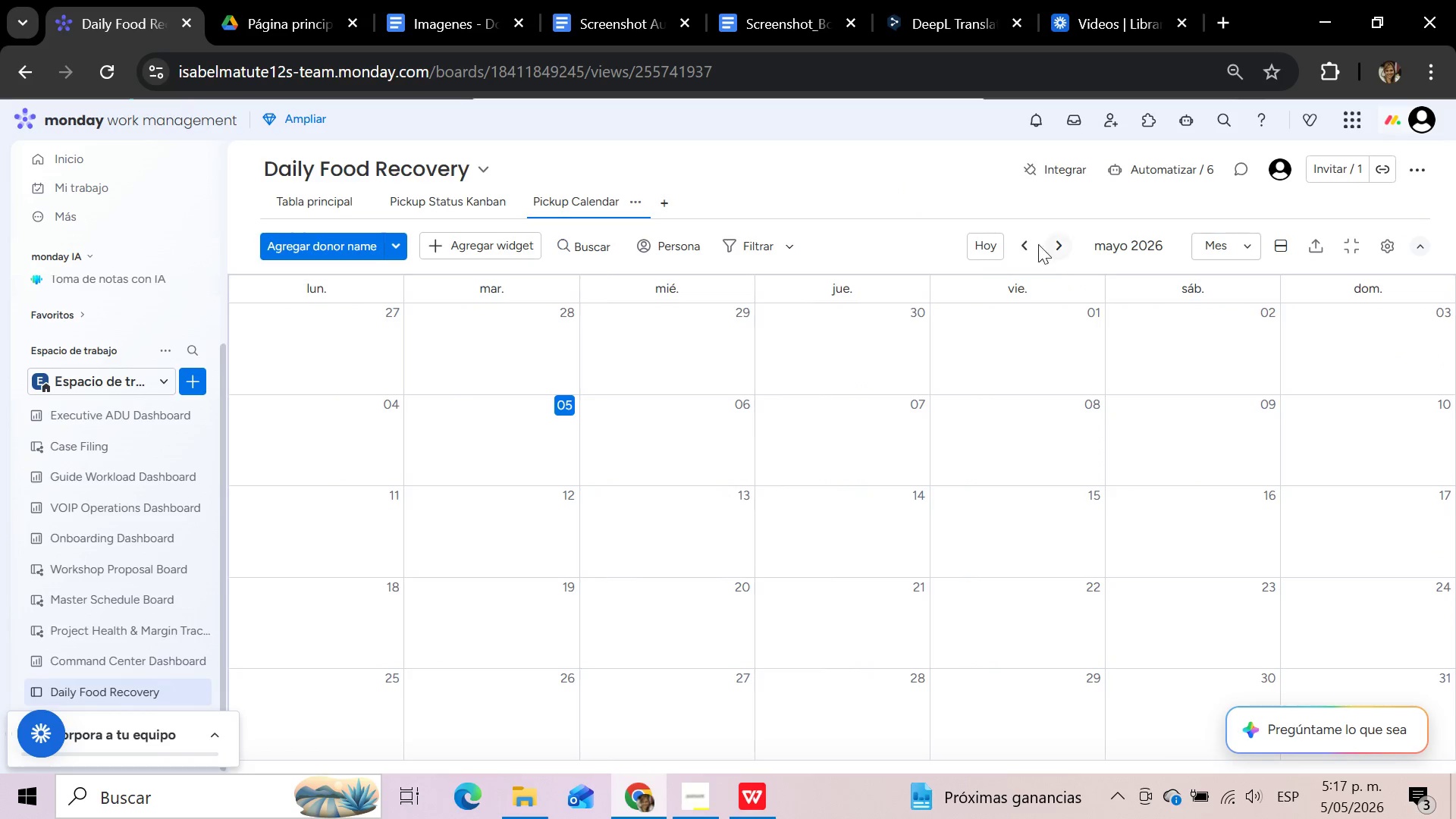 
left_click([1024, 240])
 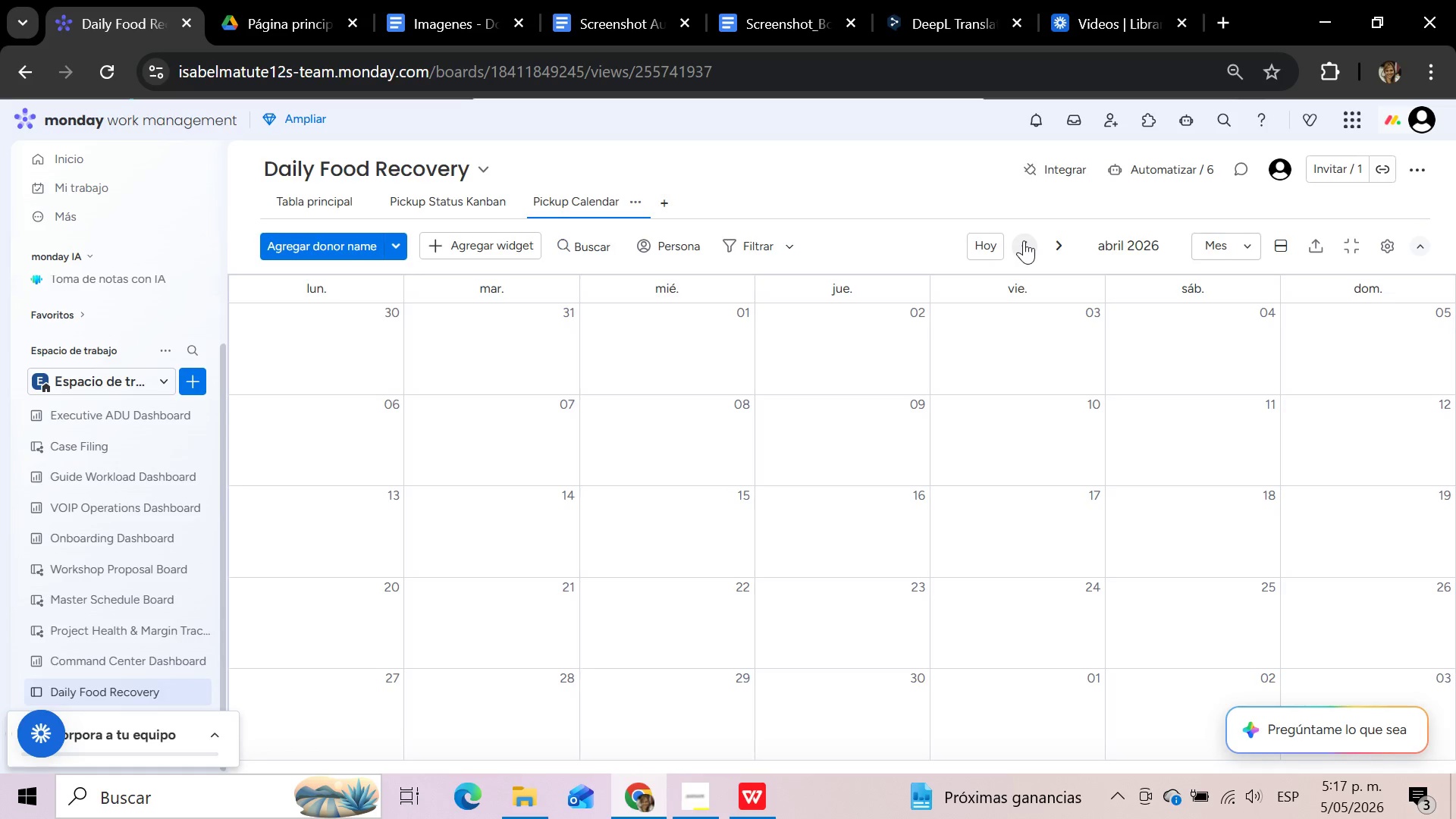 
double_click([1024, 240])
 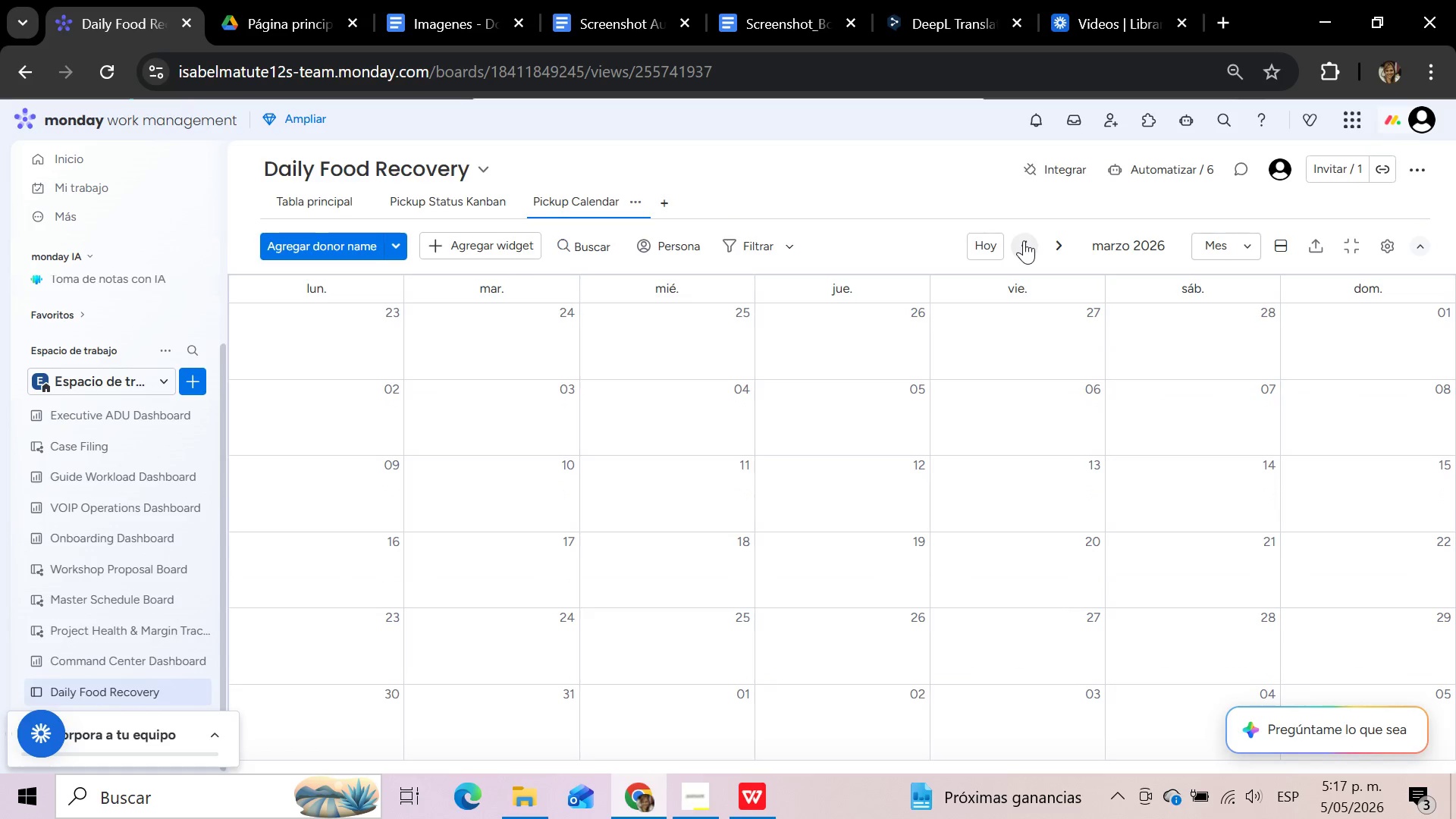 
triple_click([1024, 240])
 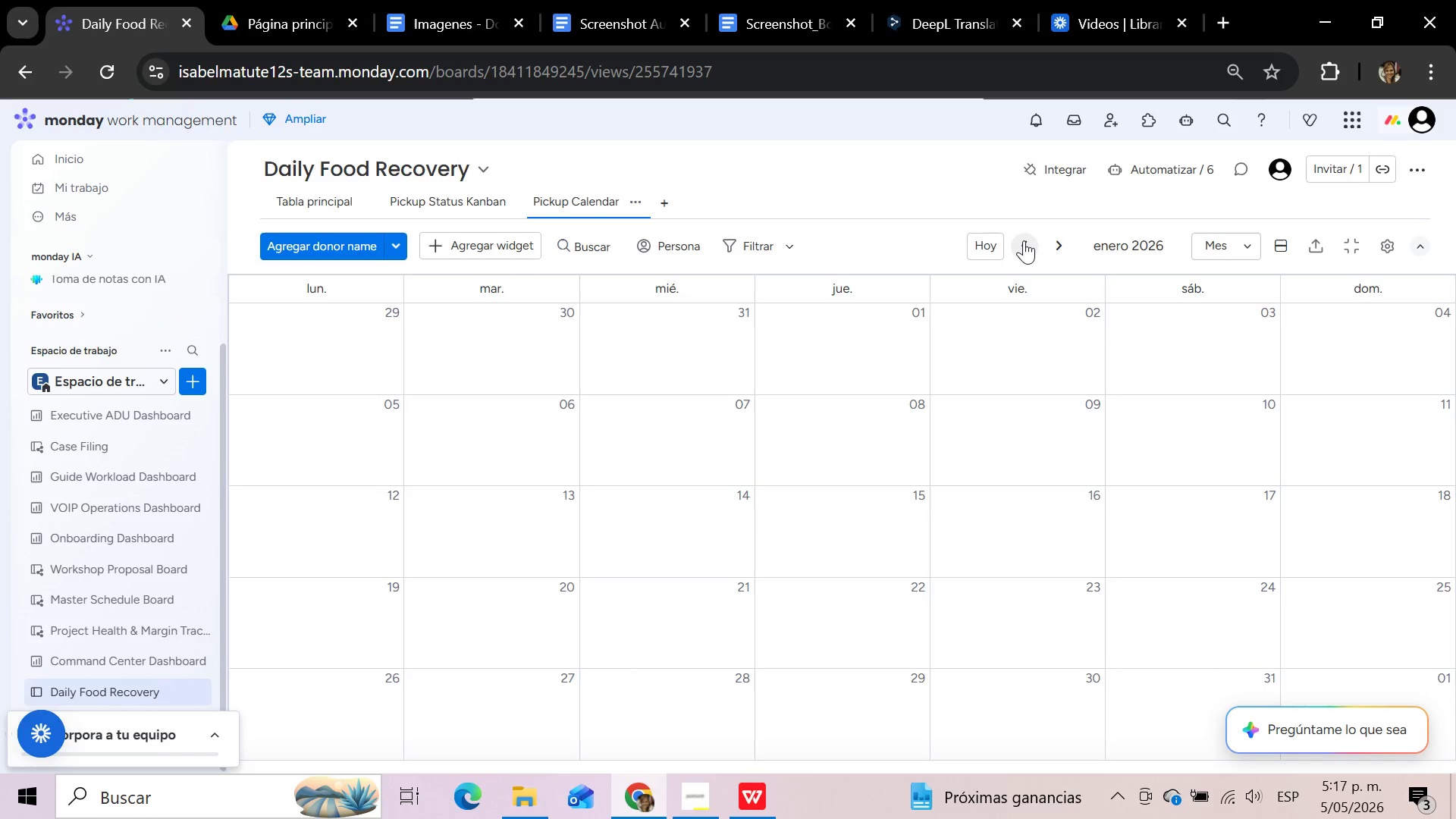 
left_click([1024, 240])
 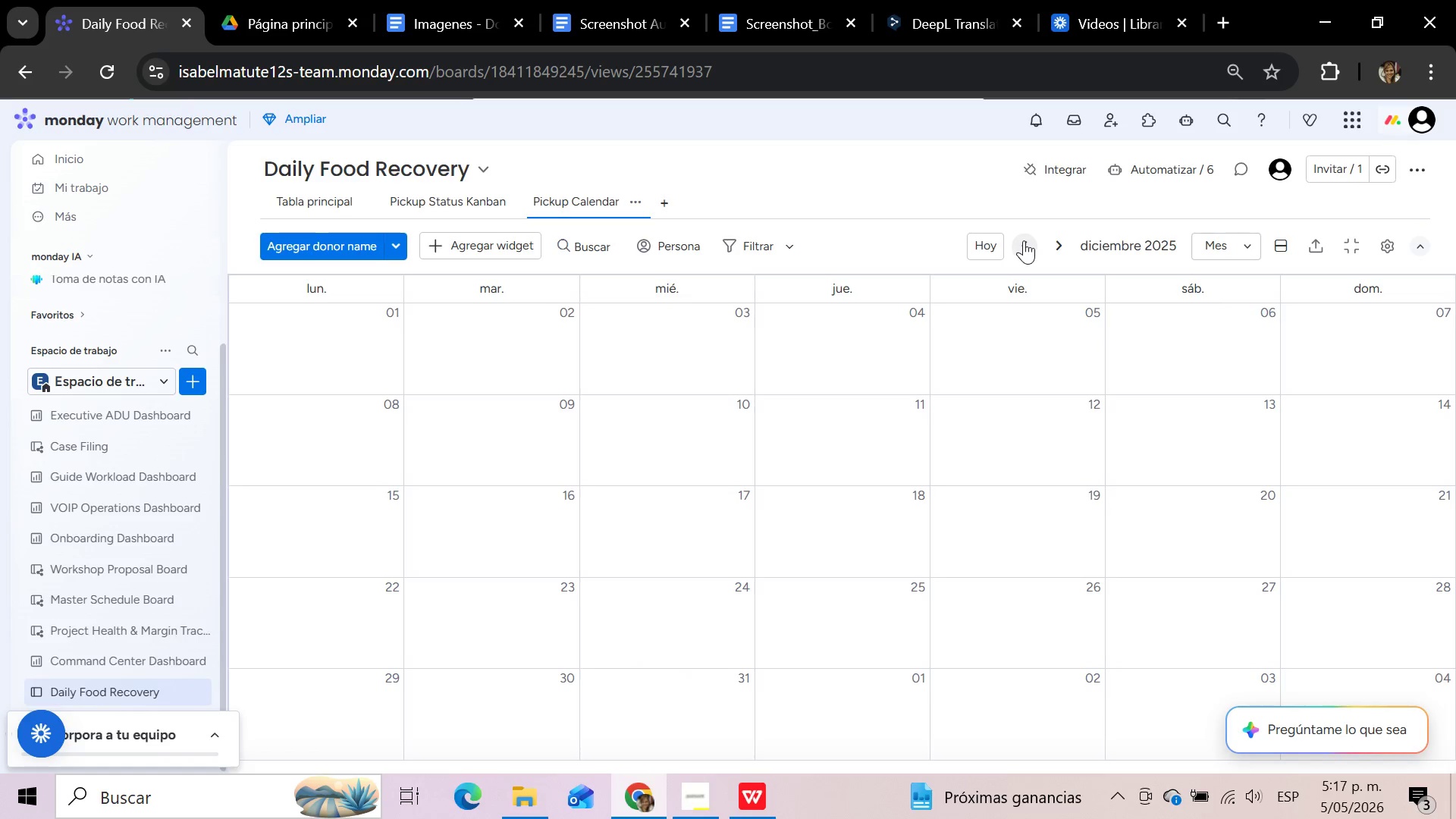 
double_click([1024, 240])
 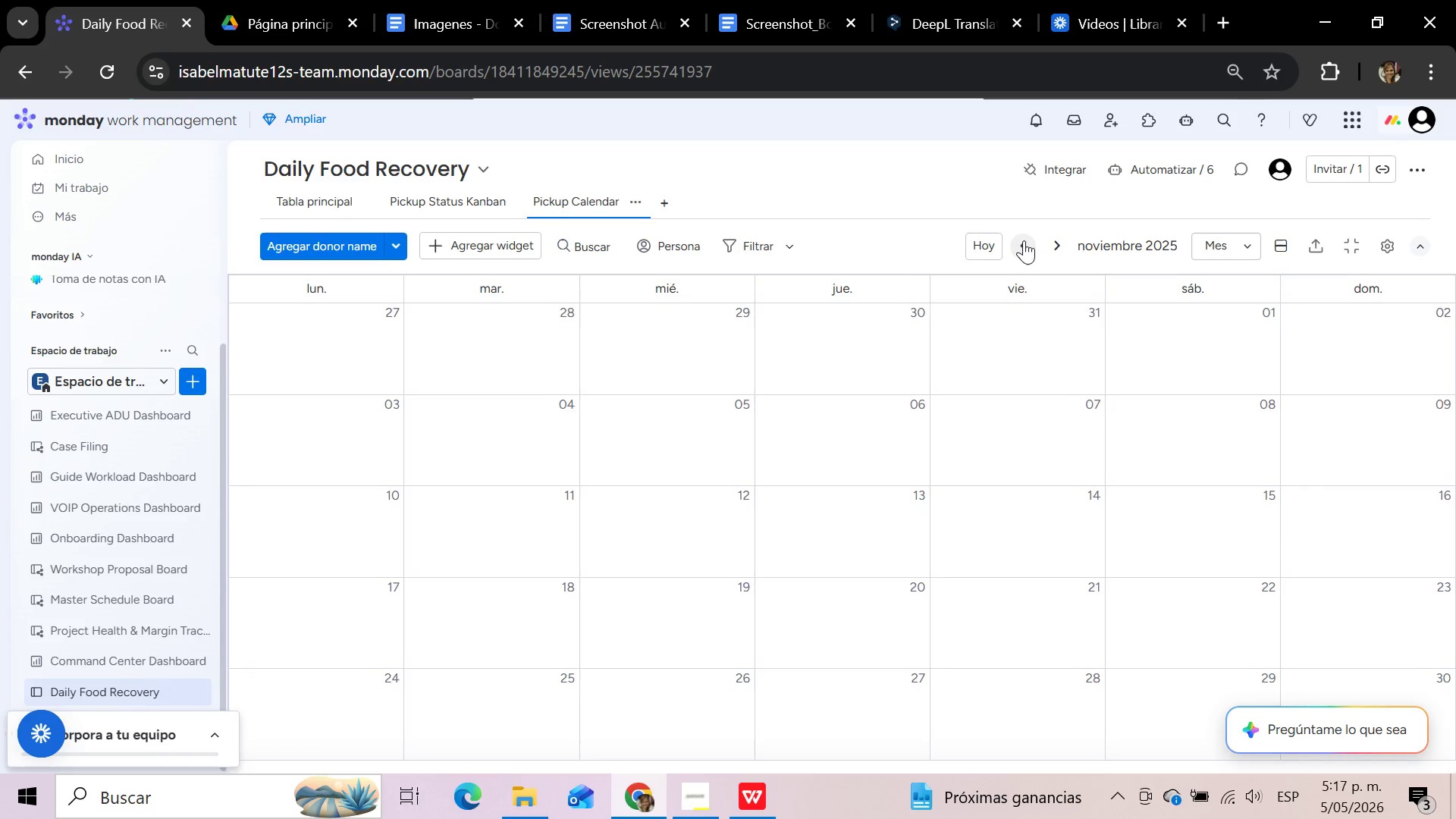 
triple_click([1024, 240])
 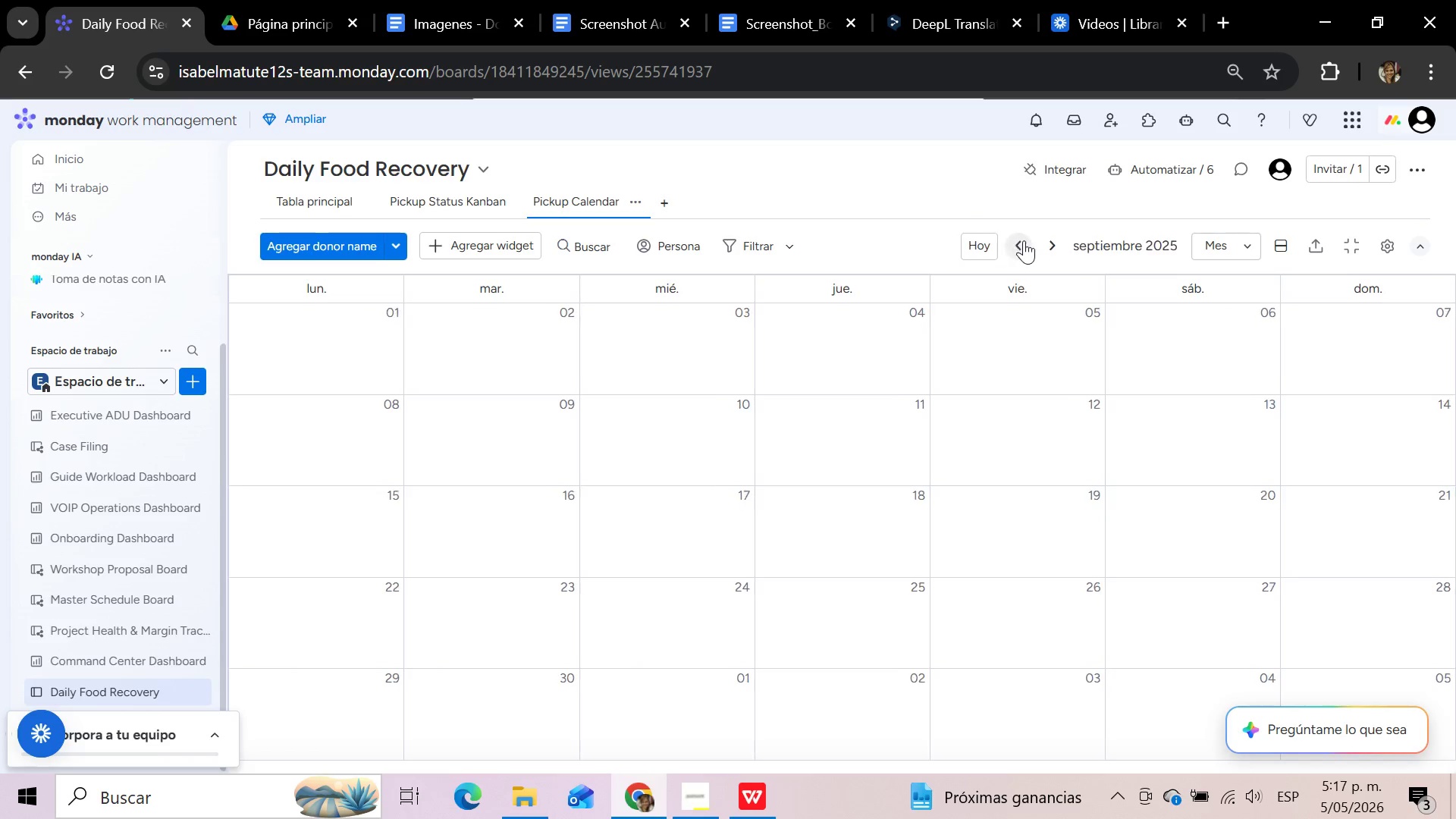 
triple_click([1024, 240])
 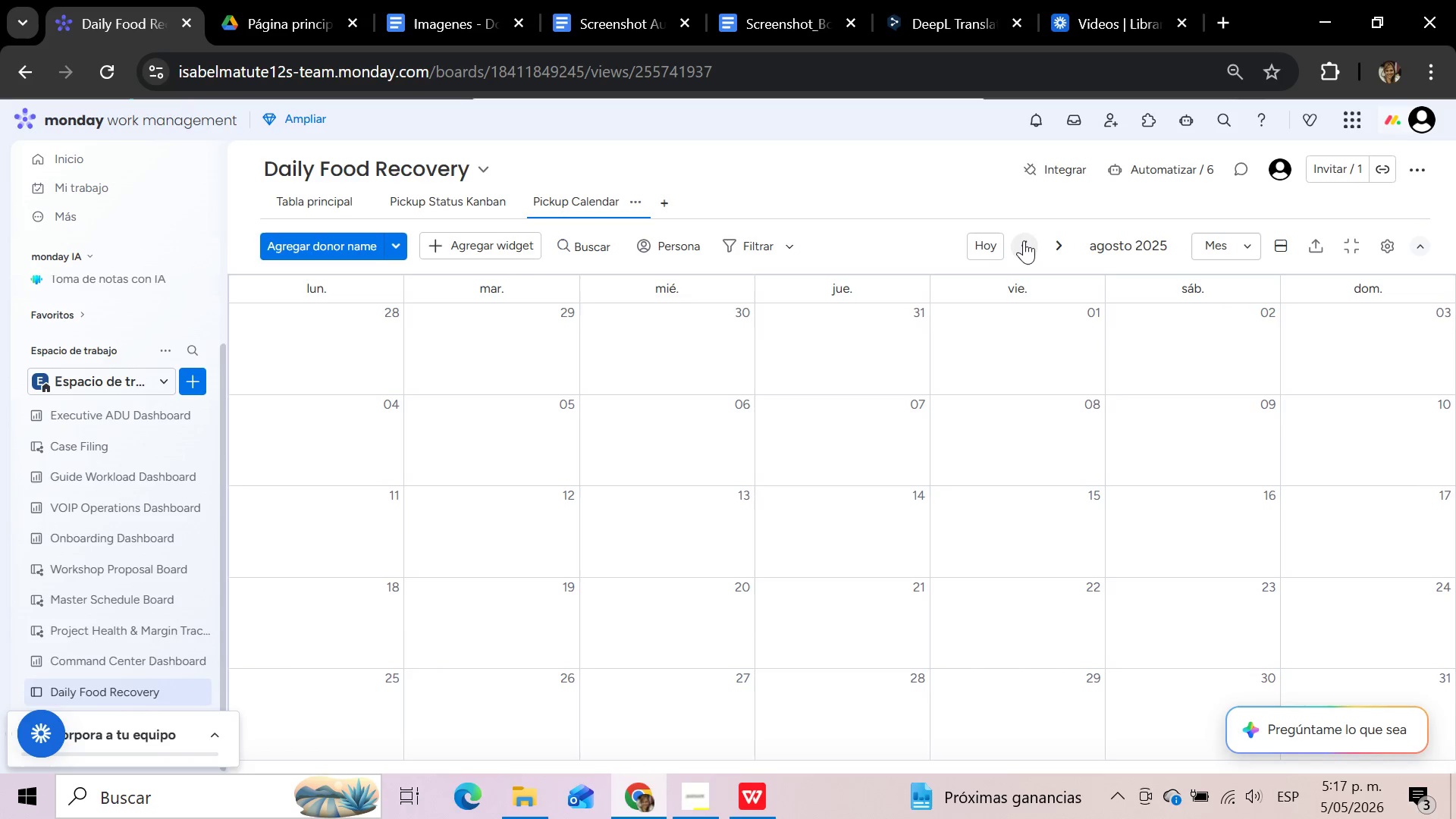 
triple_click([1024, 240])
 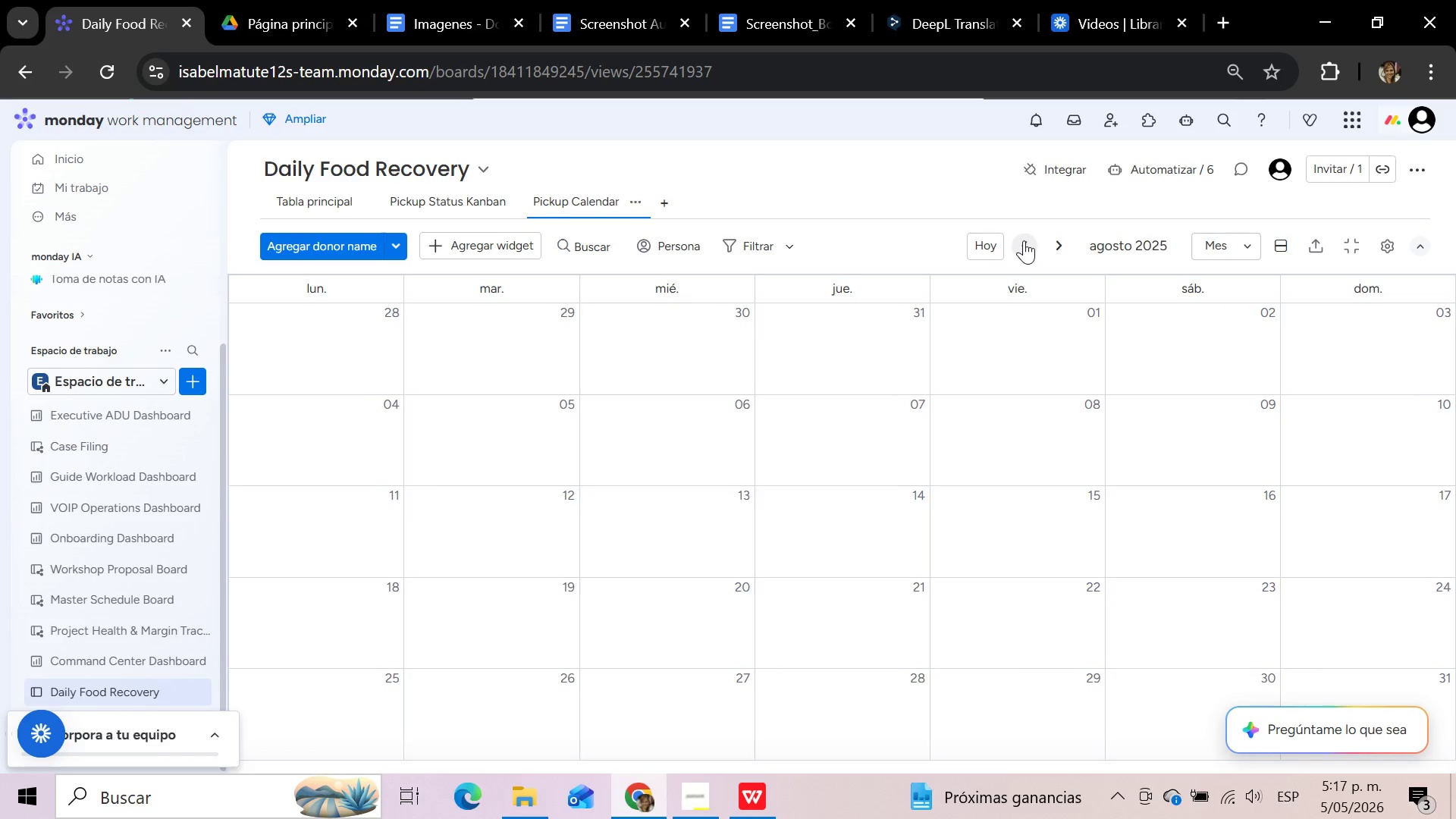 
triple_click([1024, 240])
 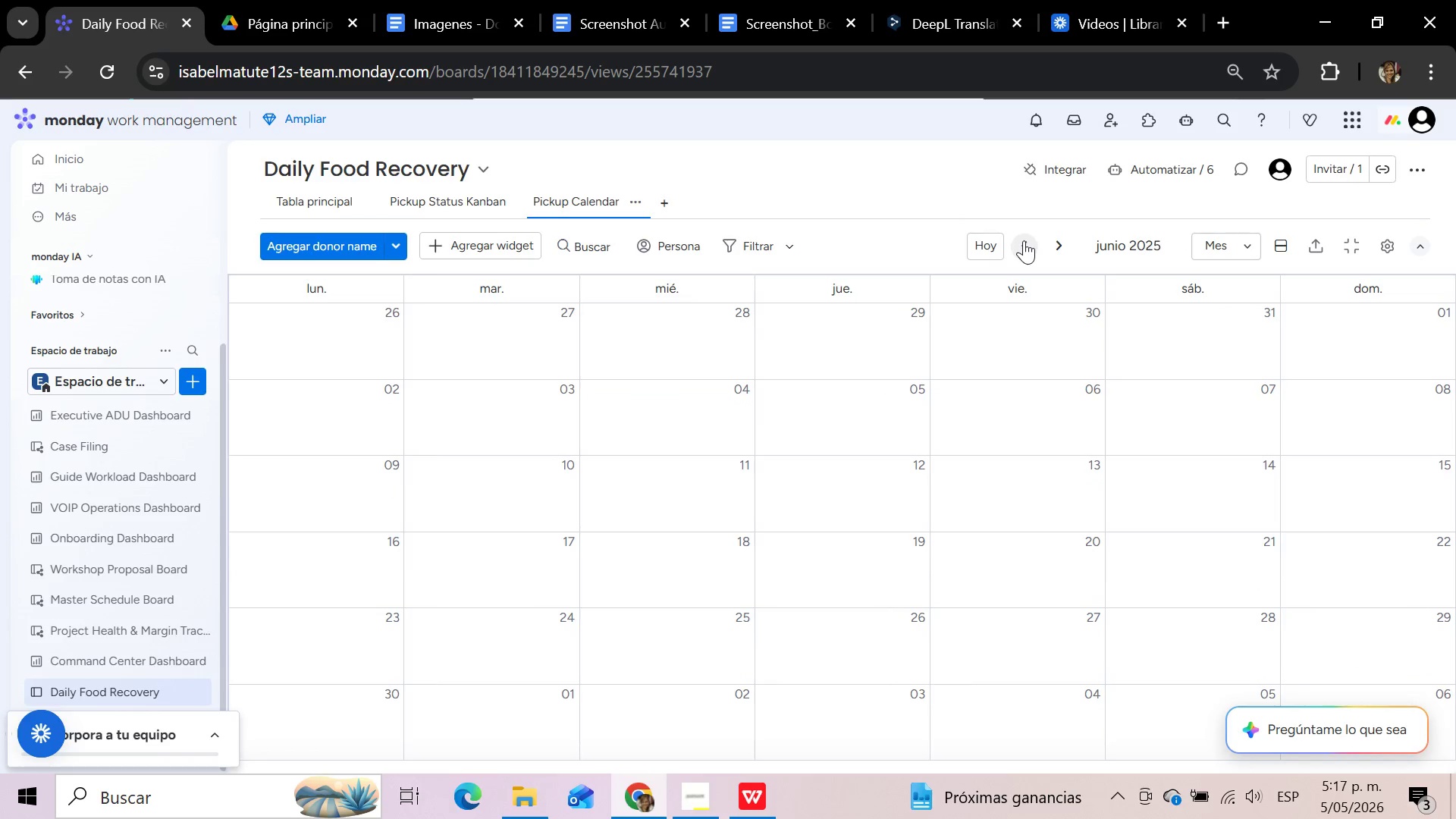 
double_click([1024, 240])
 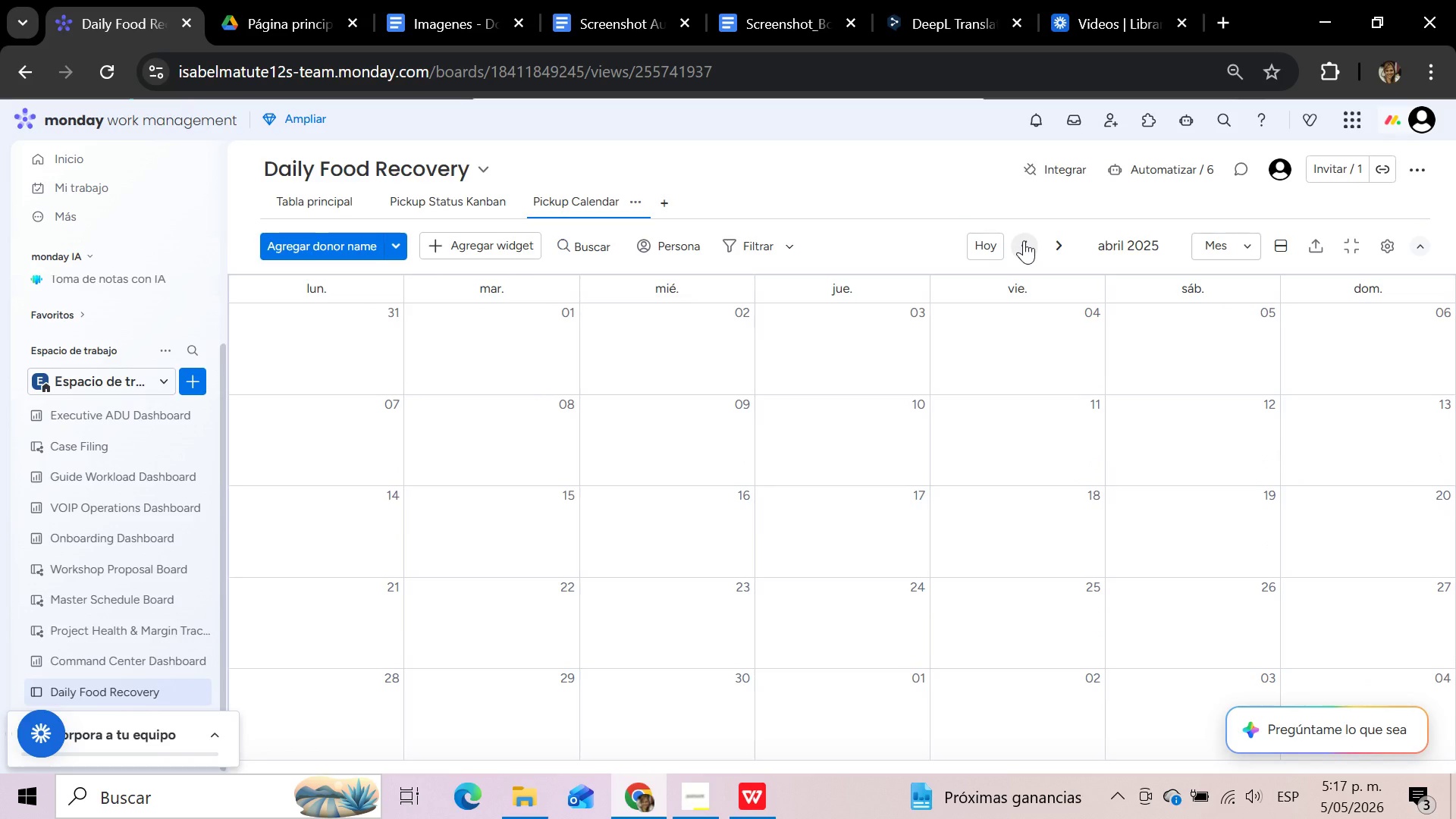 
left_click([1024, 240])
 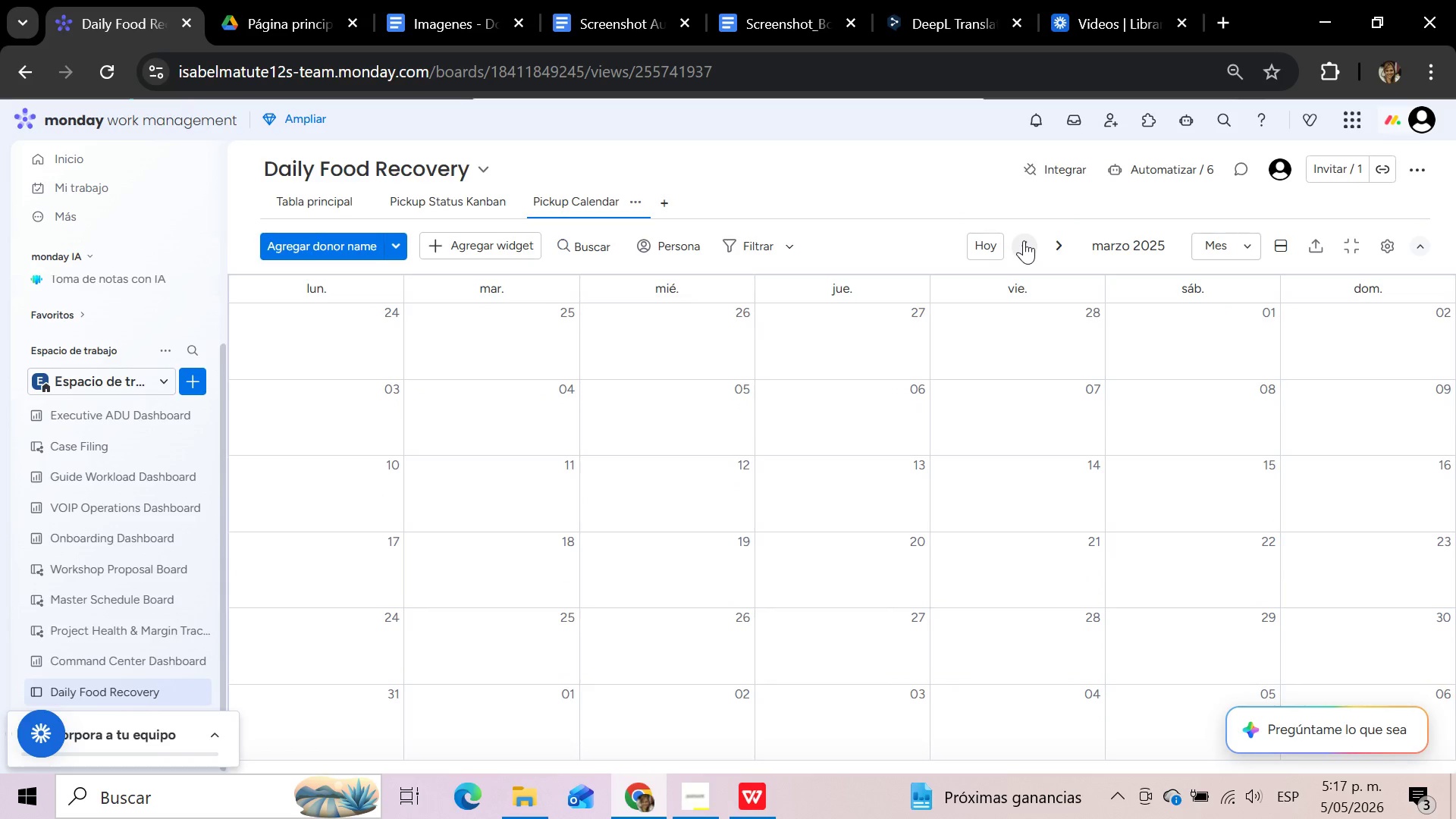 
double_click([1024, 240])
 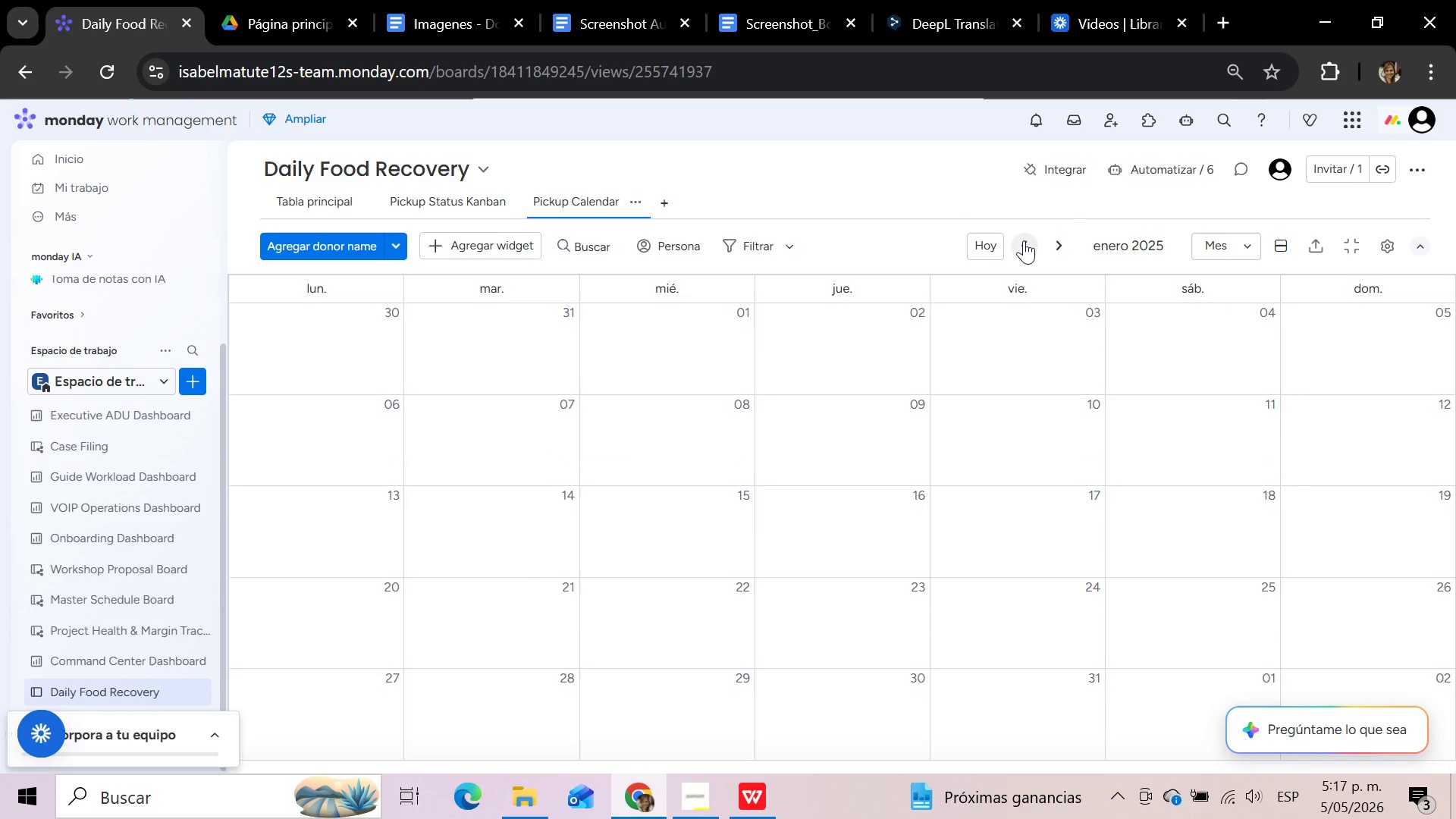 
triple_click([1024, 240])
 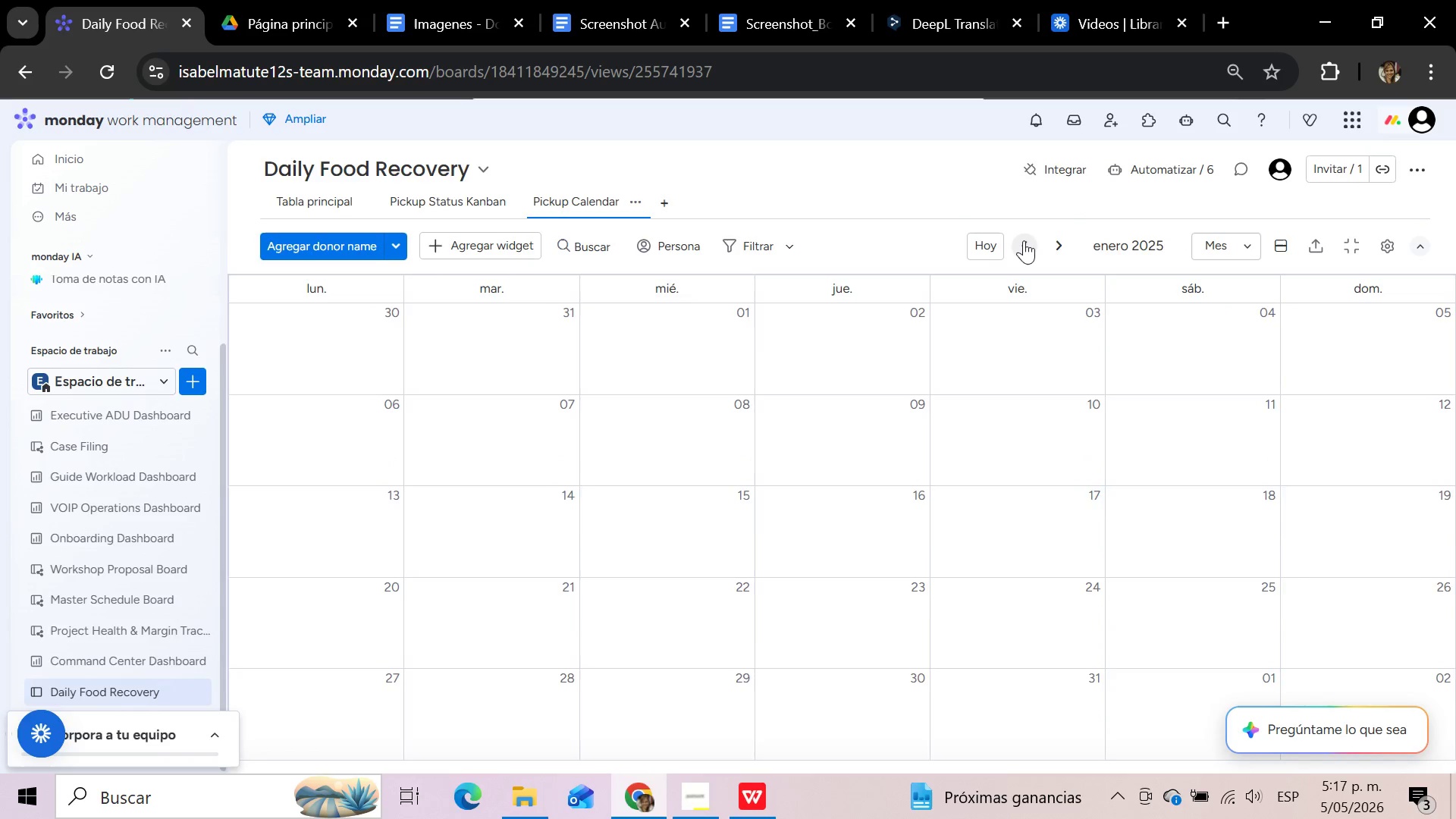 
triple_click([1024, 240])
 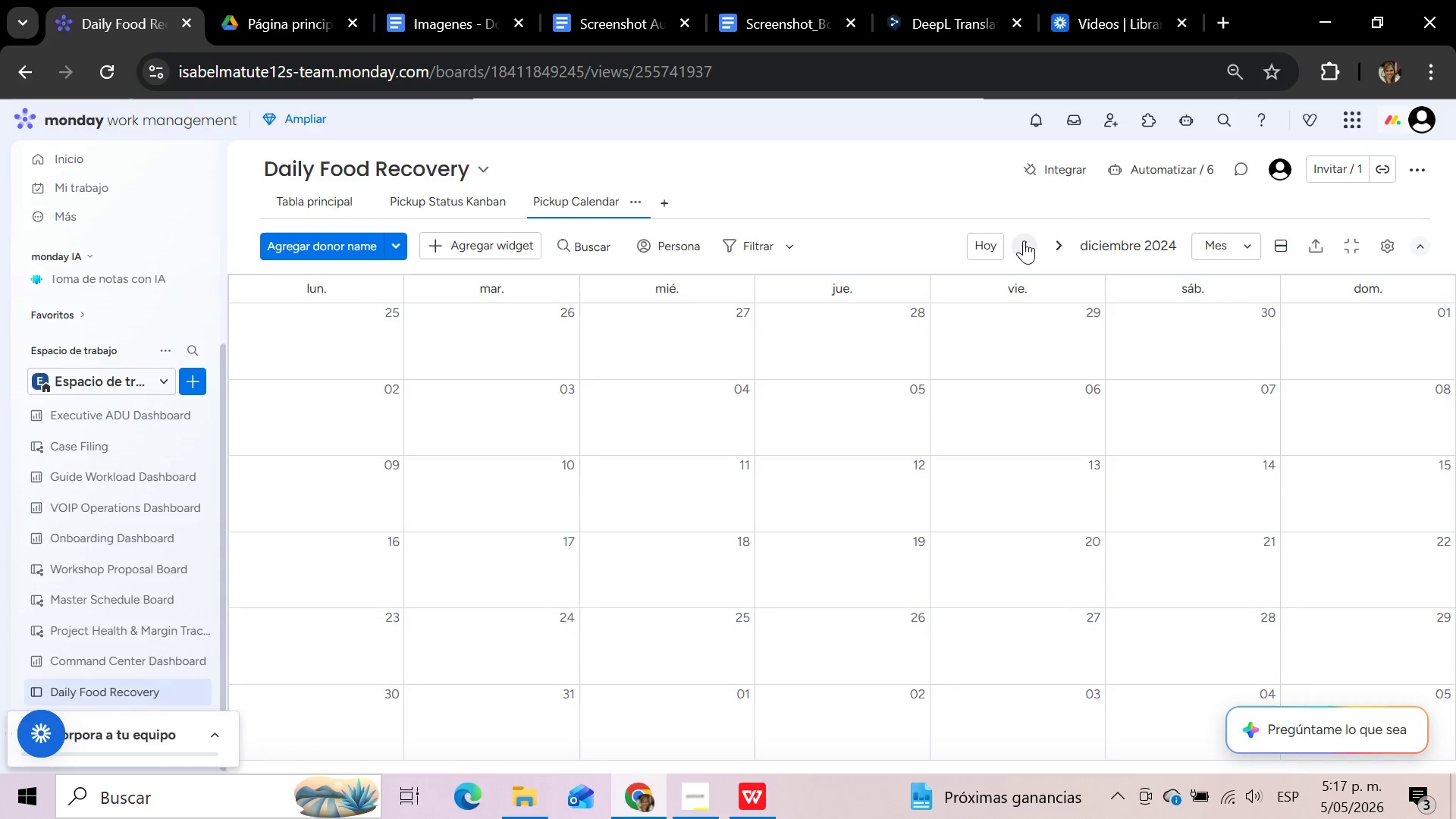 
triple_click([1024, 240])
 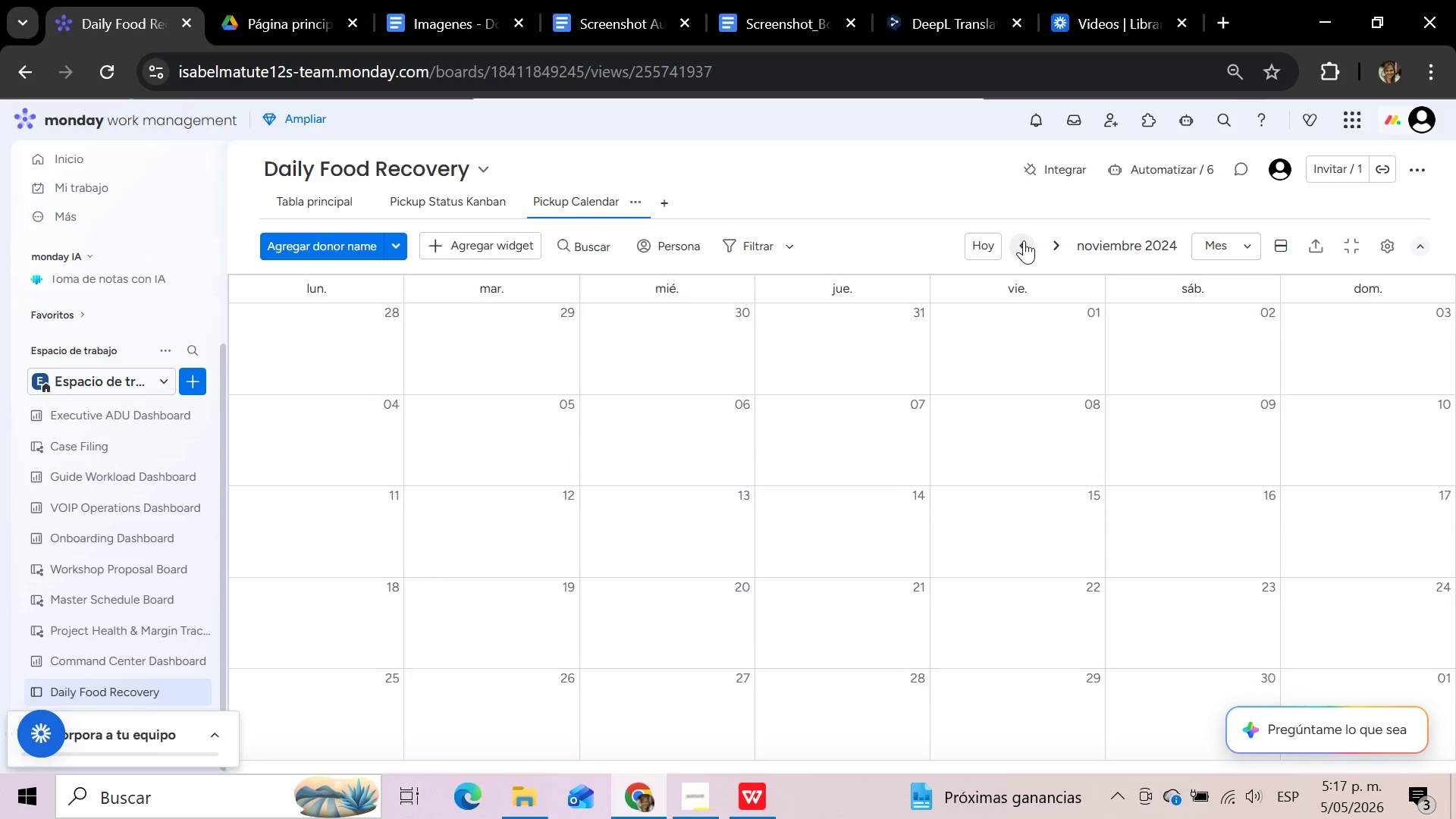 
triple_click([1024, 240])
 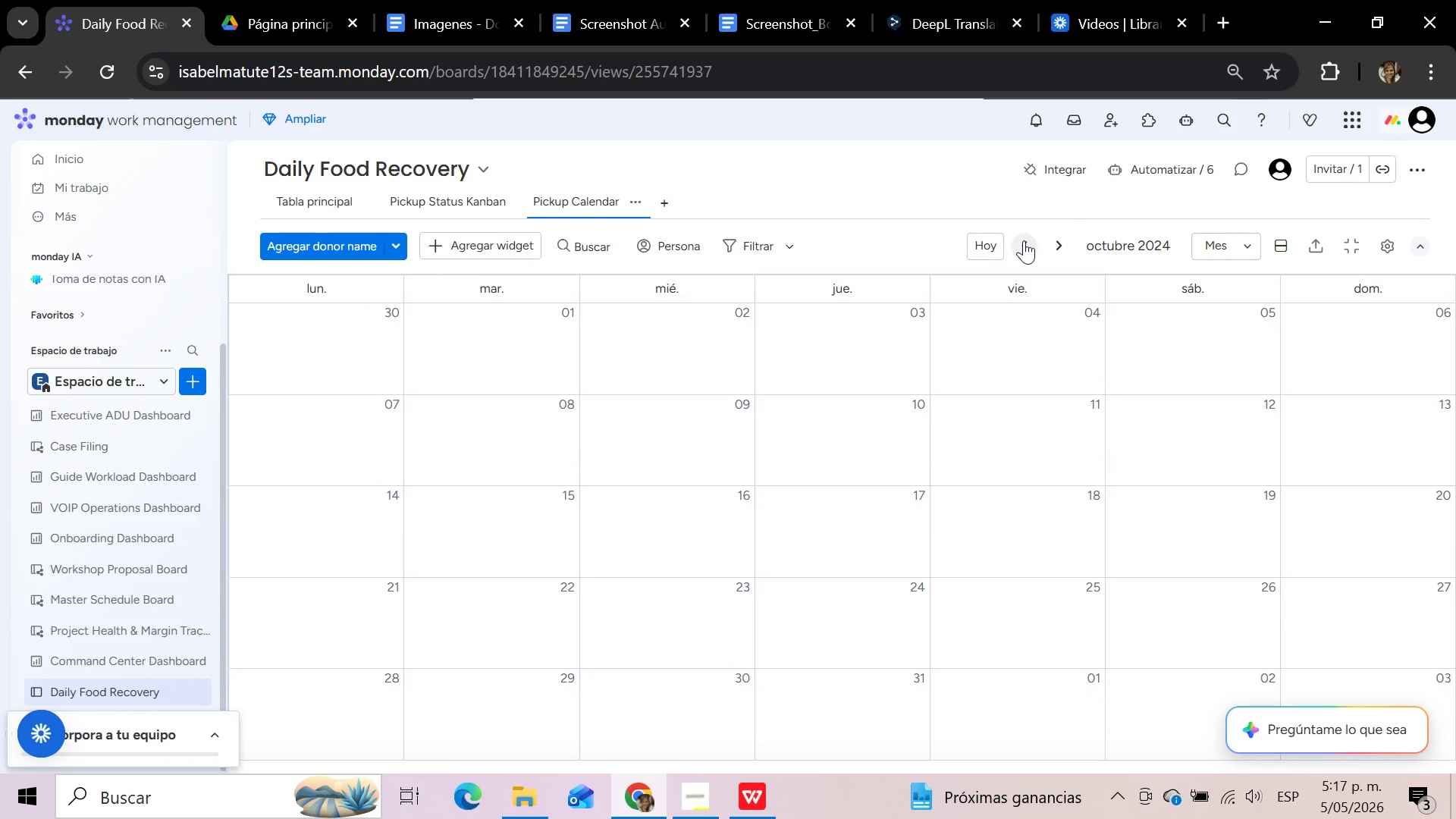 
triple_click([1024, 240])
 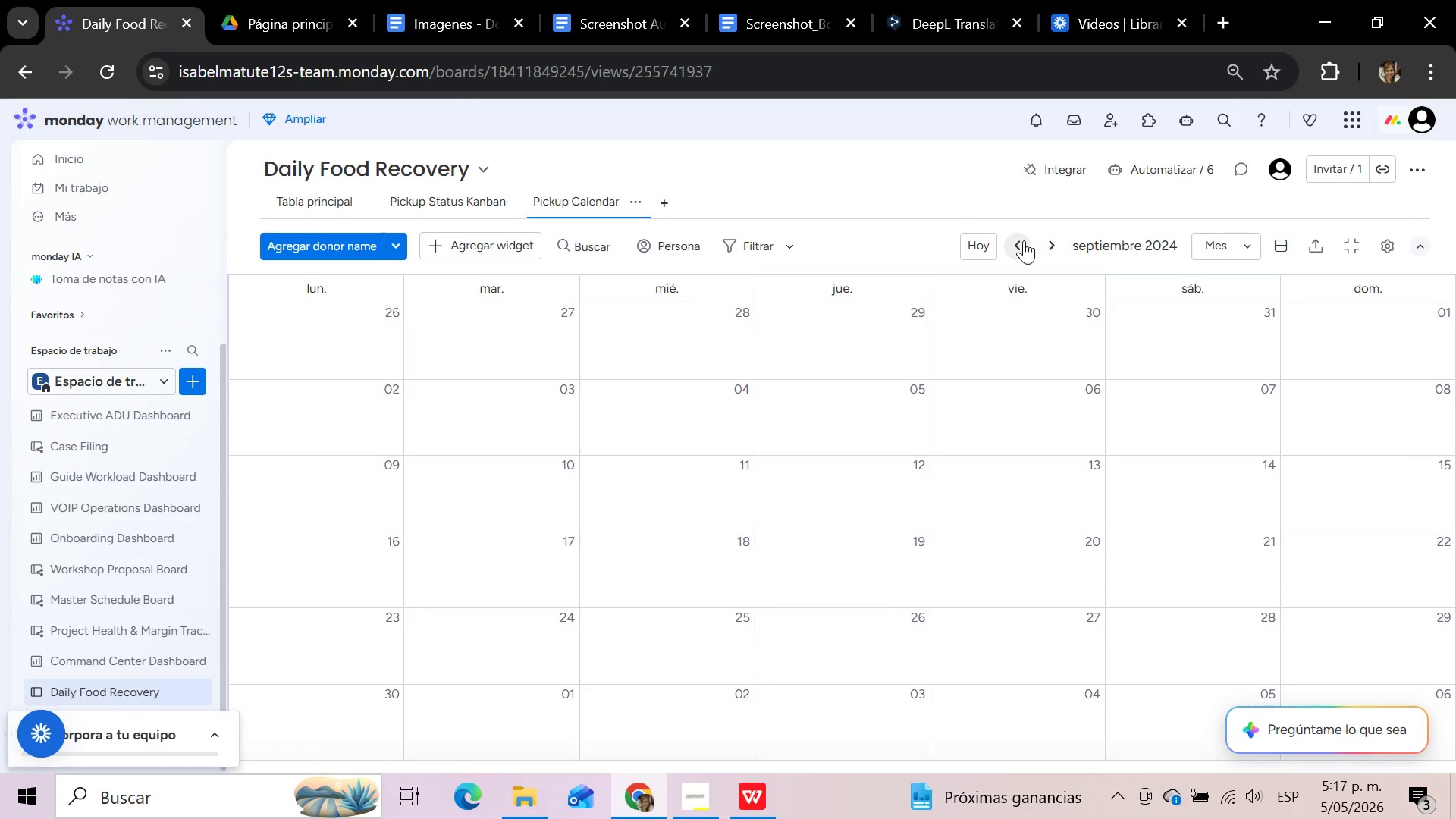 
triple_click([1024, 240])
 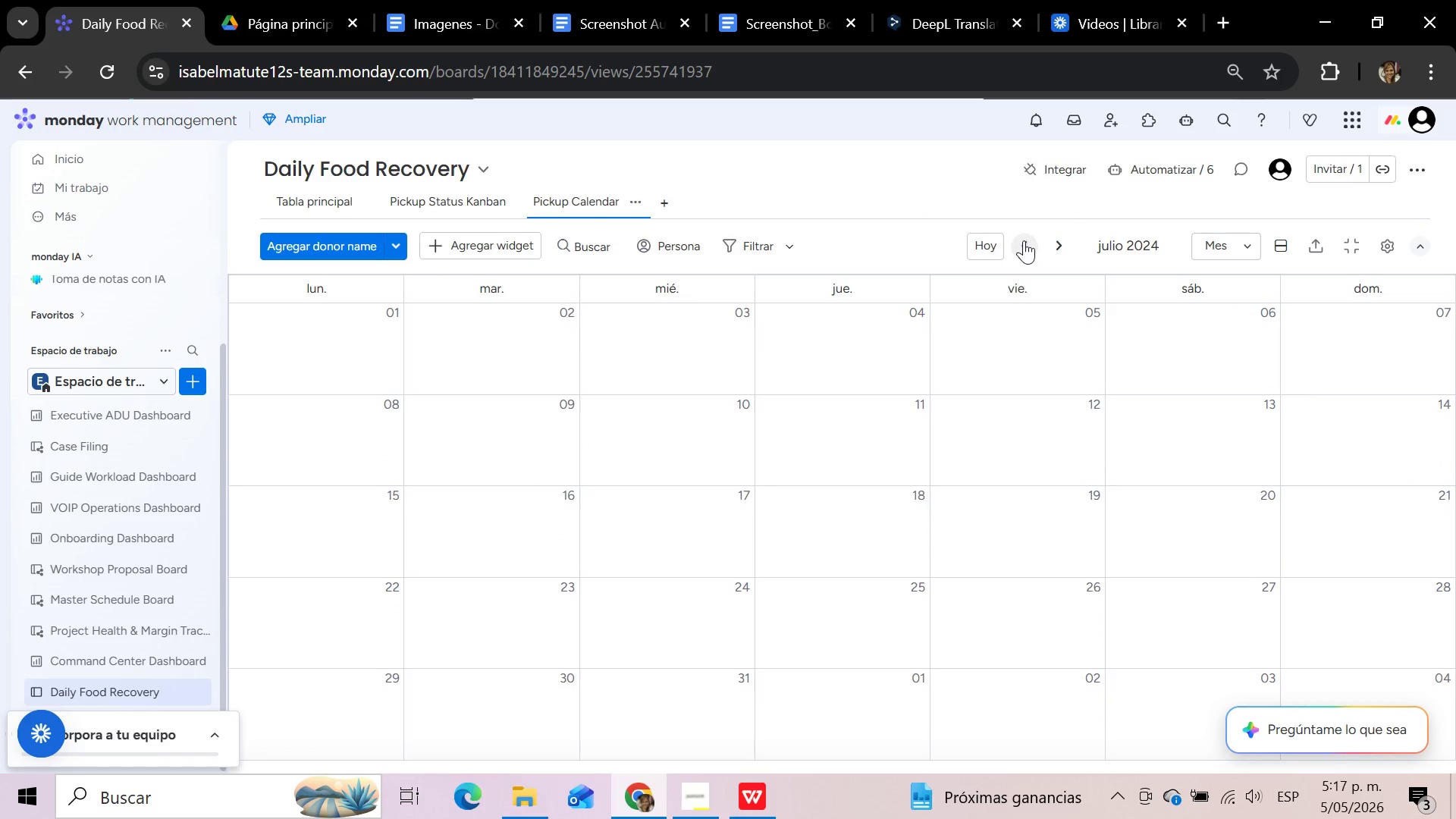 
double_click([1024, 240])
 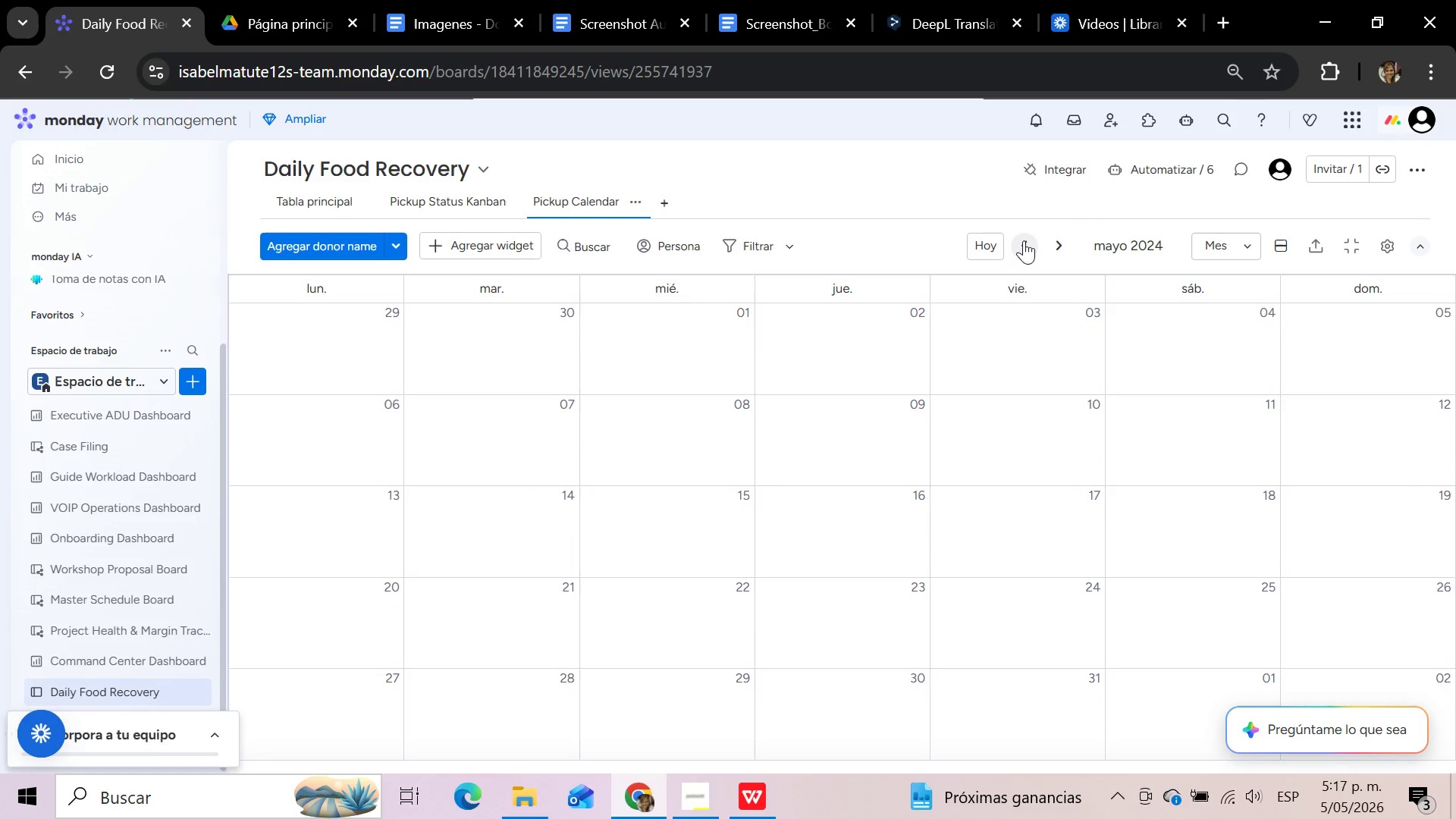 
triple_click([1024, 240])
 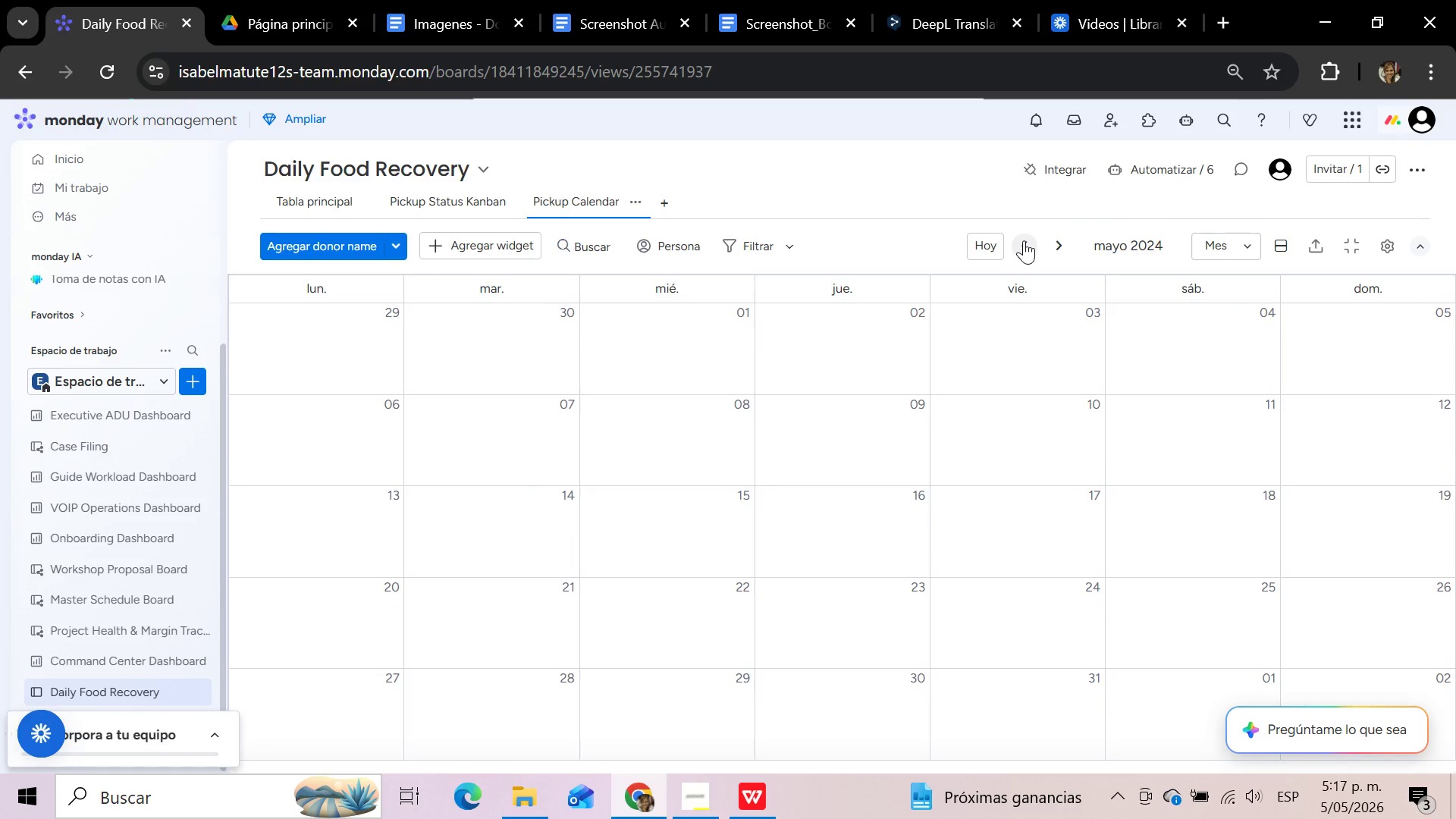 
triple_click([1024, 240])
 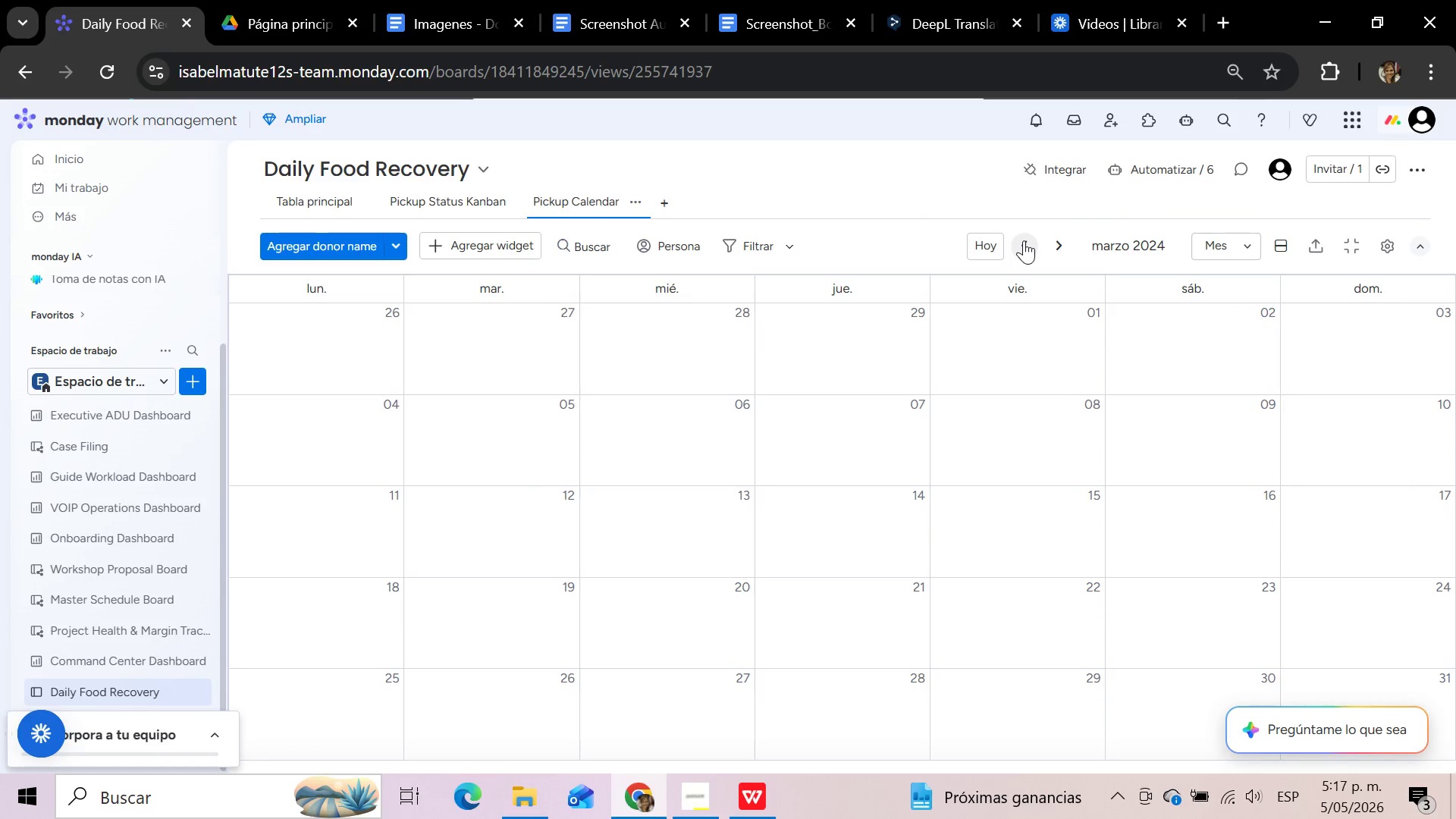 
left_click([1024, 240])
 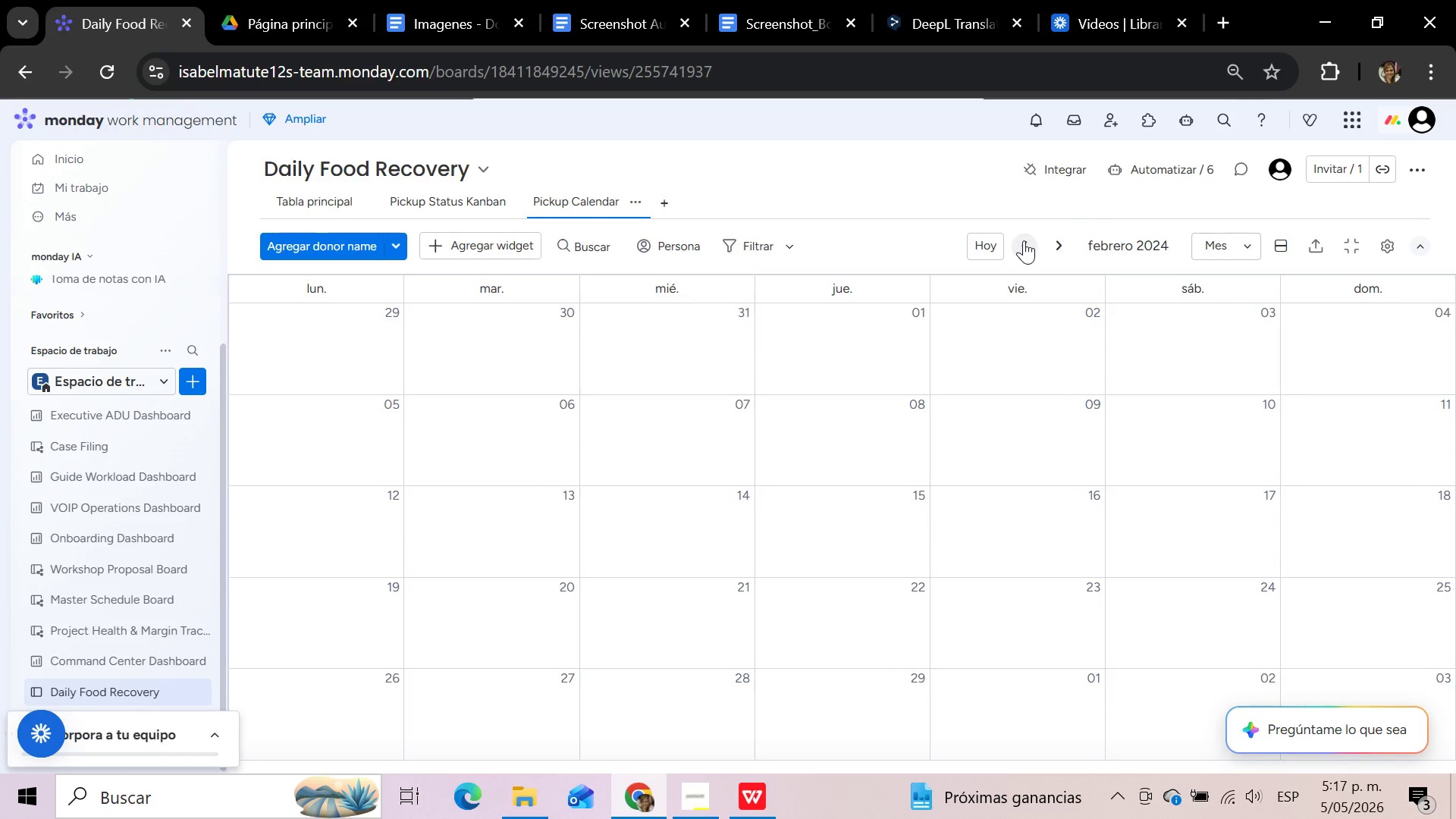 
double_click([1024, 240])
 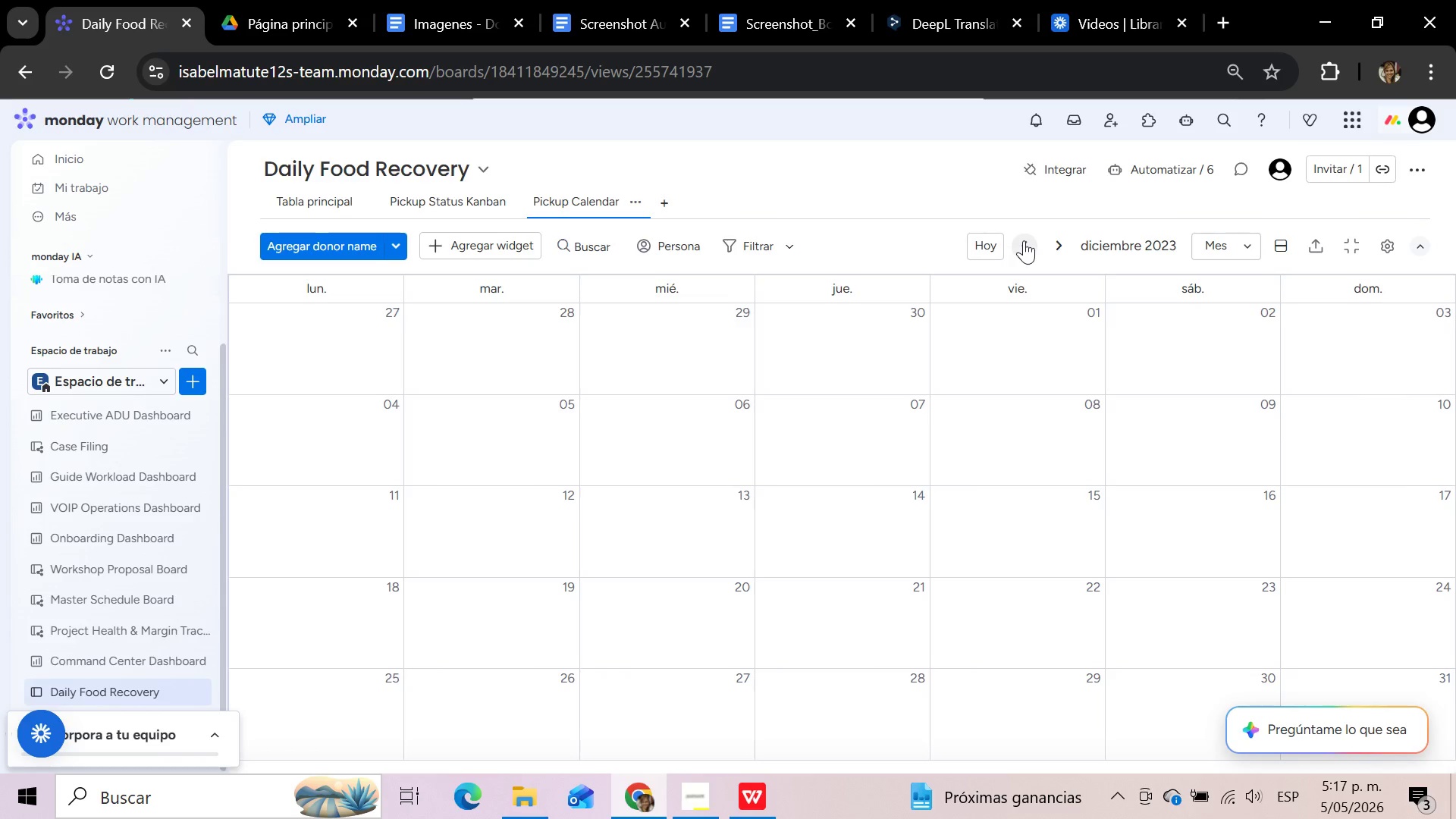 
double_click([1024, 240])
 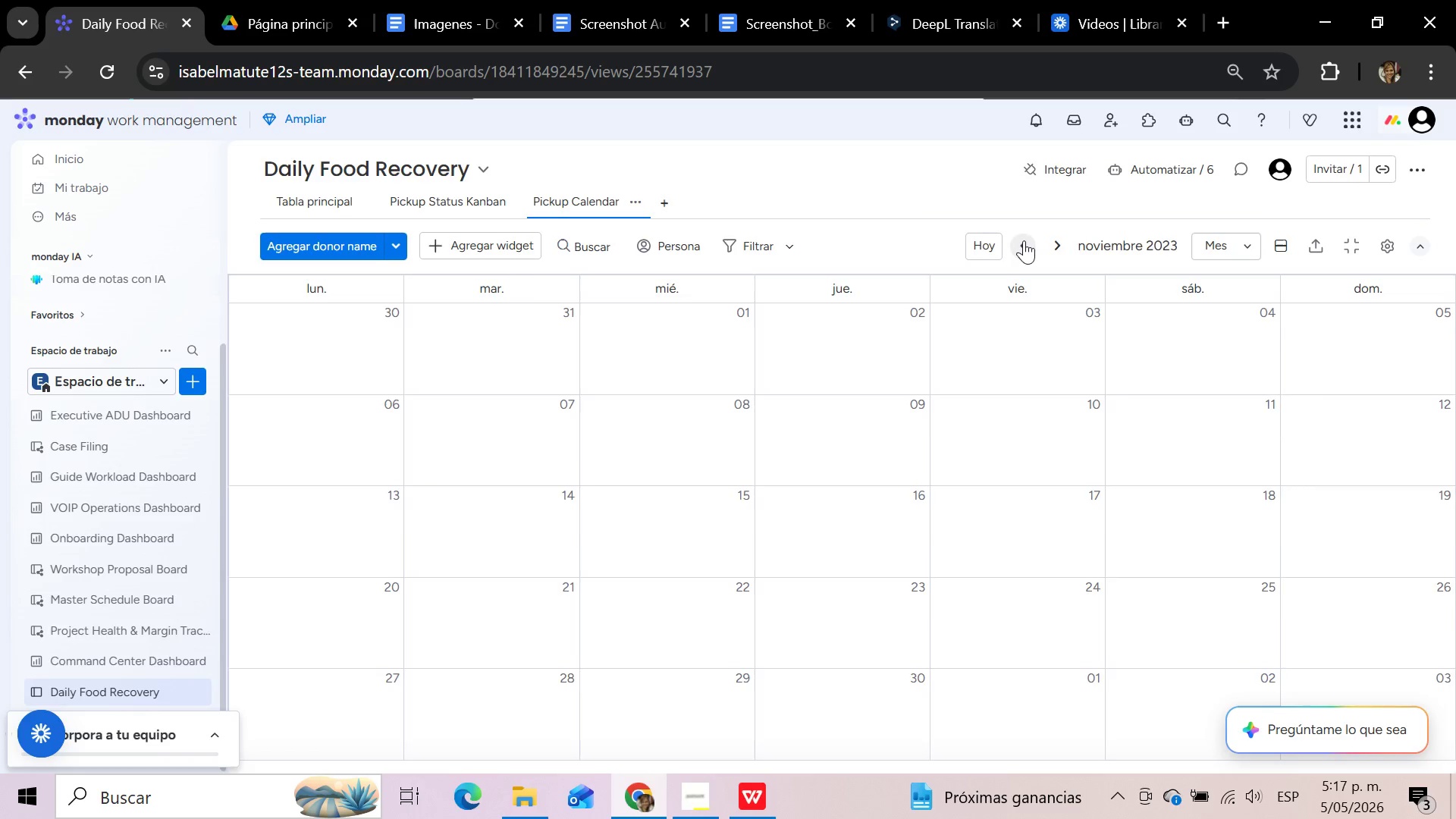 
triple_click([1024, 240])
 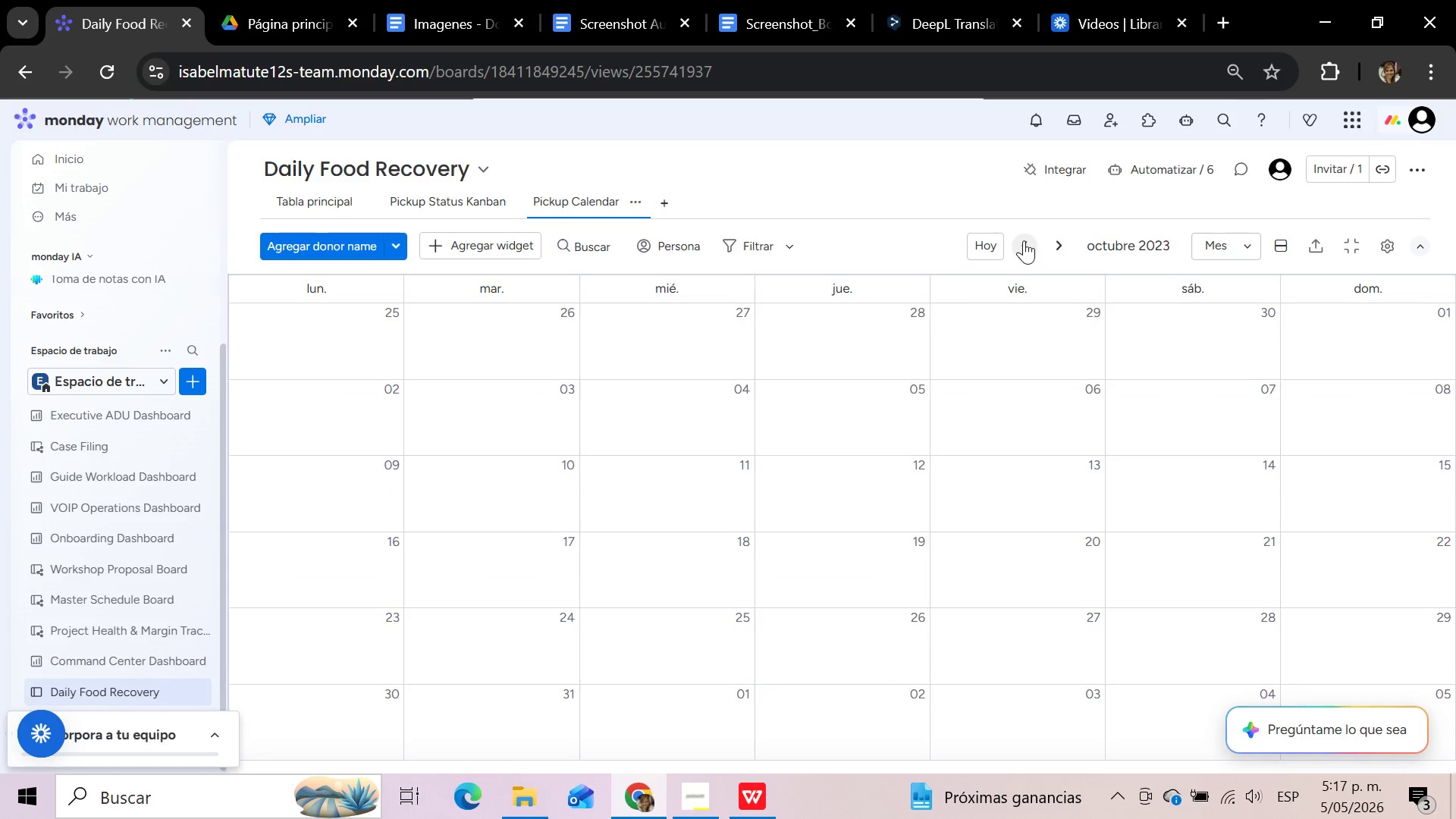 
triple_click([1024, 240])
 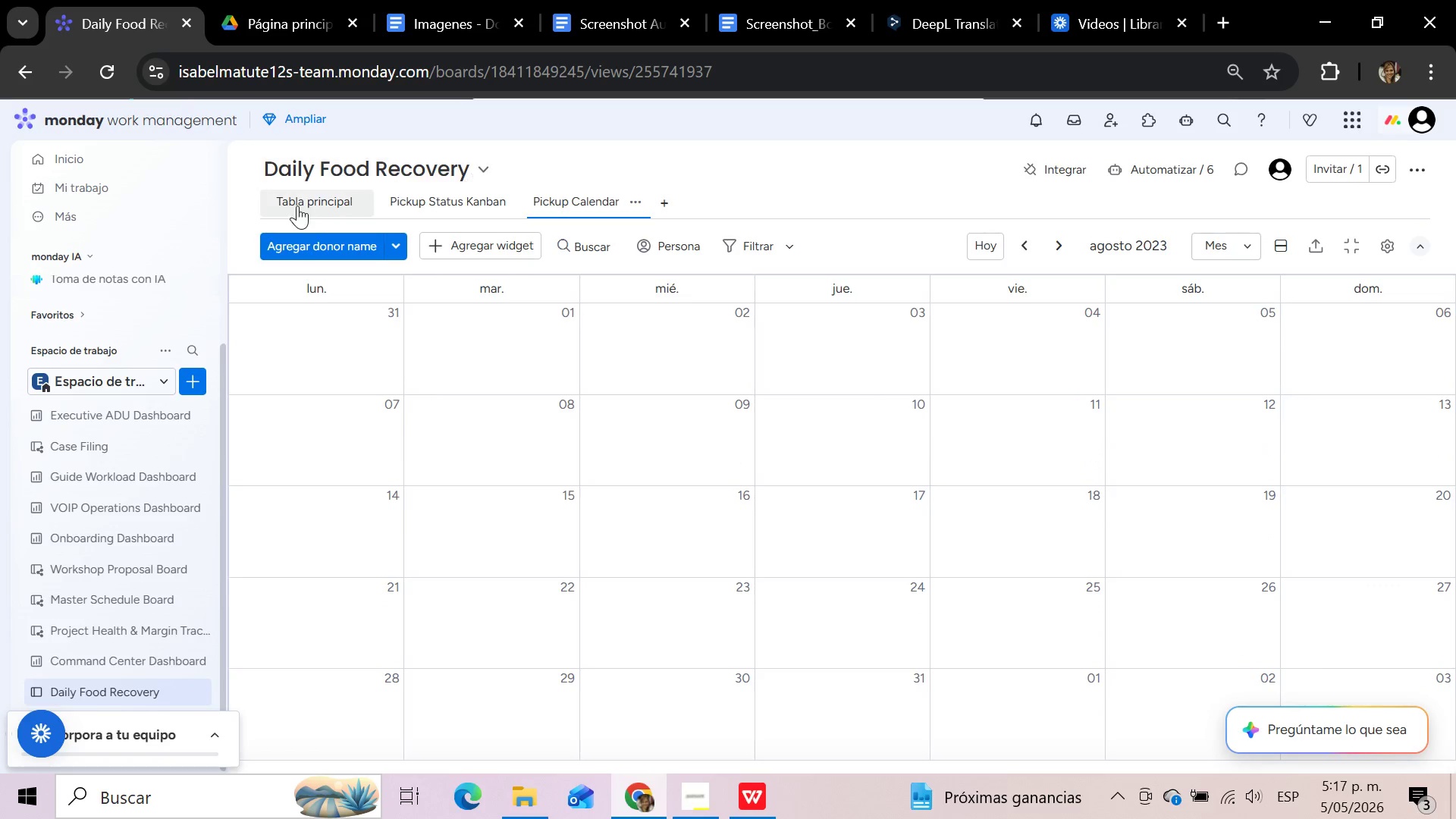 
left_click([296, 206])
 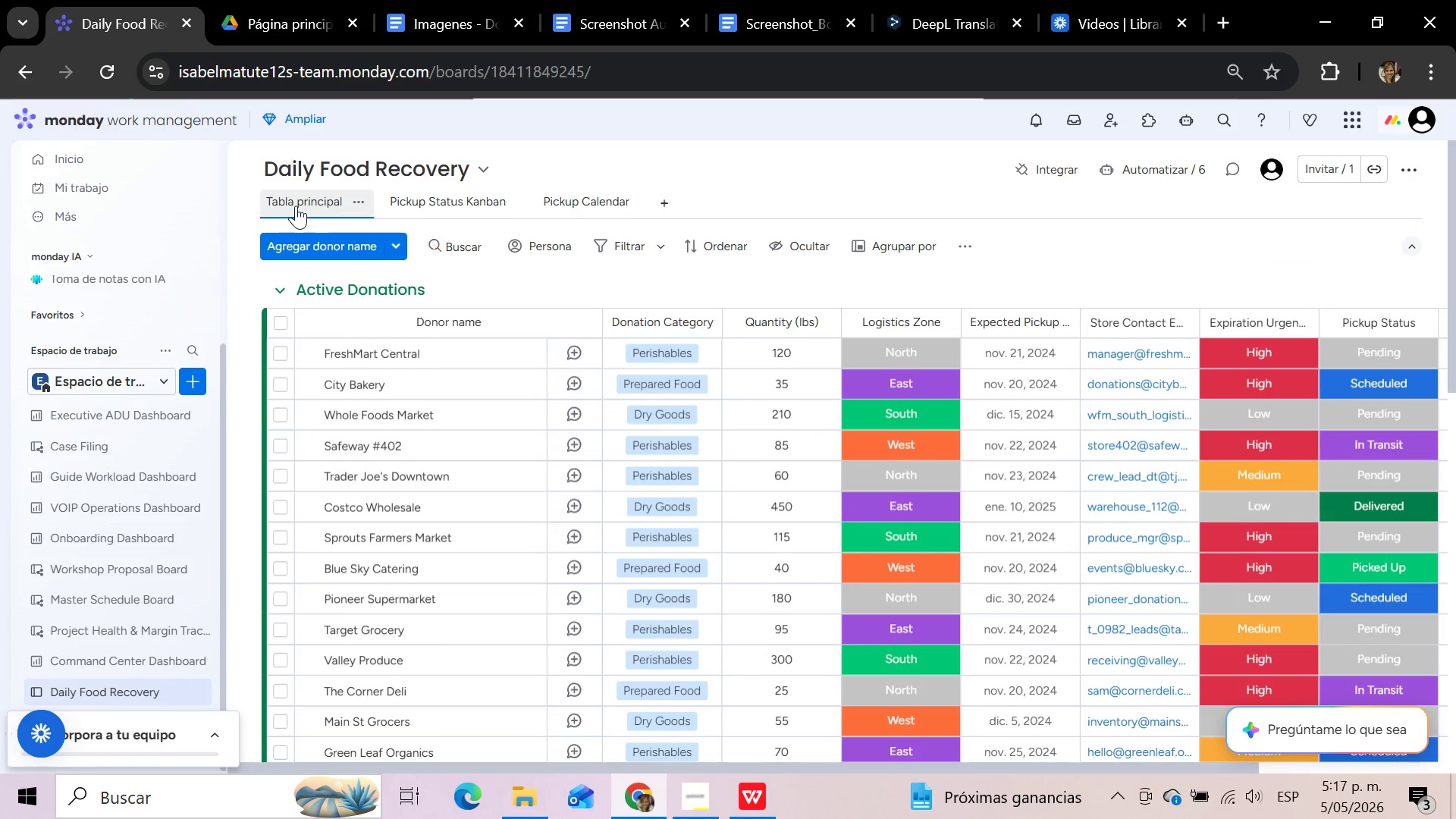 
wait(8.8)
 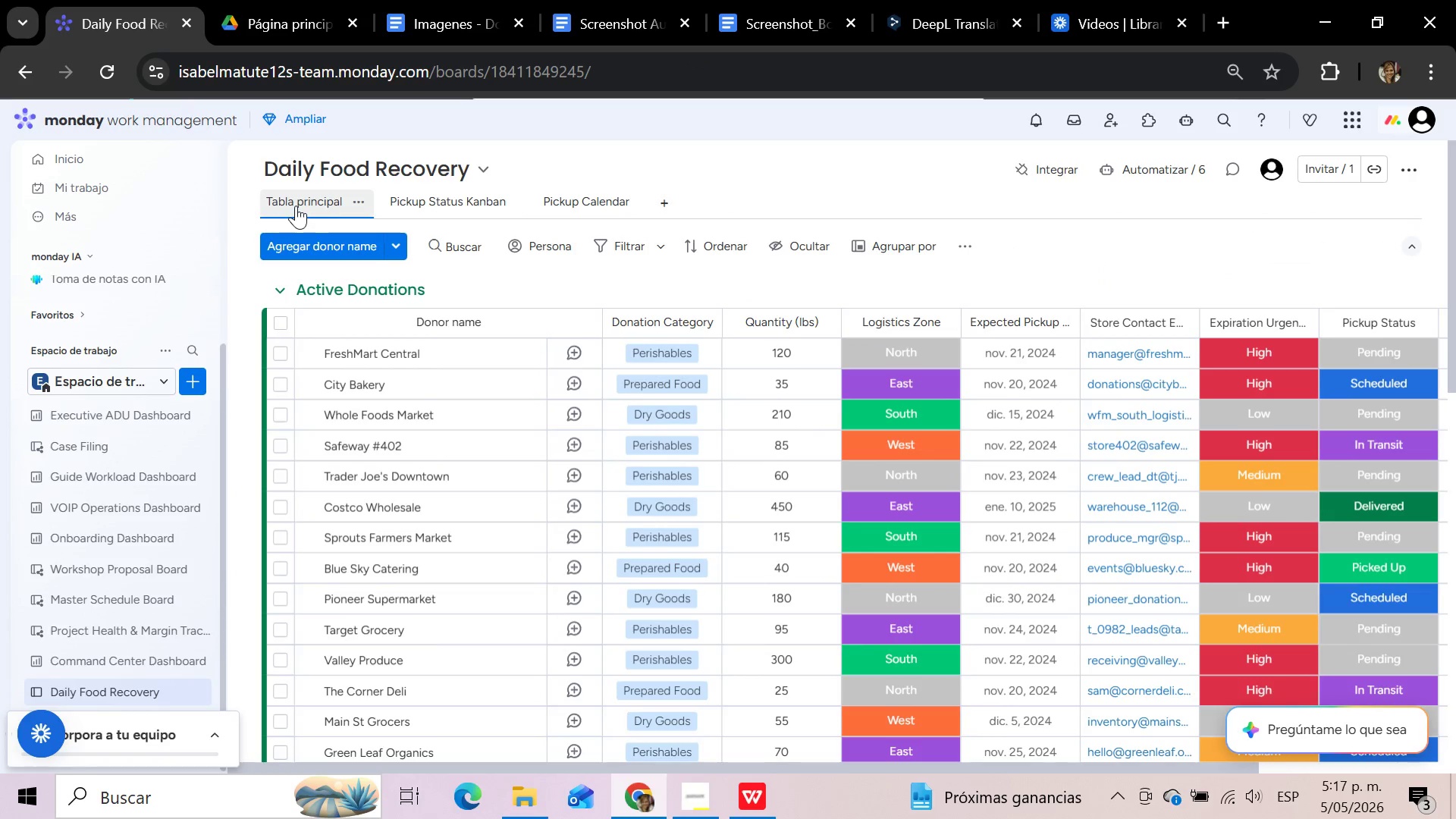 
left_click([626, 194])
 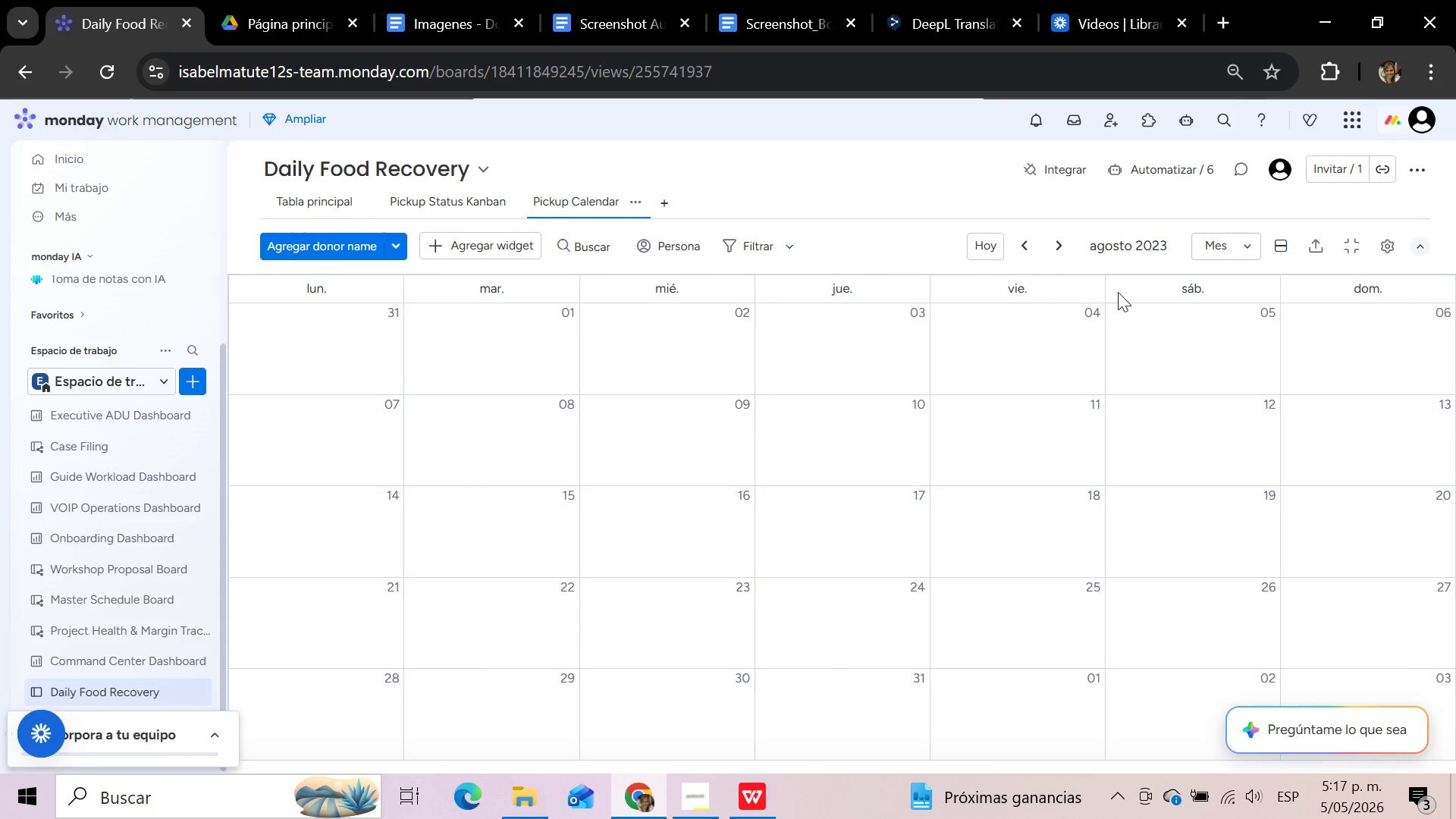 
double_click([1053, 247])
 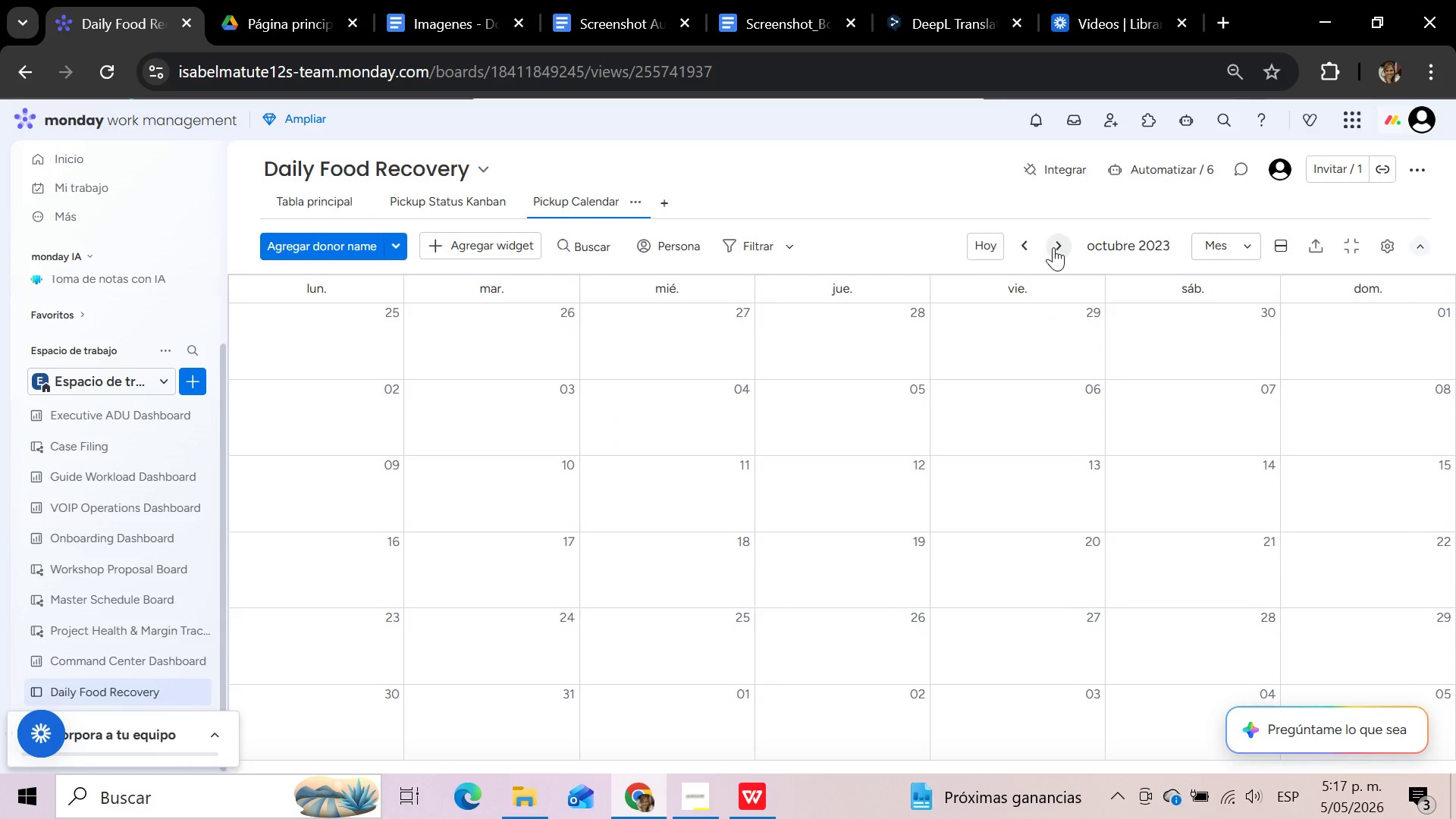 
double_click([1053, 247])
 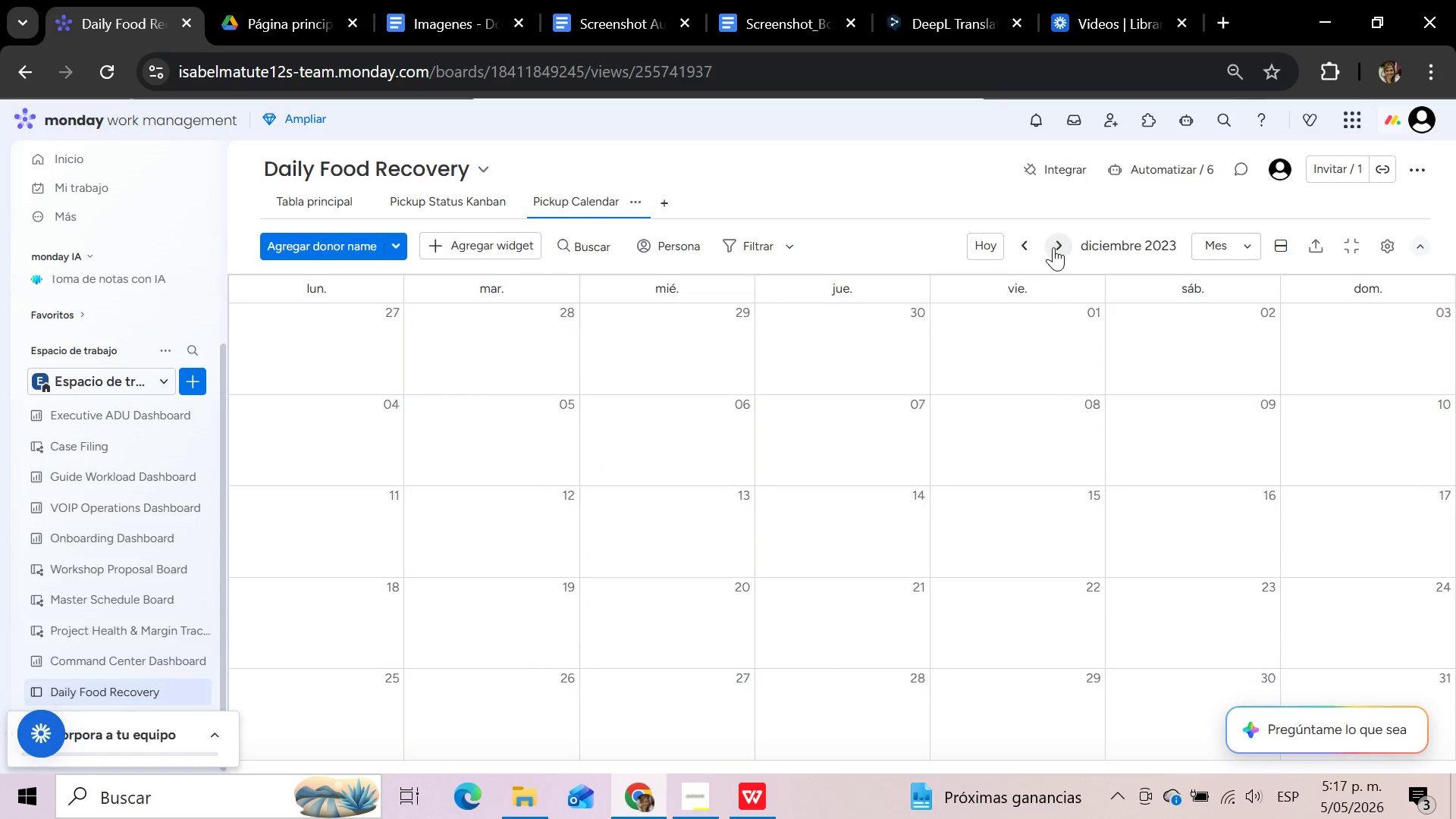 
triple_click([1053, 247])
 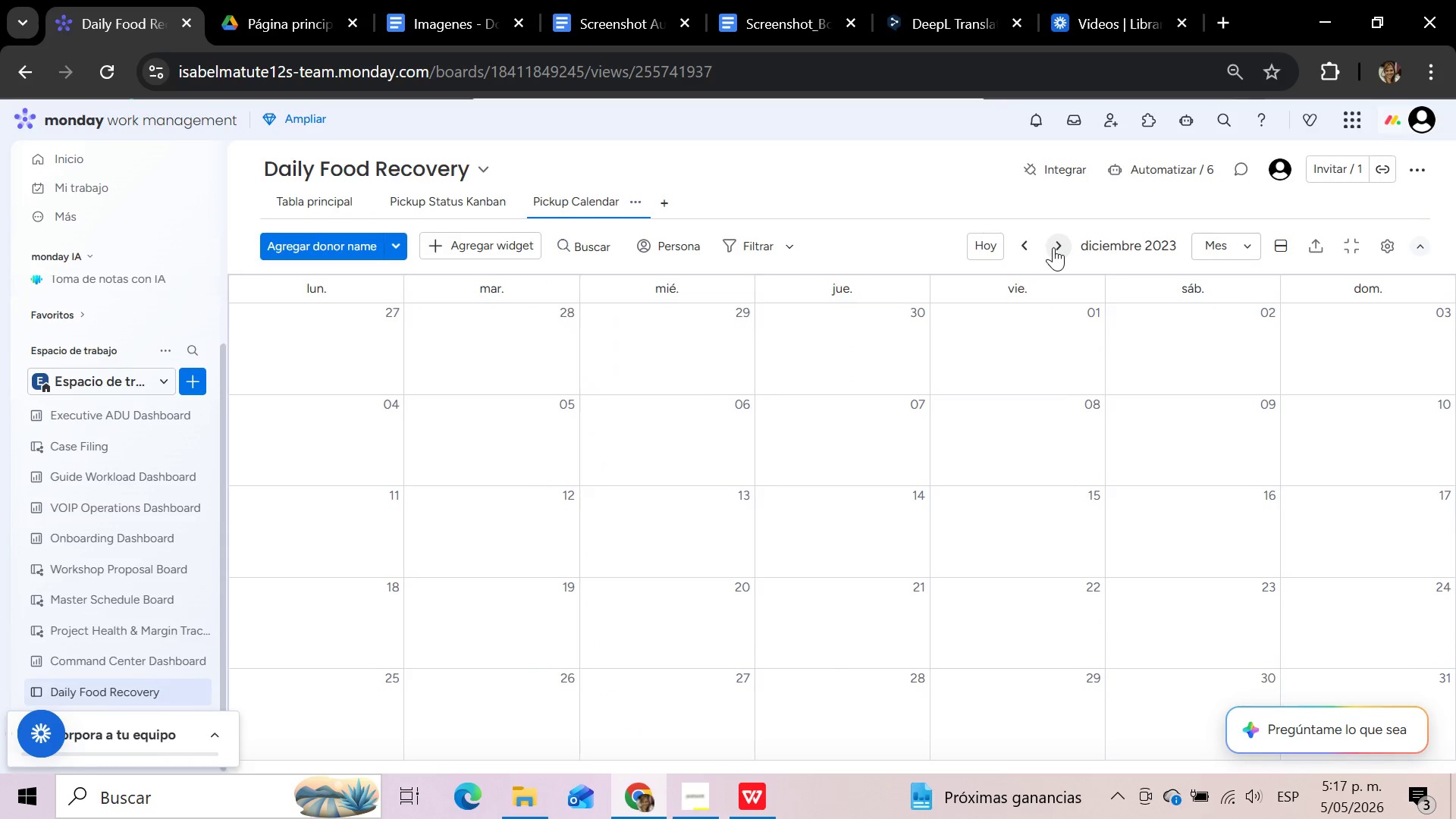 
triple_click([1053, 247])
 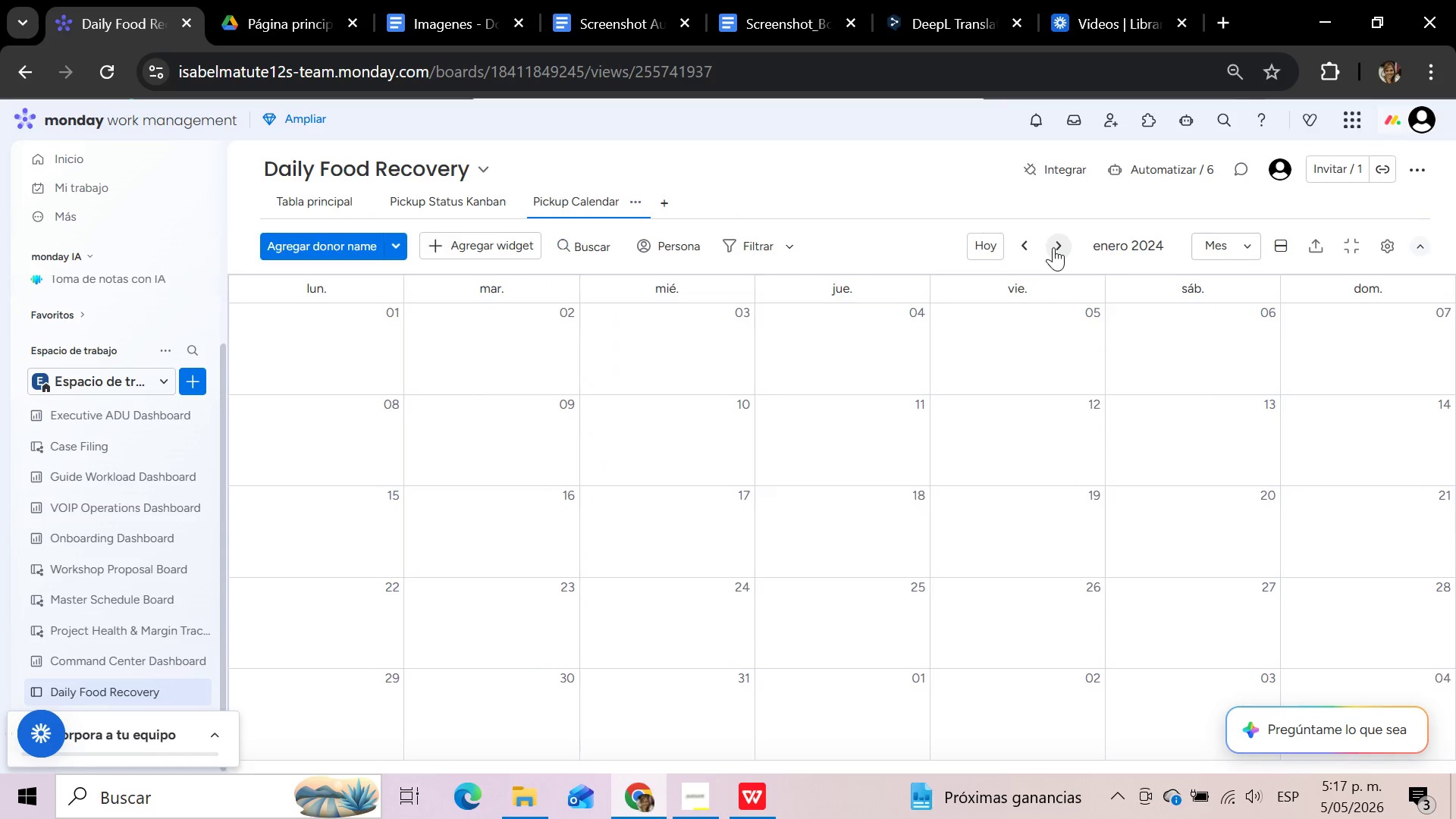 
triple_click([1053, 247])
 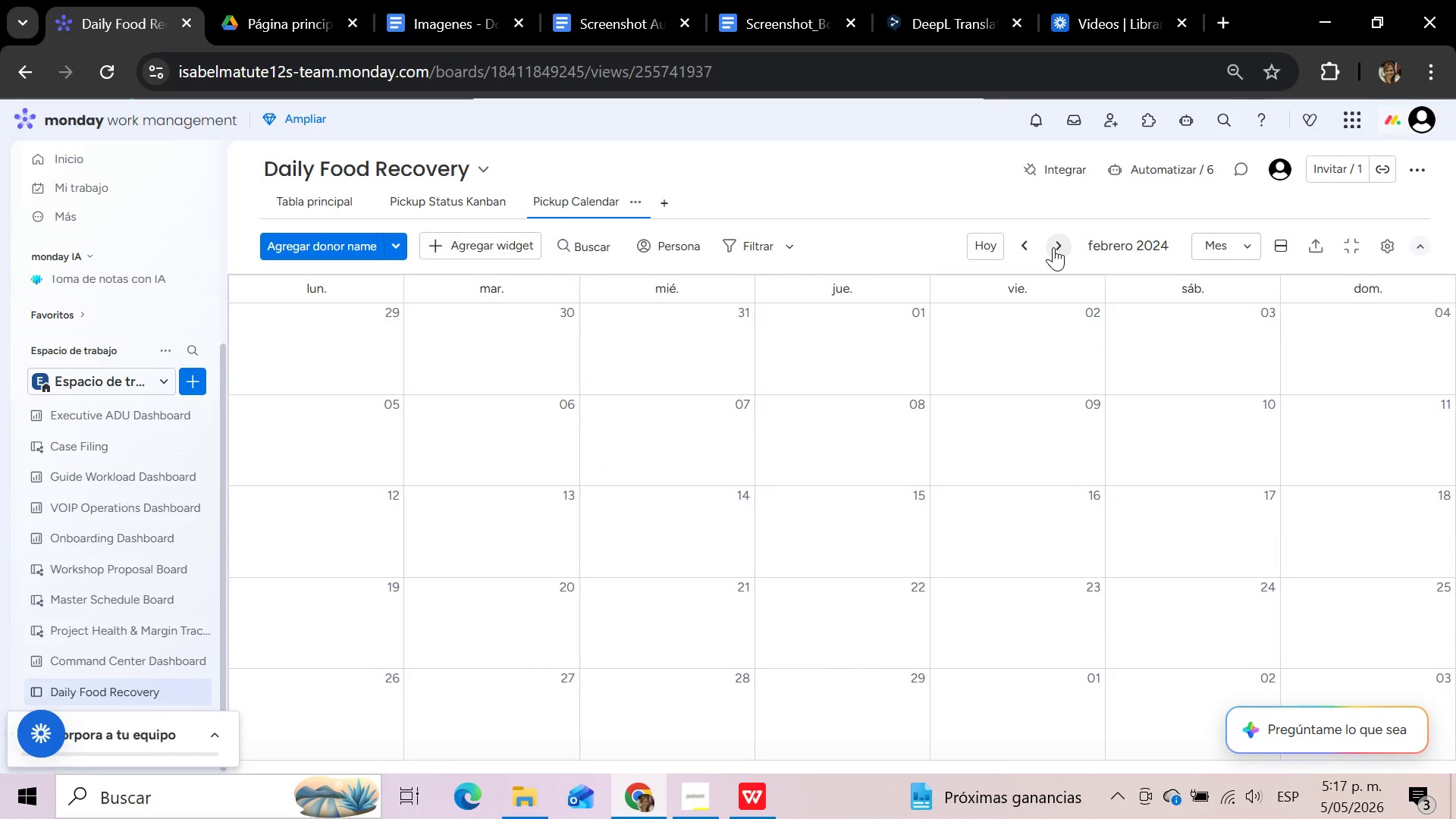 
triple_click([1053, 247])
 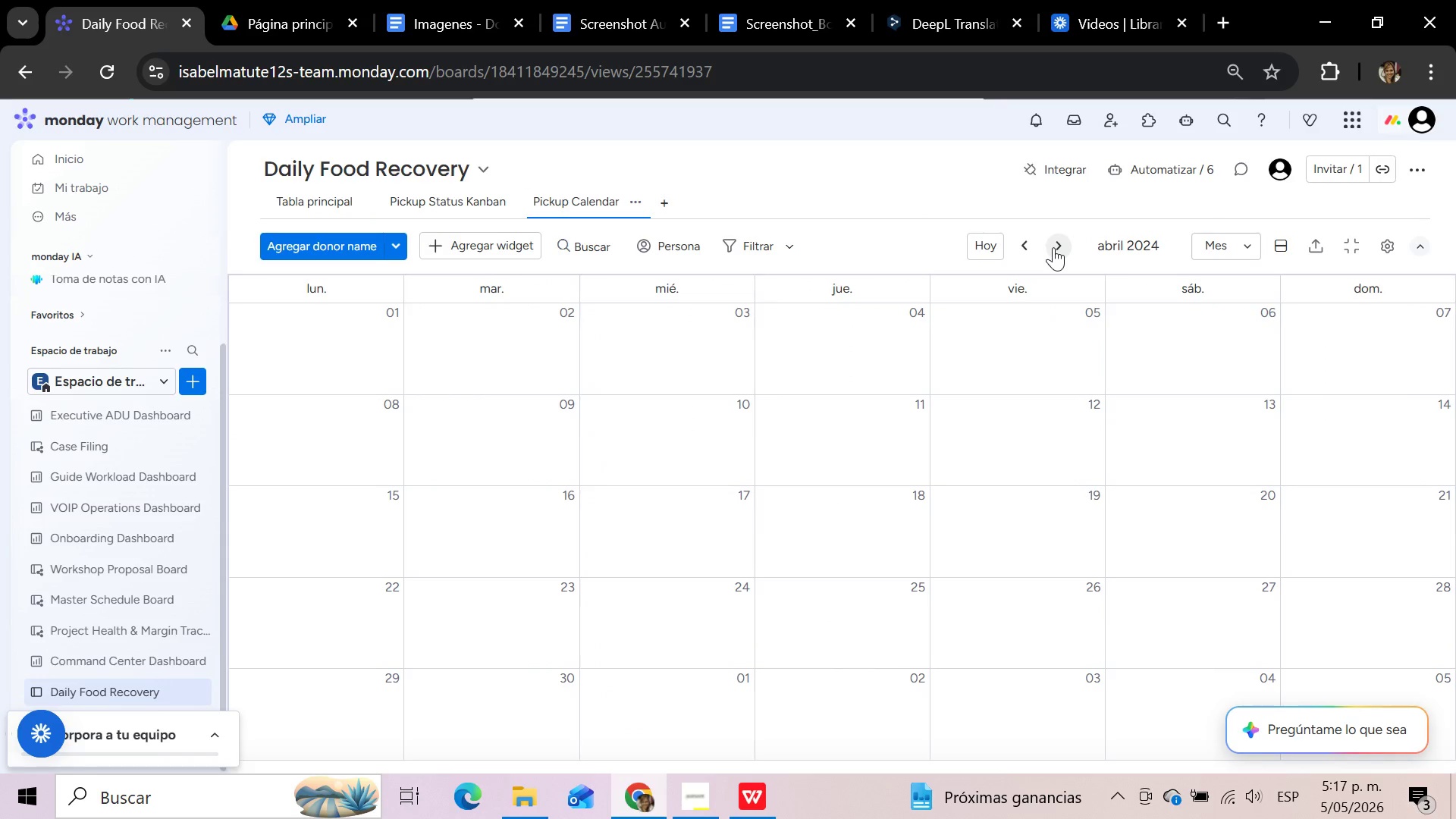 
double_click([1053, 247])
 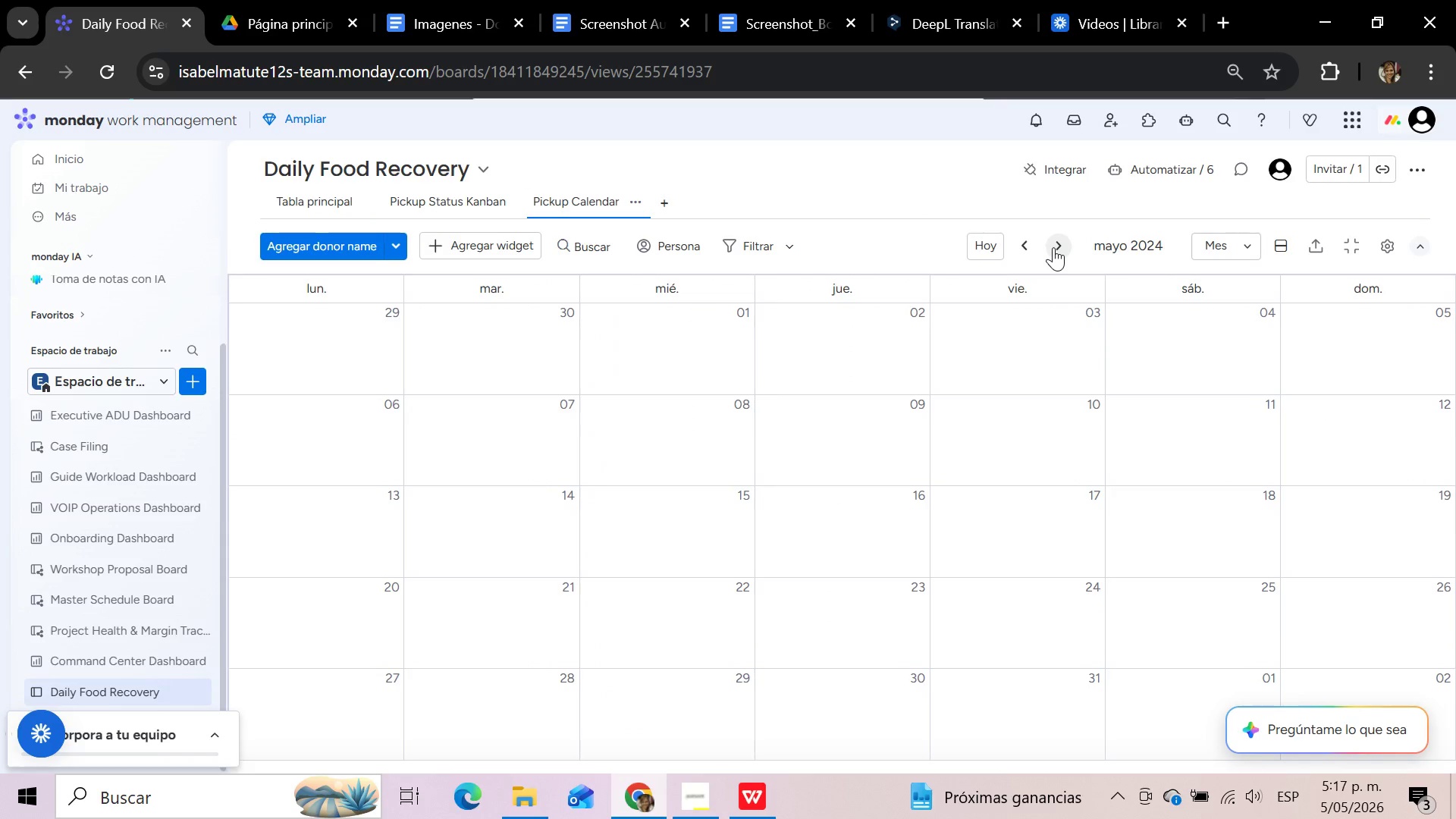 
triple_click([1053, 247])
 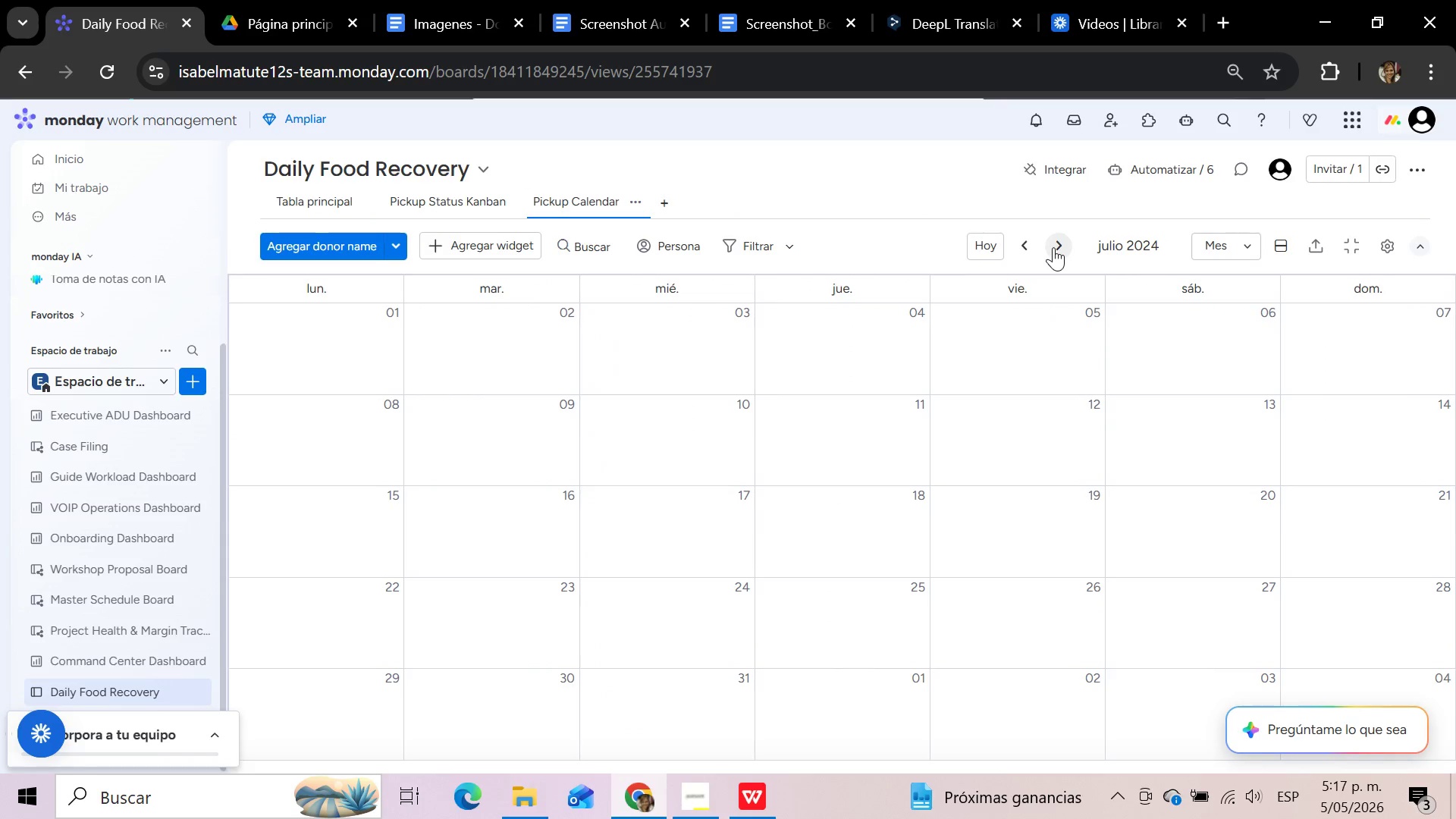 
left_click([1053, 247])
 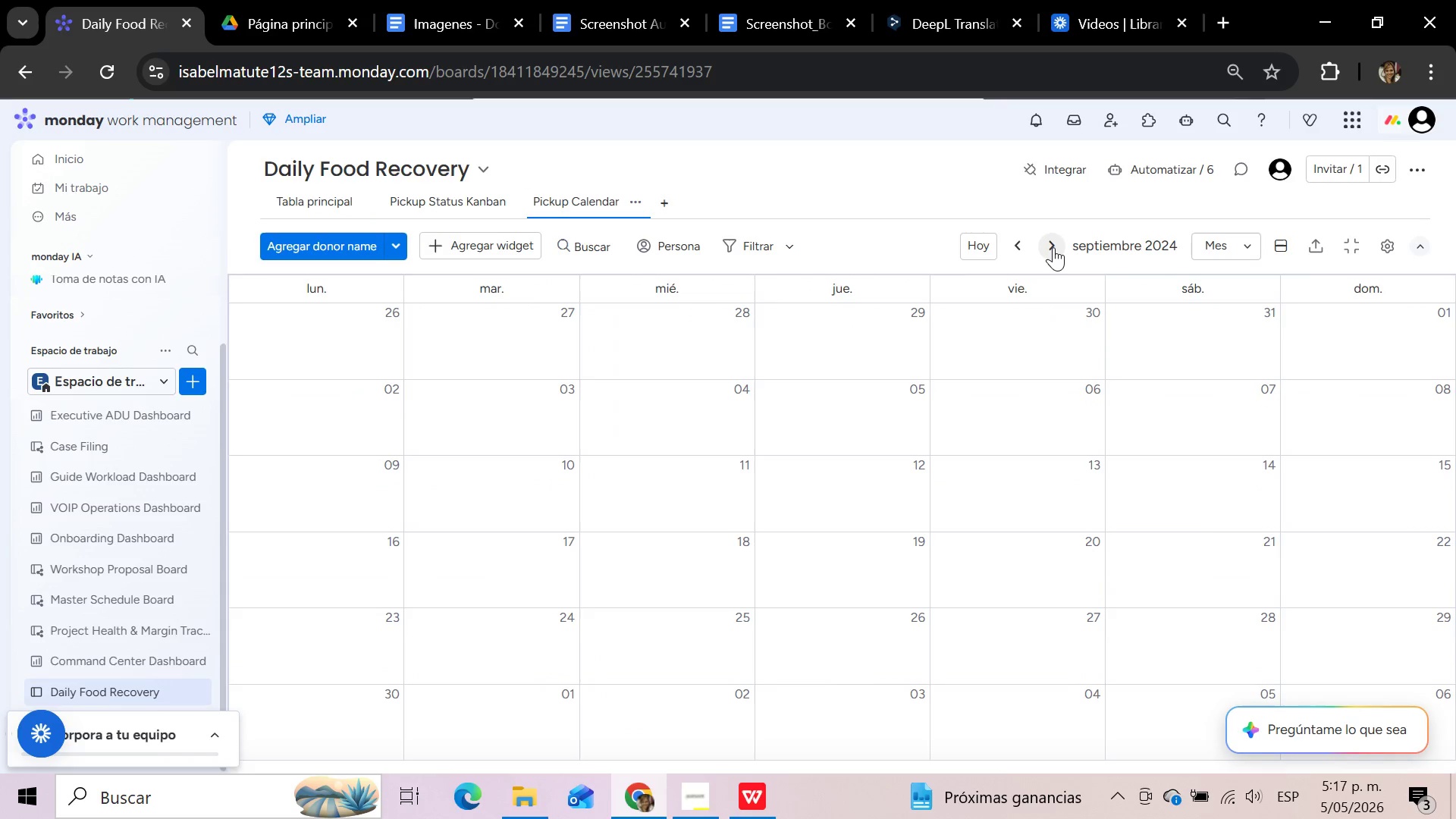 
double_click([1053, 247])
 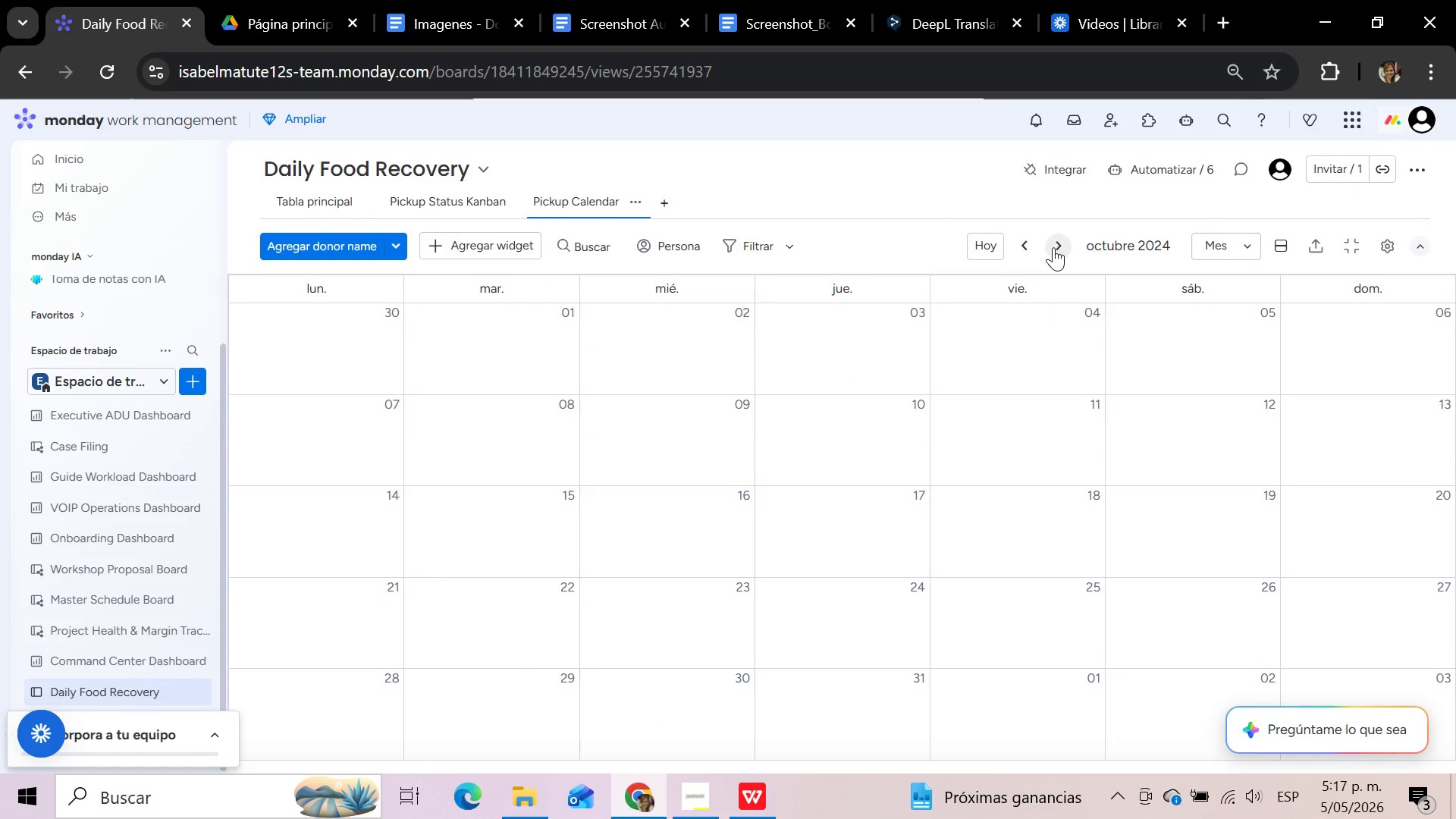 
left_click([1053, 247])
 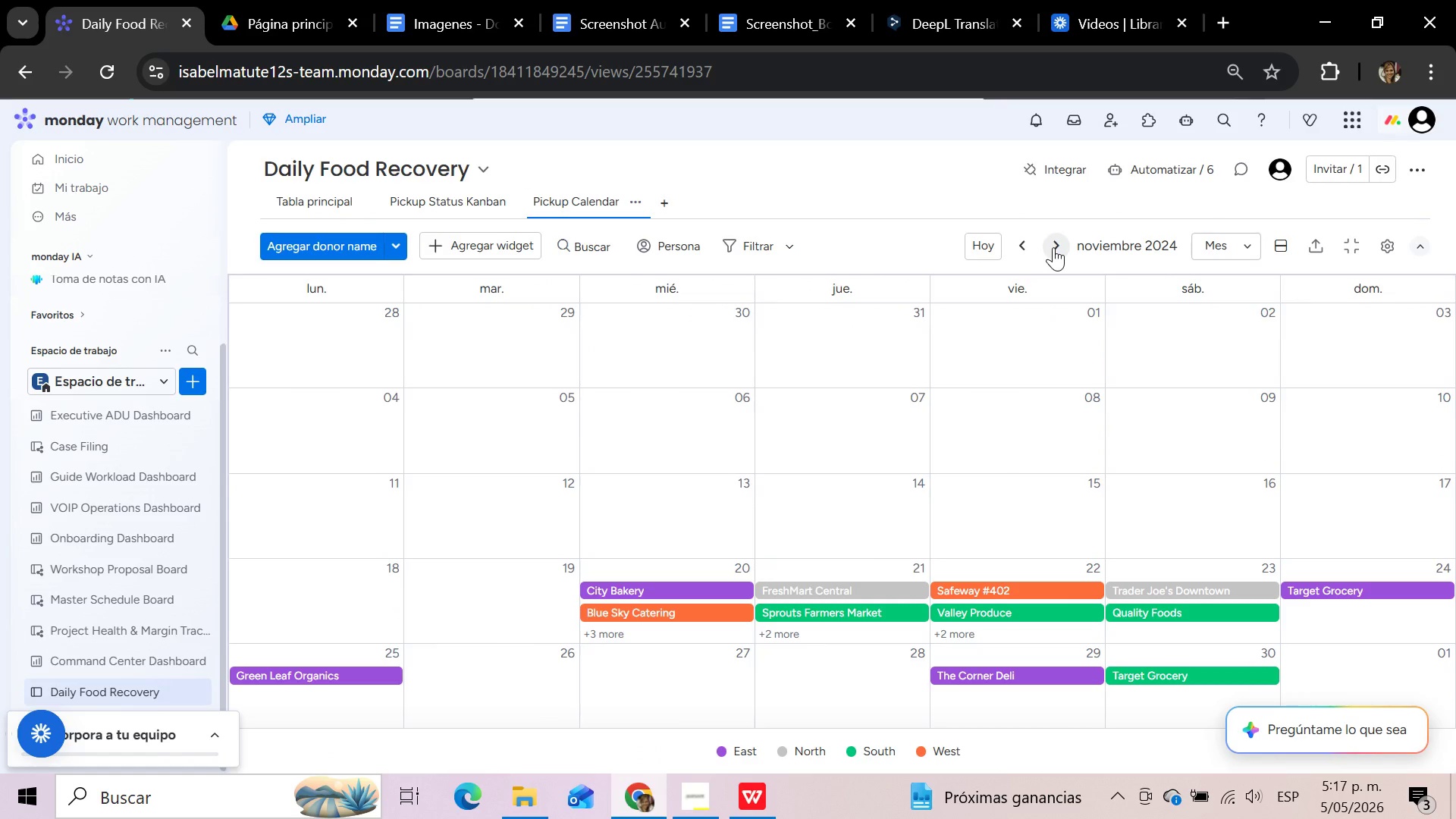 
scroll: coordinate [1076, 350], scroll_direction: up, amount: 1.0
 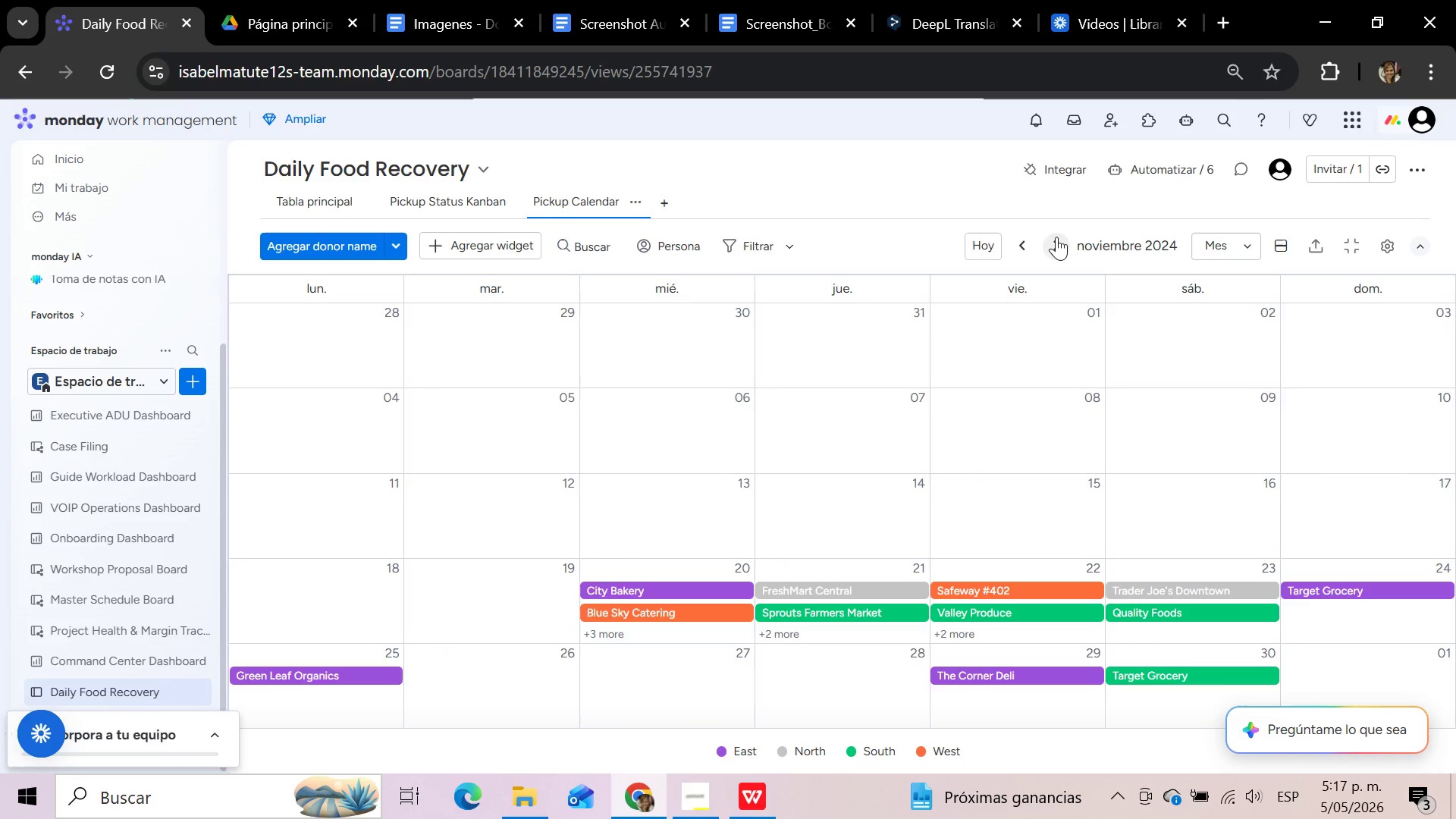 
left_click([1056, 237])
 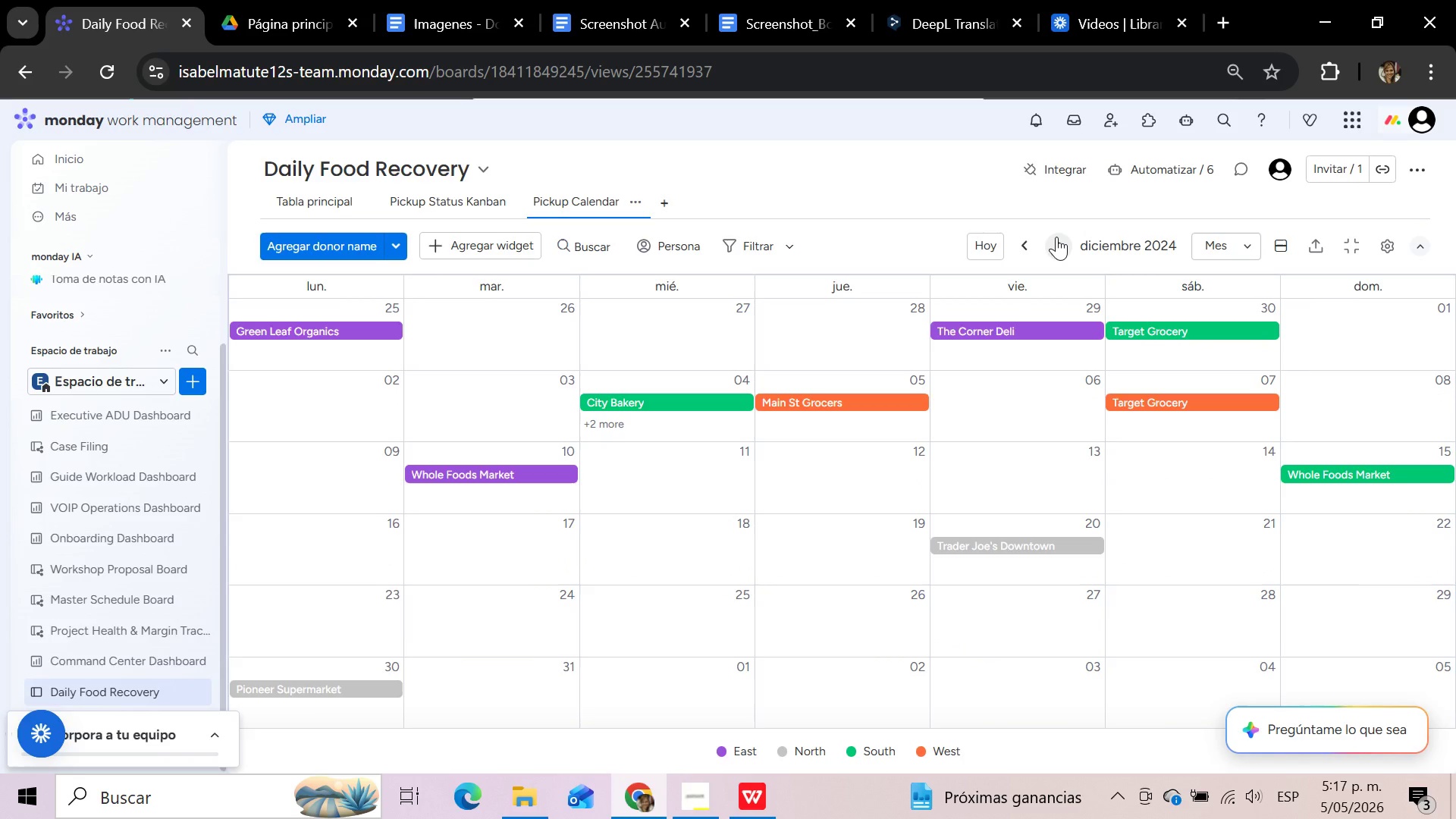 
left_click([1056, 237])
 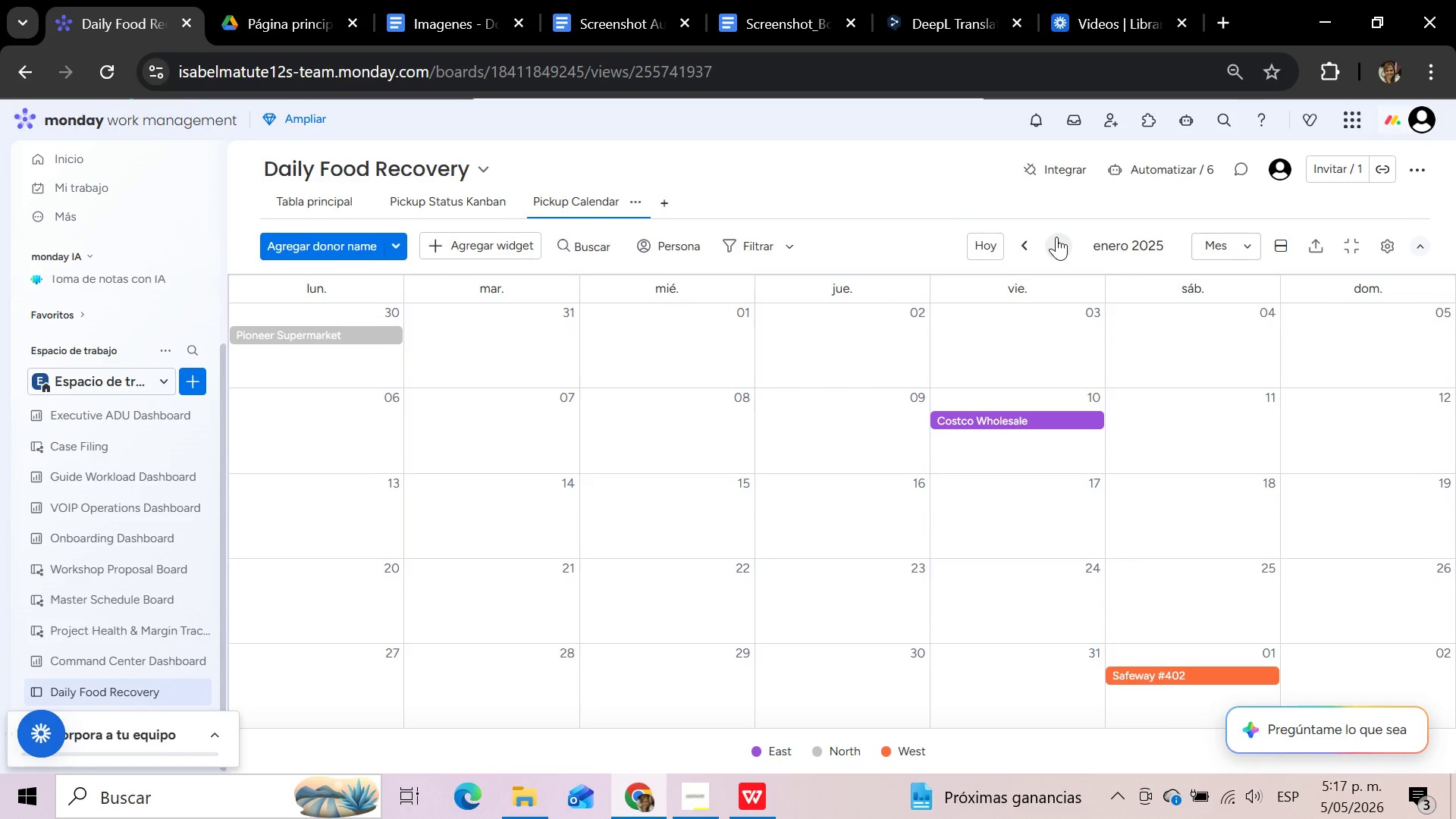 
left_click([1056, 237])
 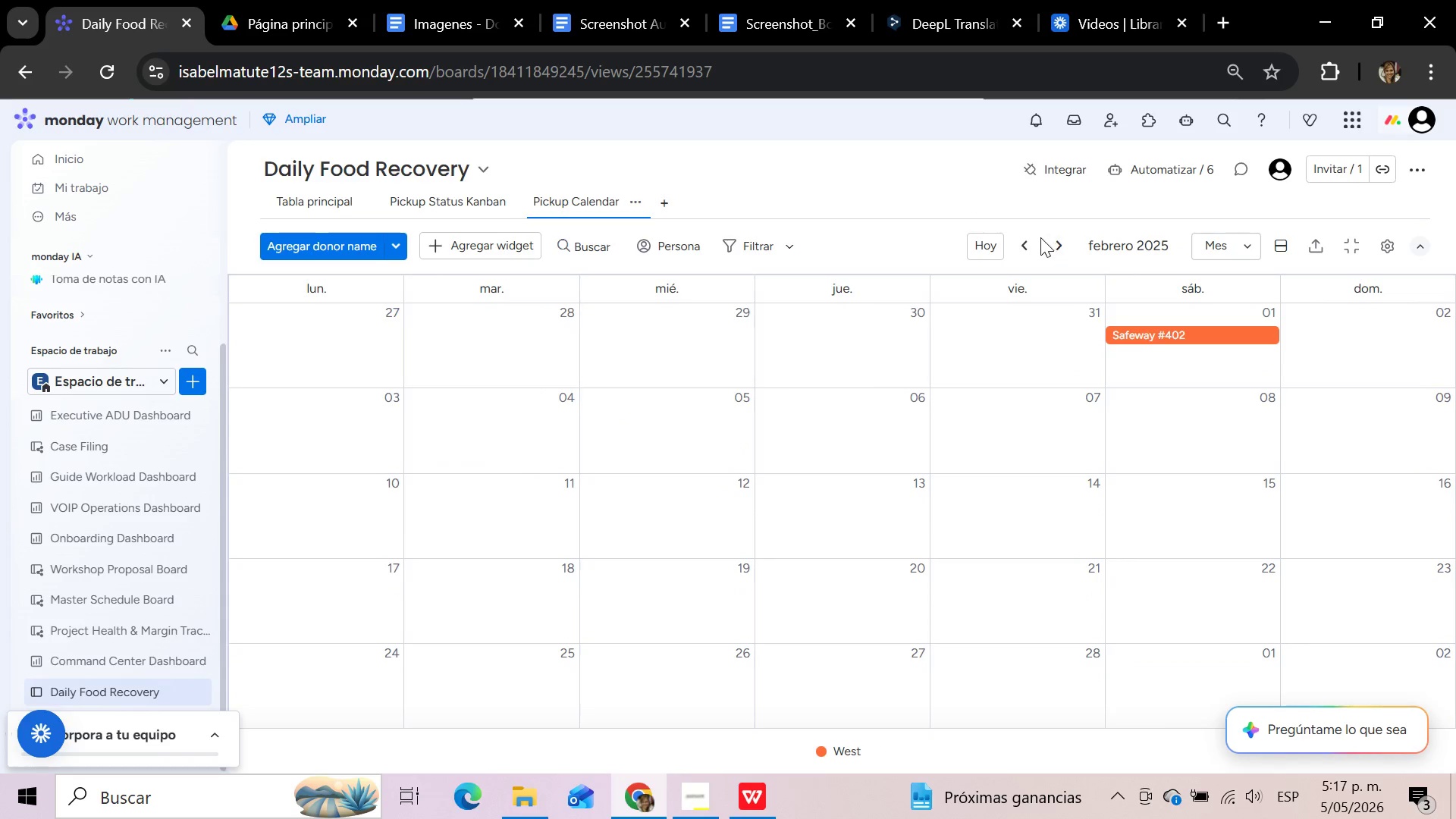 
left_click([1031, 239])
 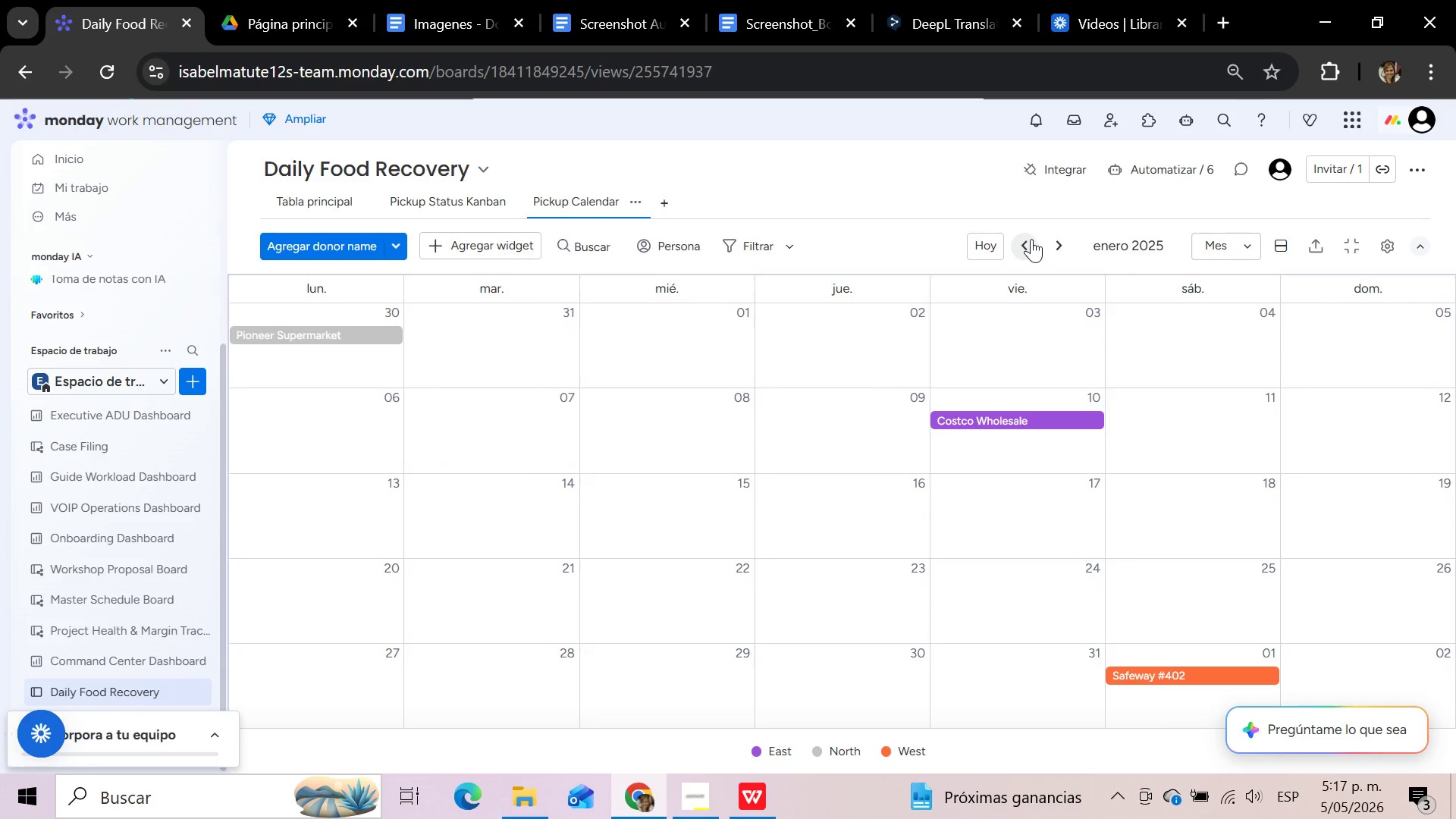 
wait(8.48)
 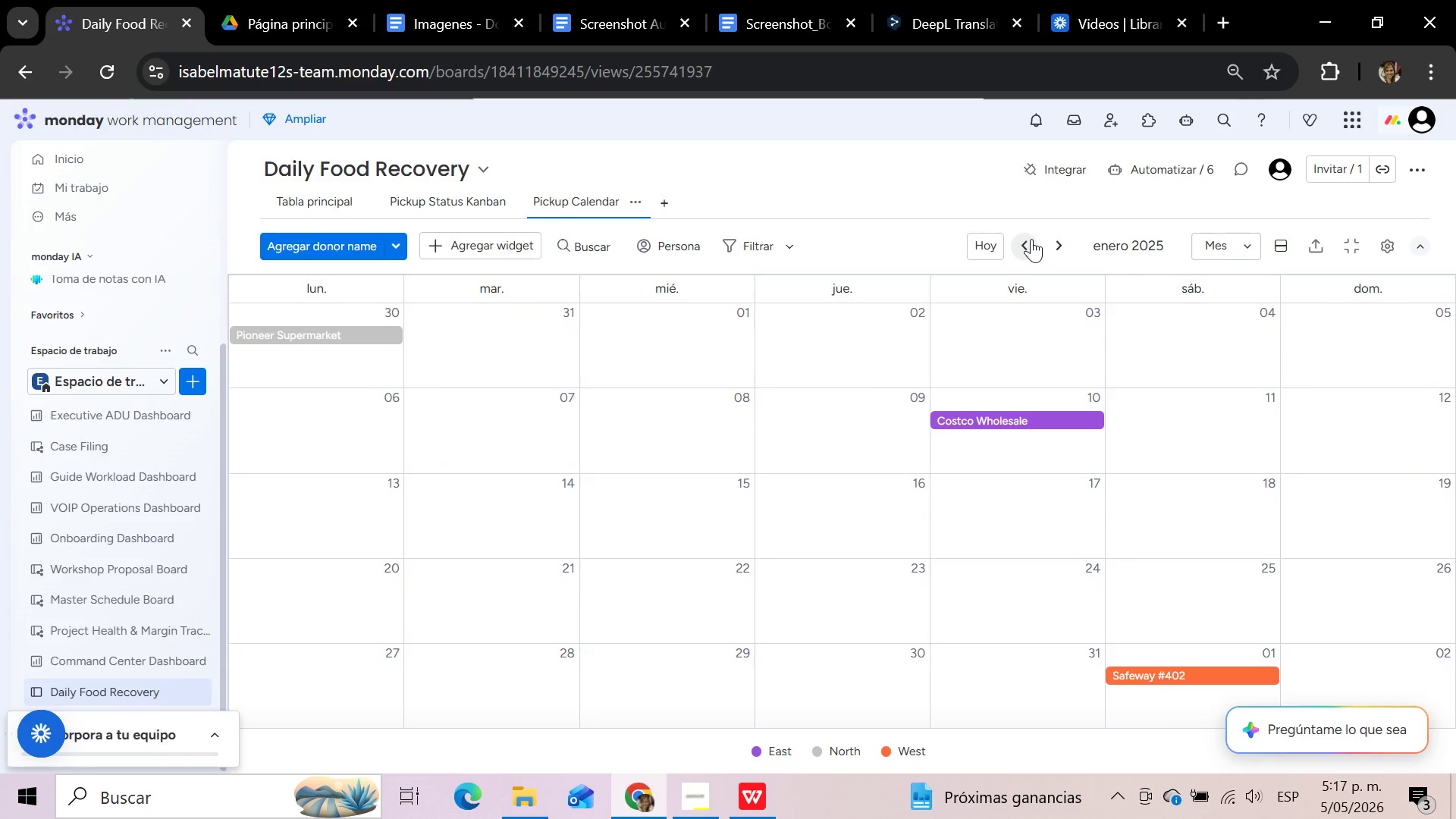 
left_click([307, 197])
 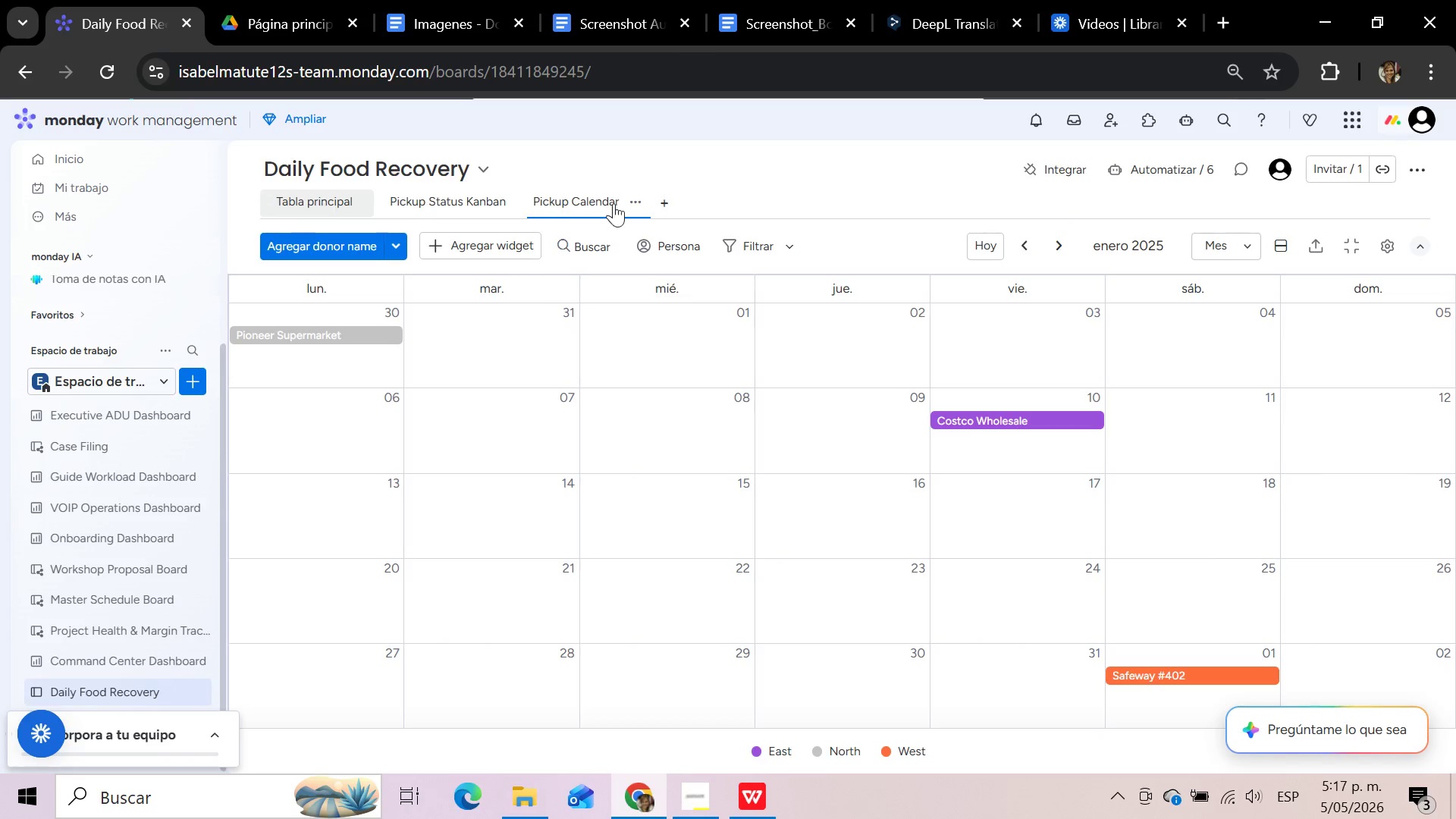 
mouse_move([891, 222])
 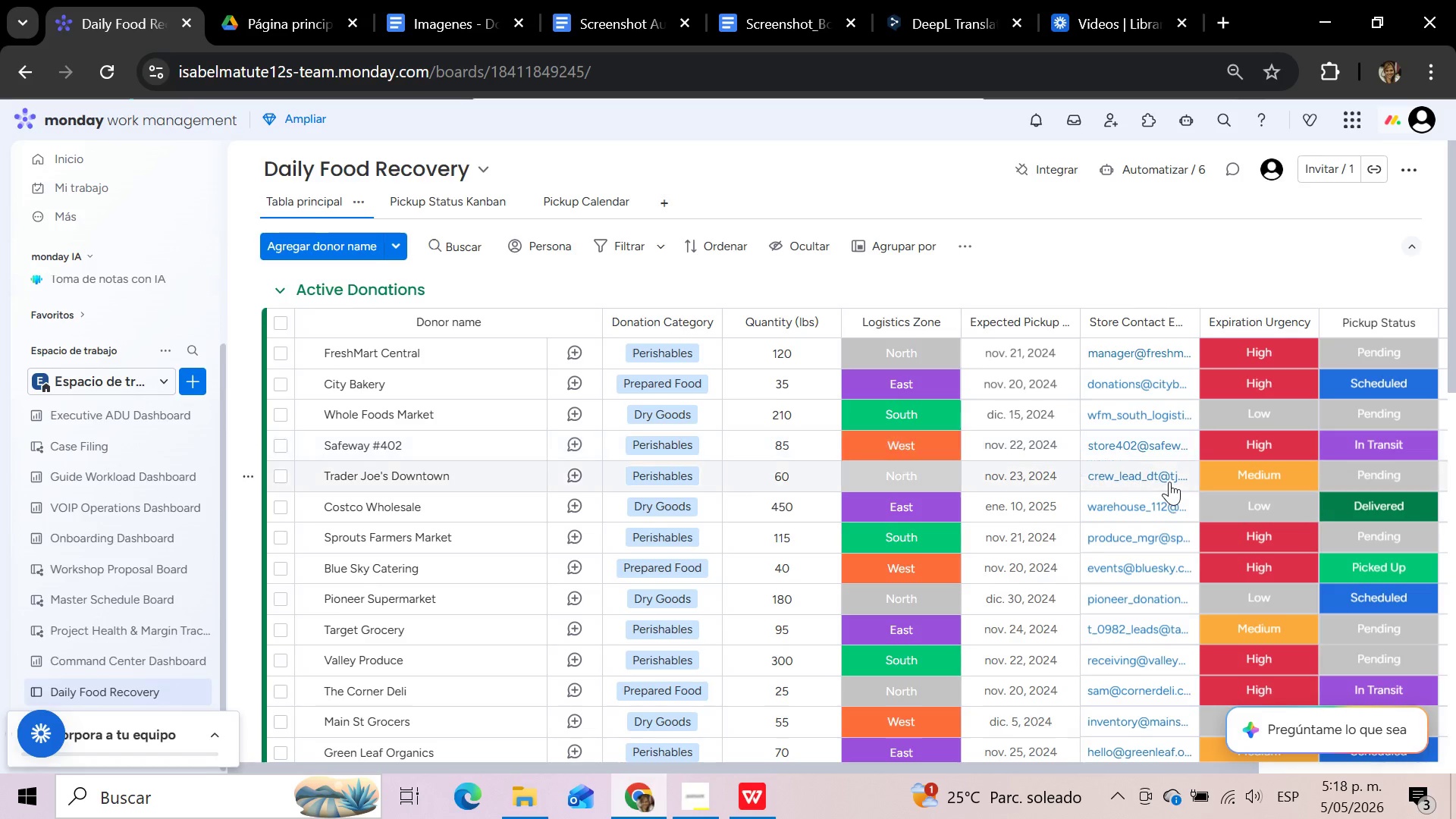 
wait(6.2)
 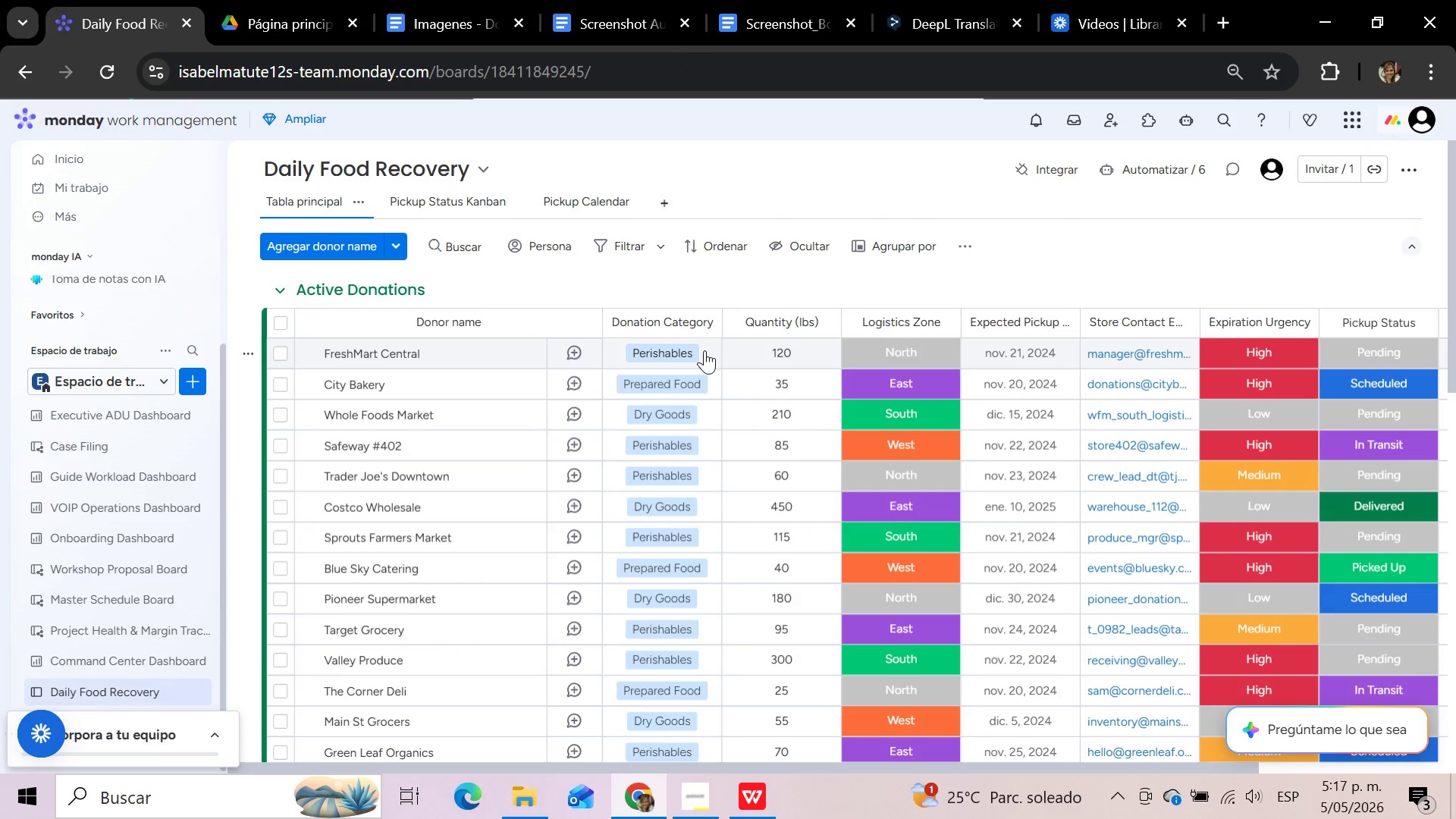 
left_click_drag(start_coordinate=[848, 767], to_coordinate=[1224, 745])
 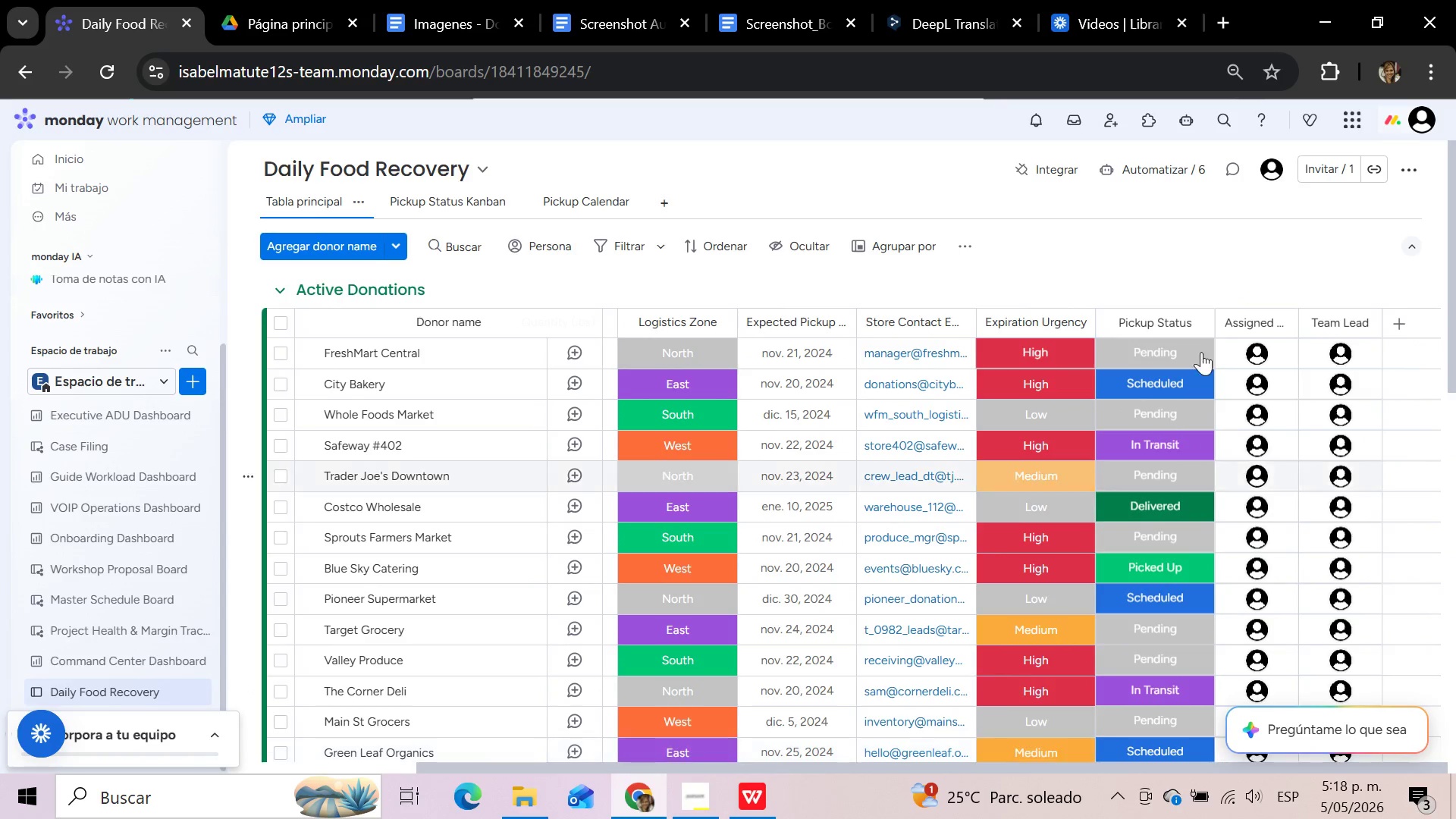 
mouse_move([1235, 332])
 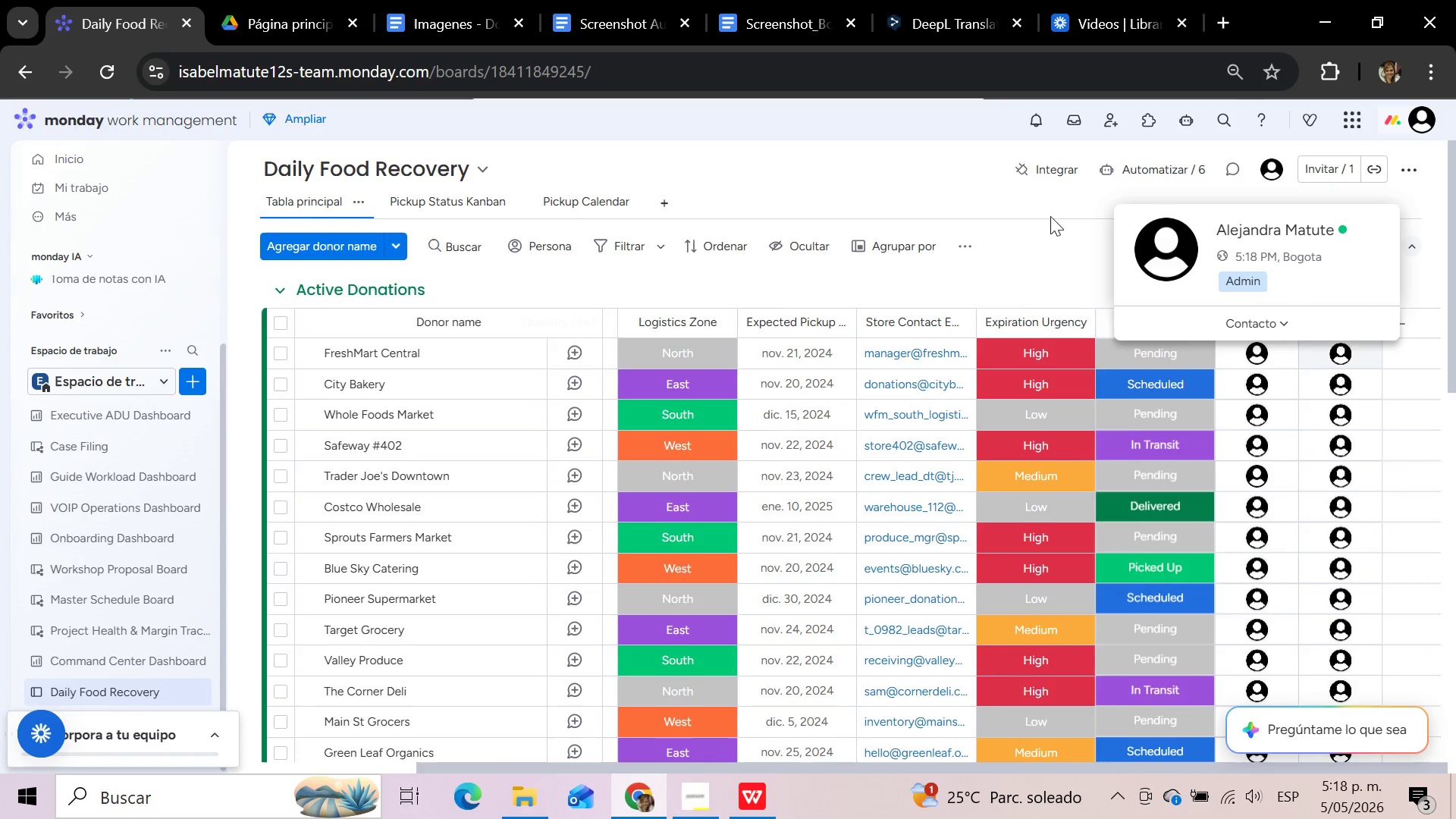 
mouse_move([1014, 206])
 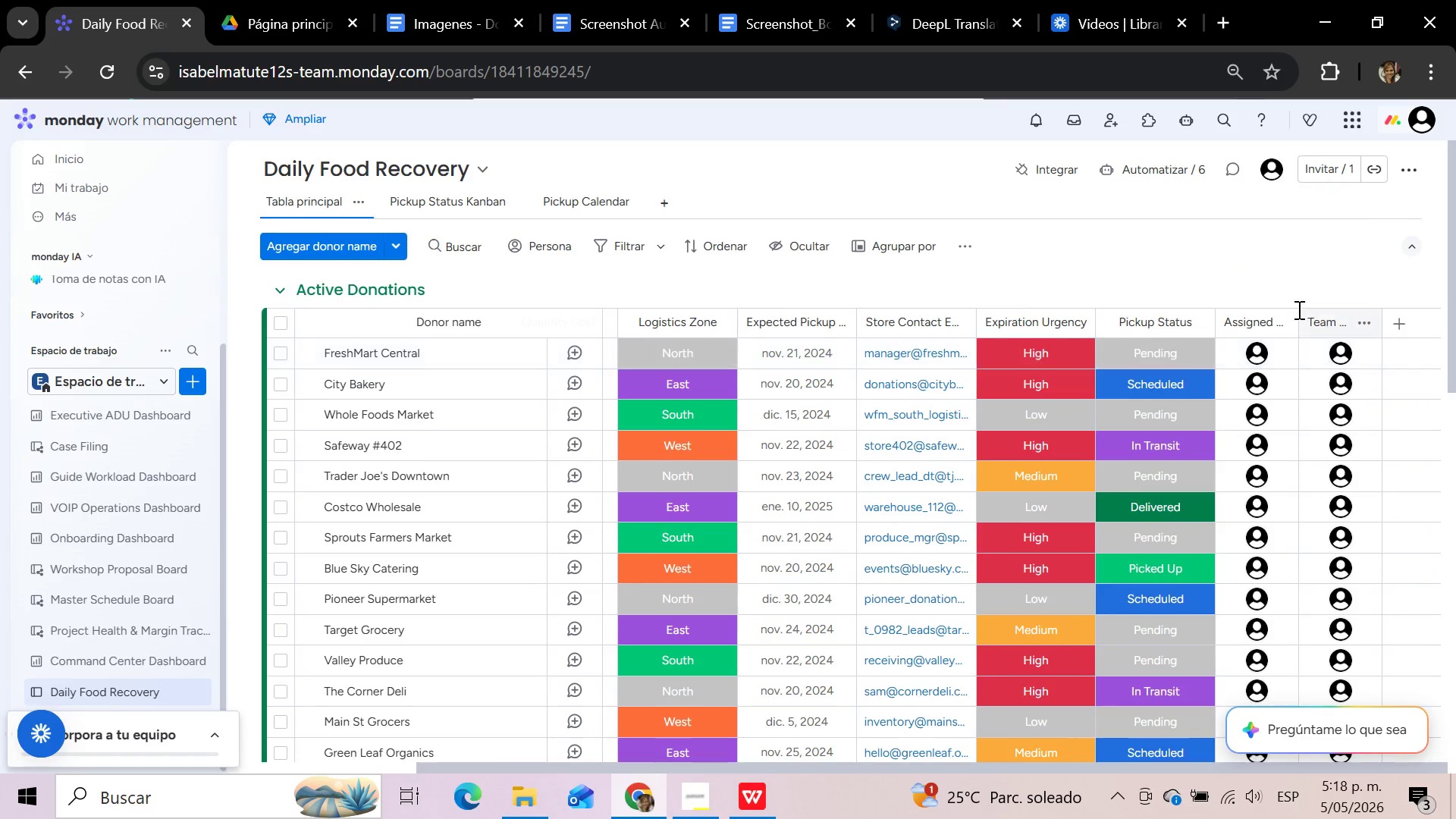 
mouse_move([1332, 342])
 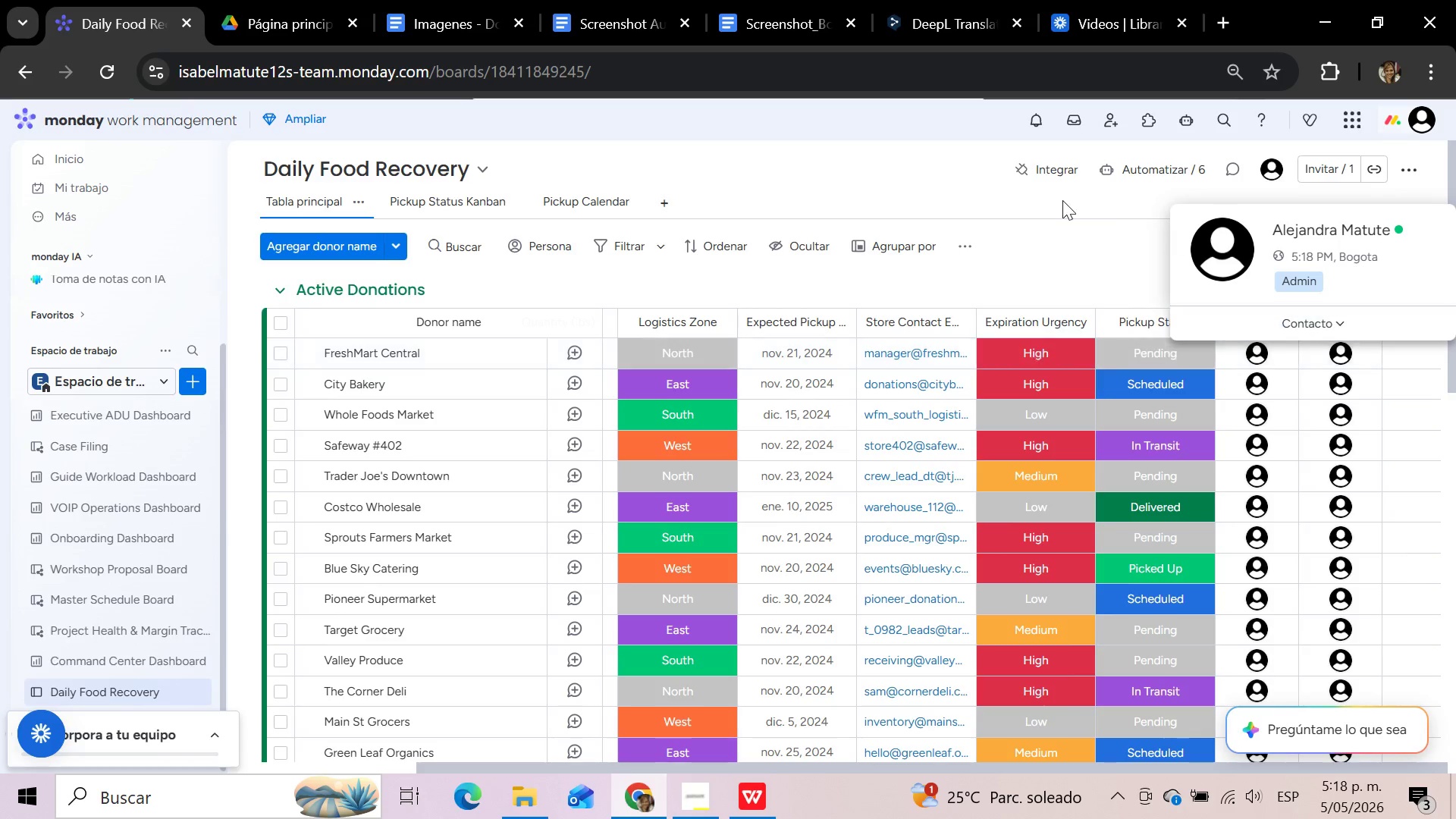 
mouse_move([1041, 217])
 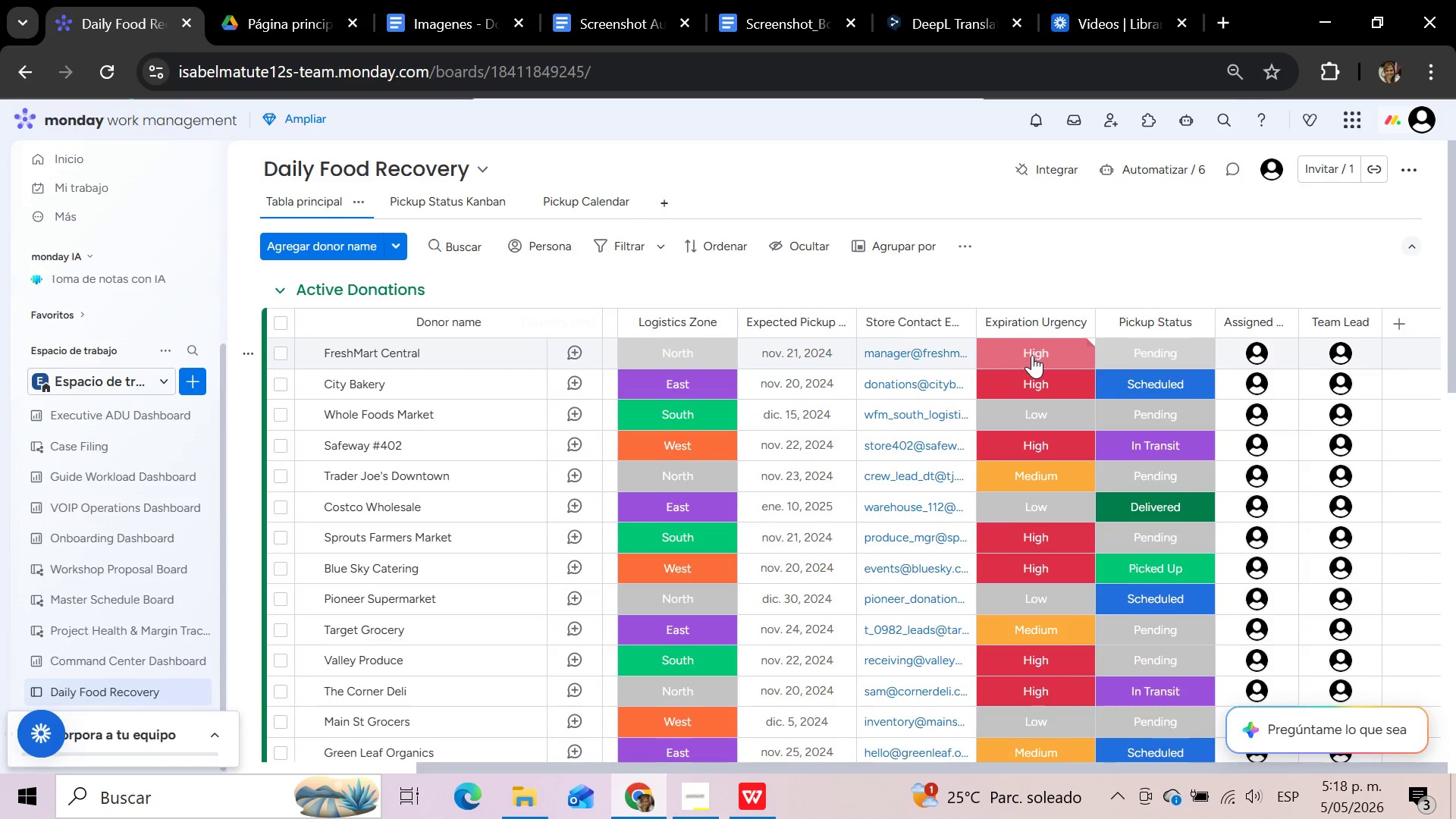 
 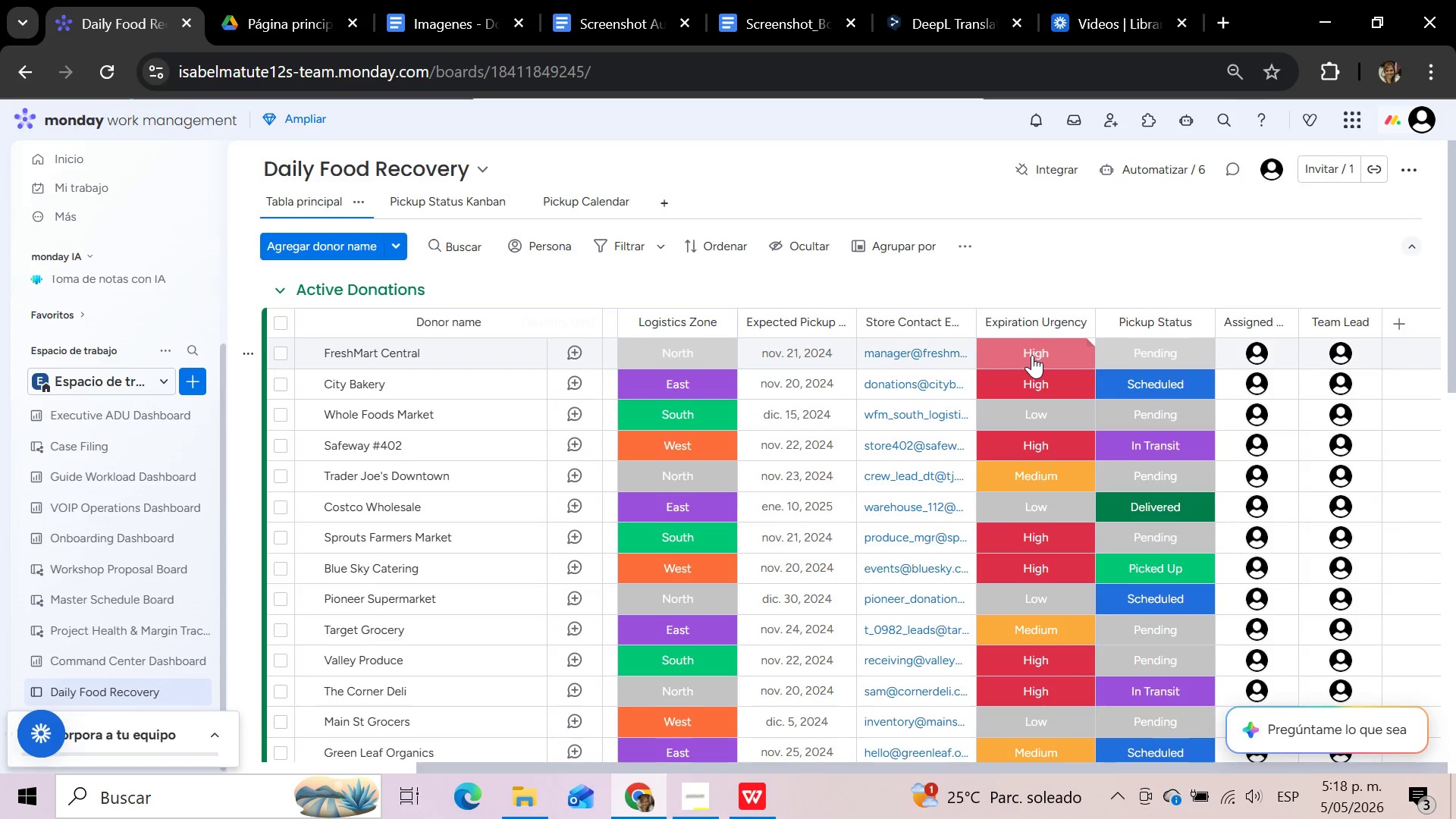 
left_click([1032, 355])
 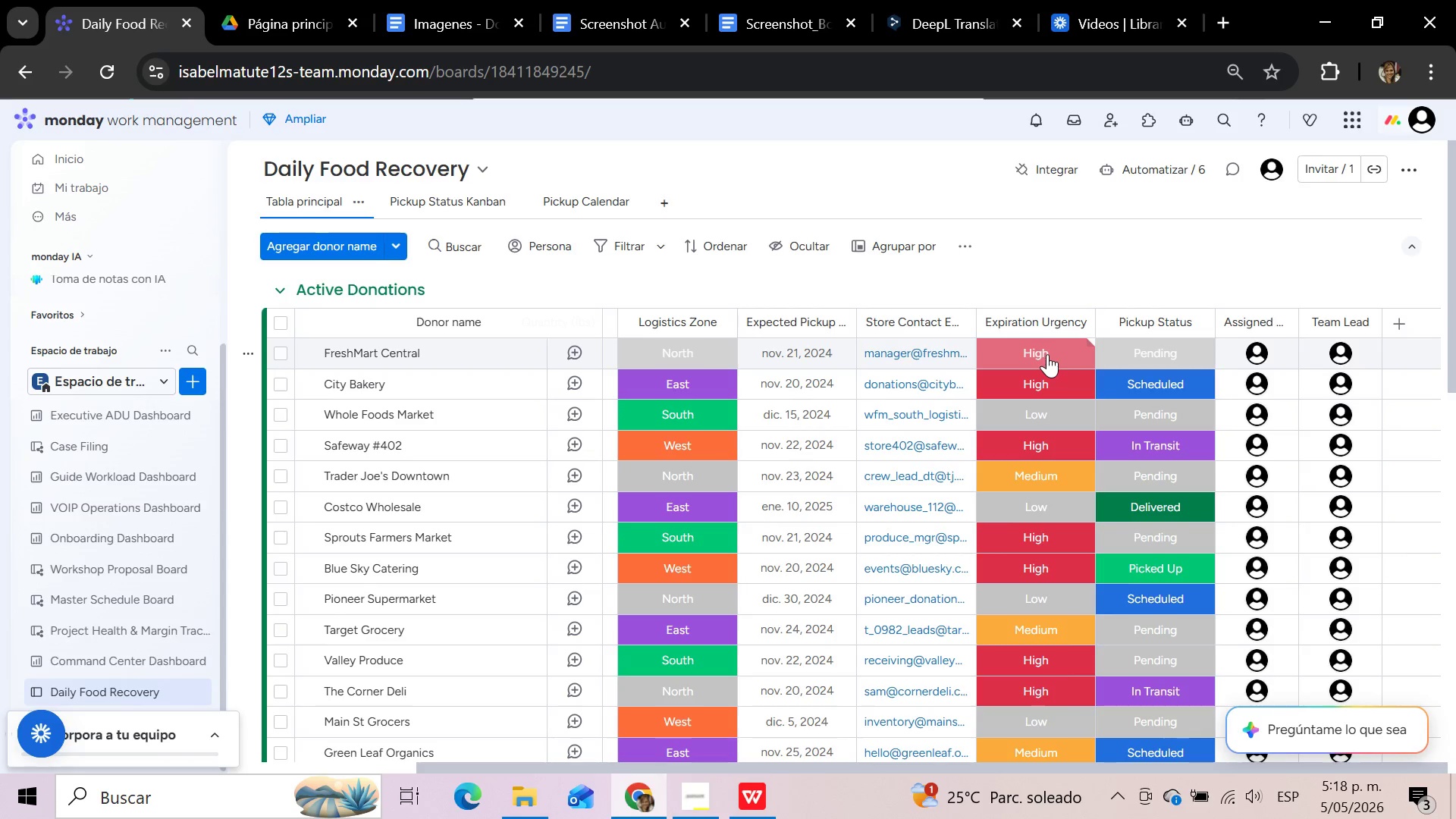 
left_click([1043, 350])
 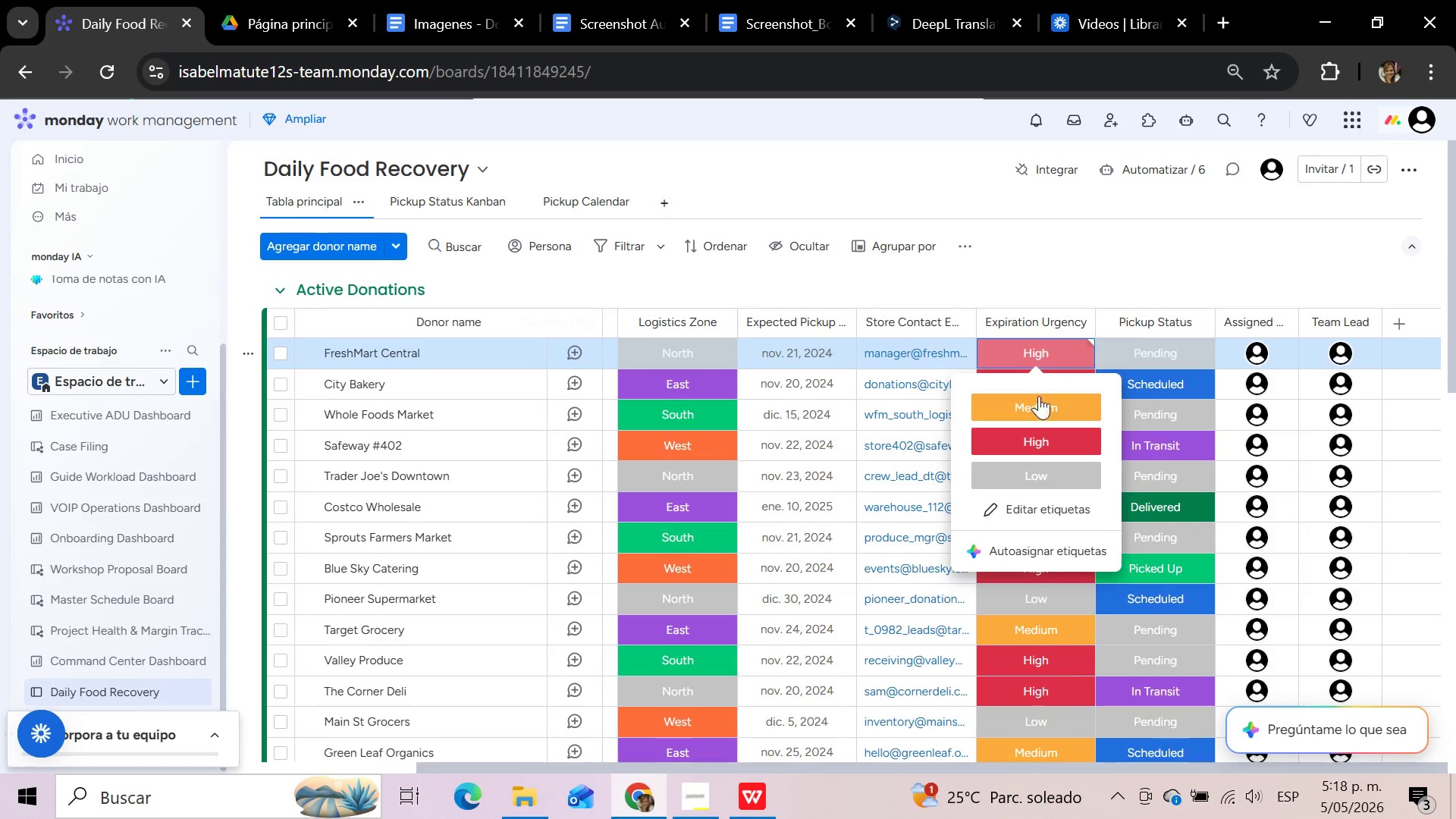 
left_click([1037, 406])
 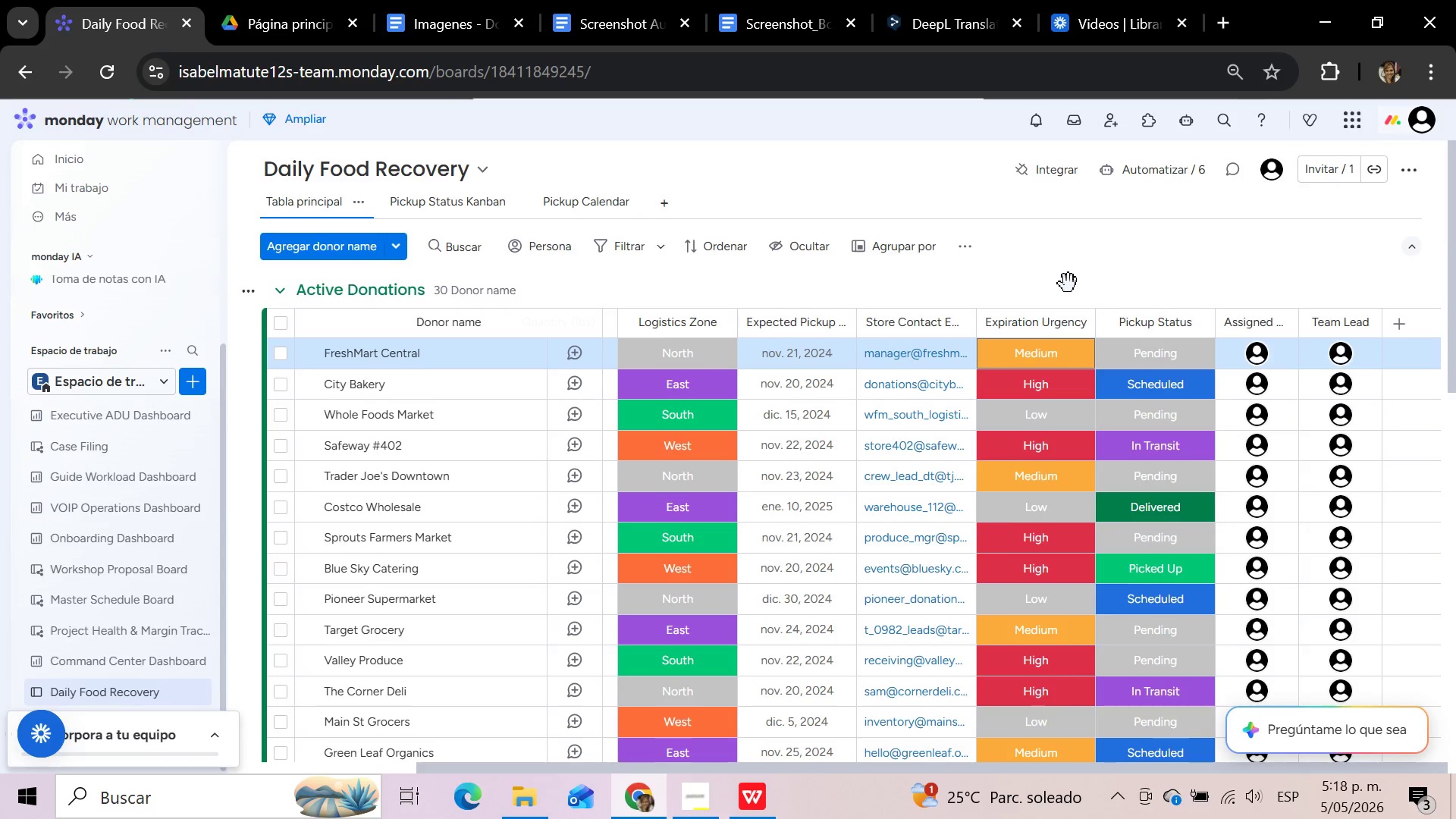 
wait(13.31)
 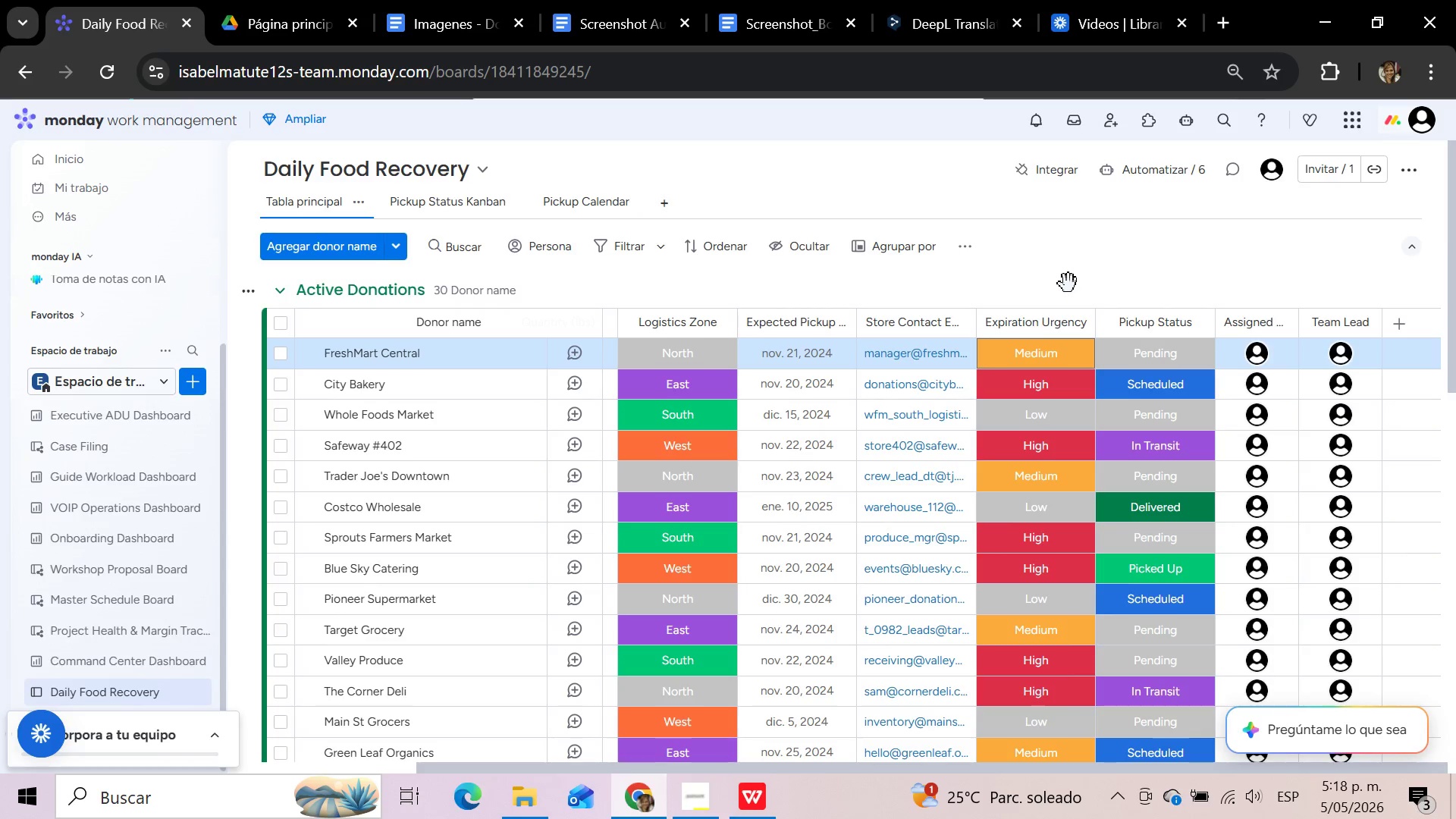 
left_click([1075, 348])
 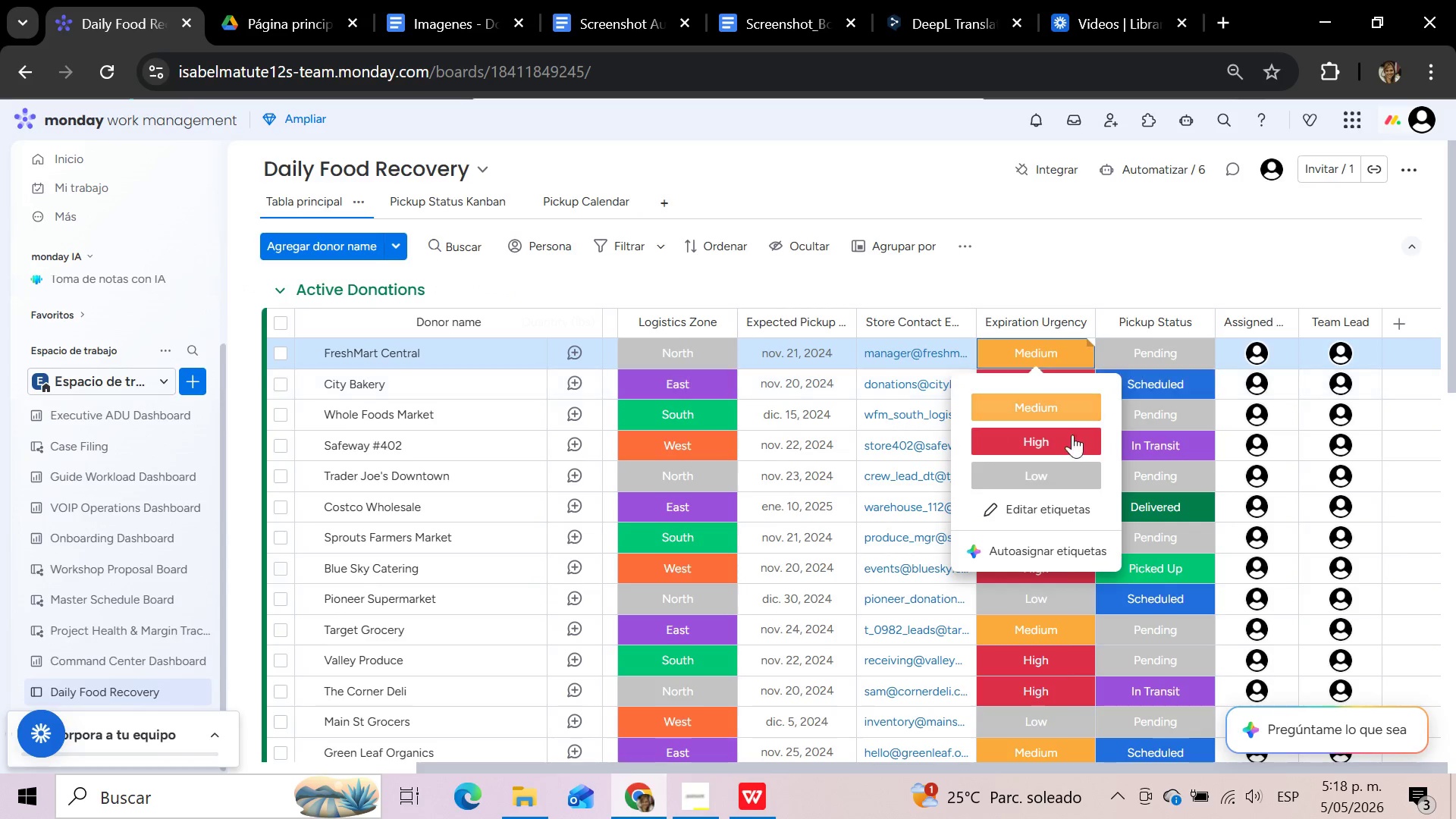 
left_click([1072, 447])
 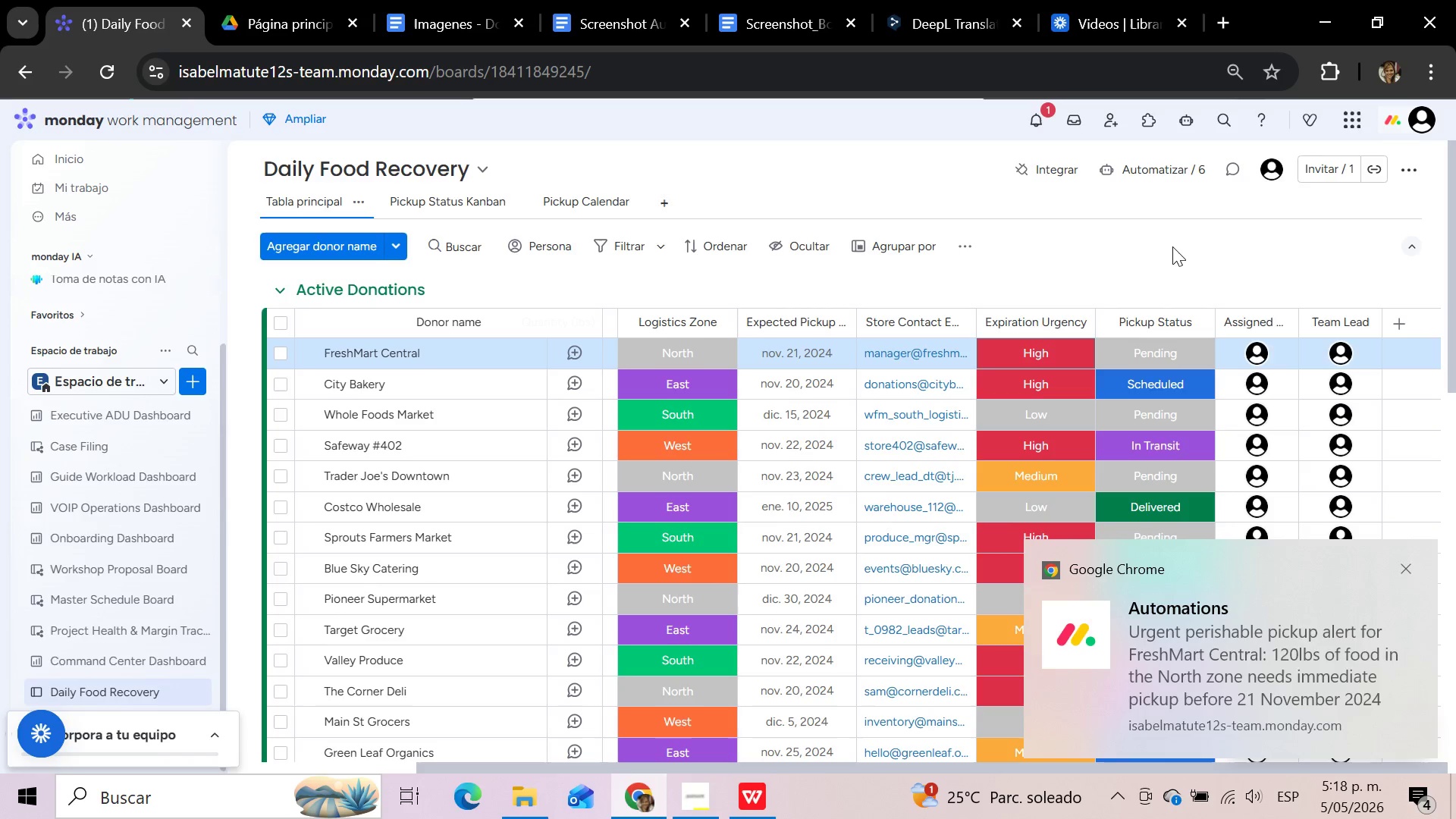 
wait(16.64)
 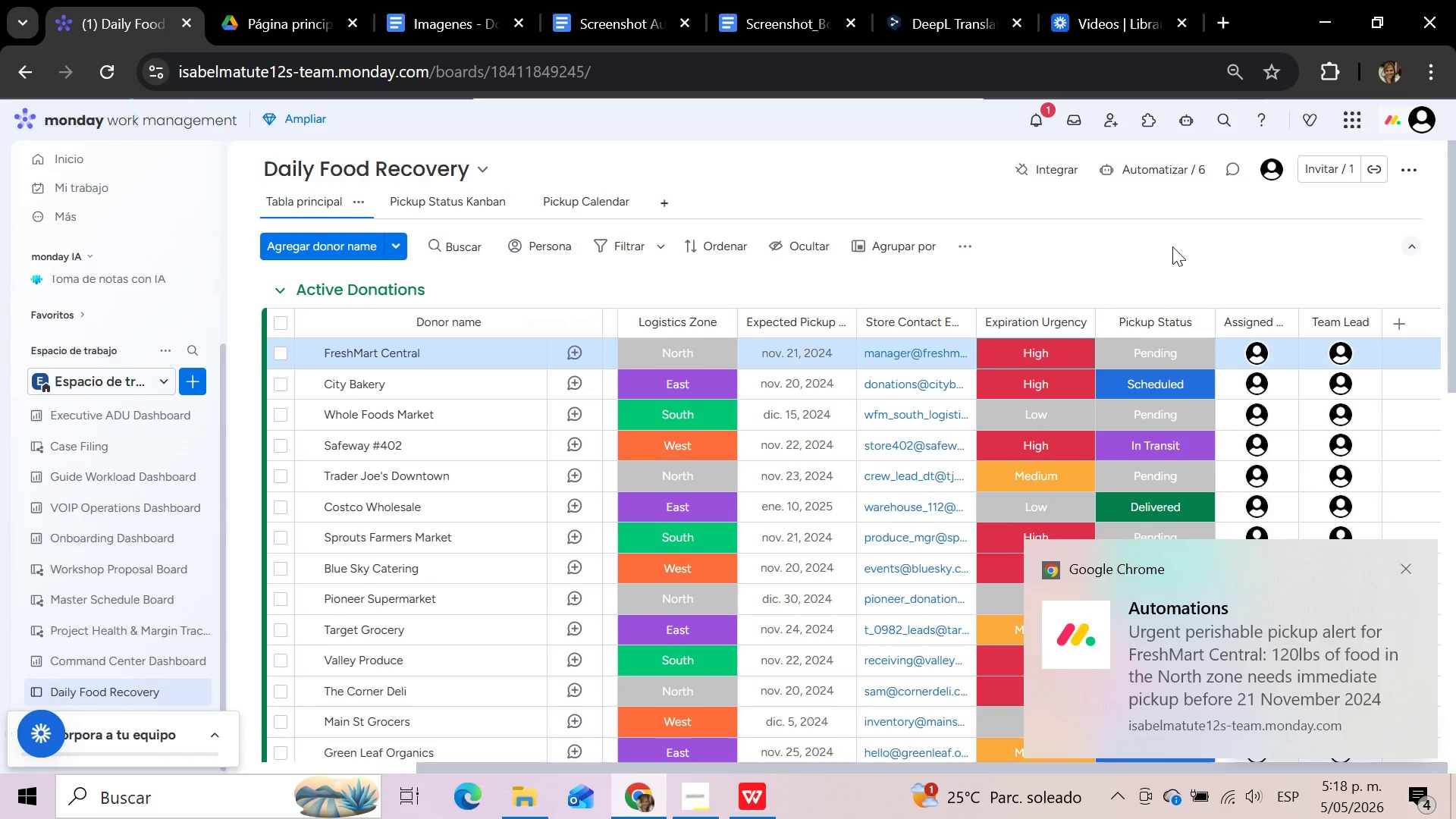 
left_click_drag(start_coordinate=[1018, 767], to_coordinate=[1222, 783])
 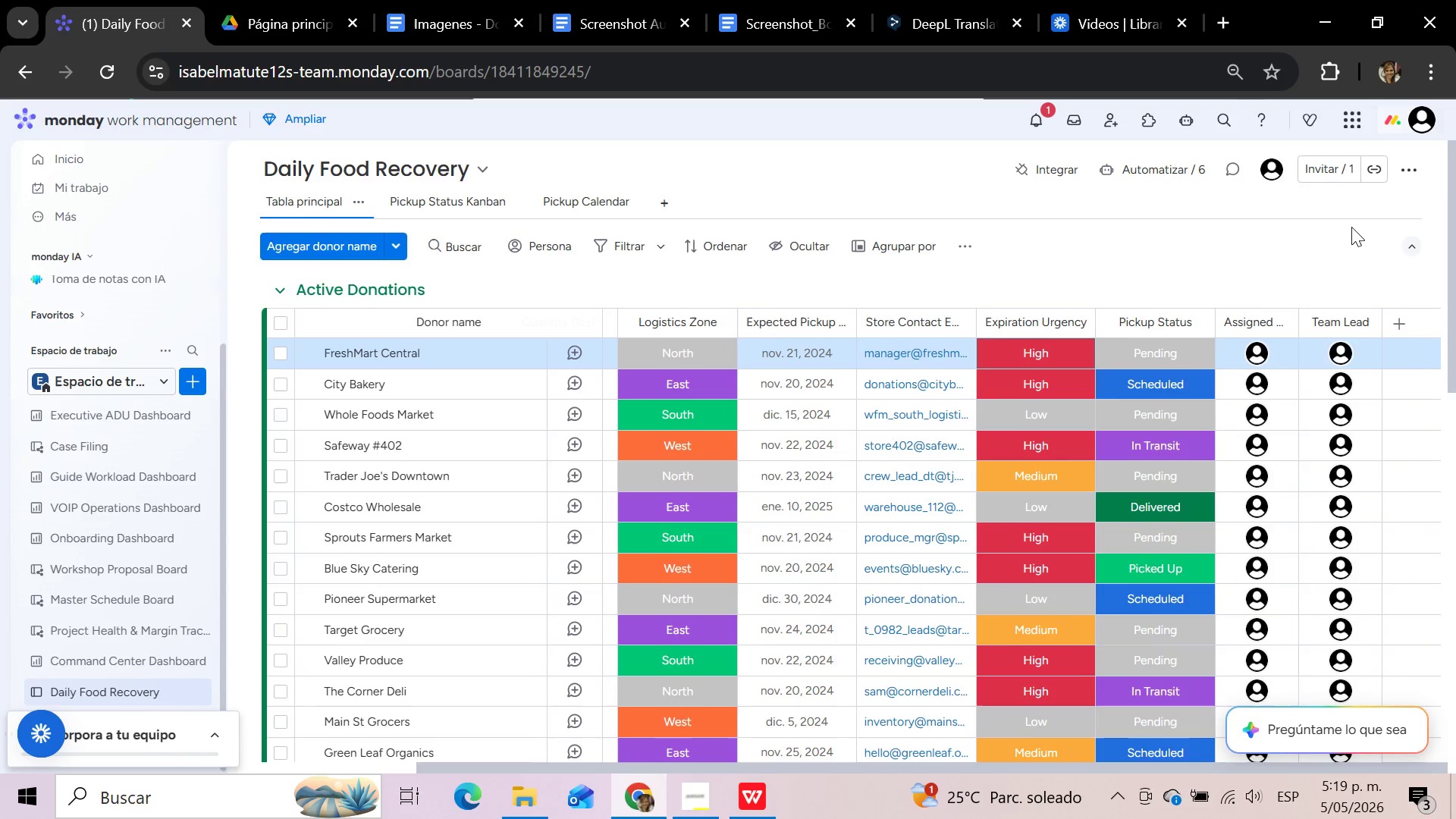 
wait(10.92)
 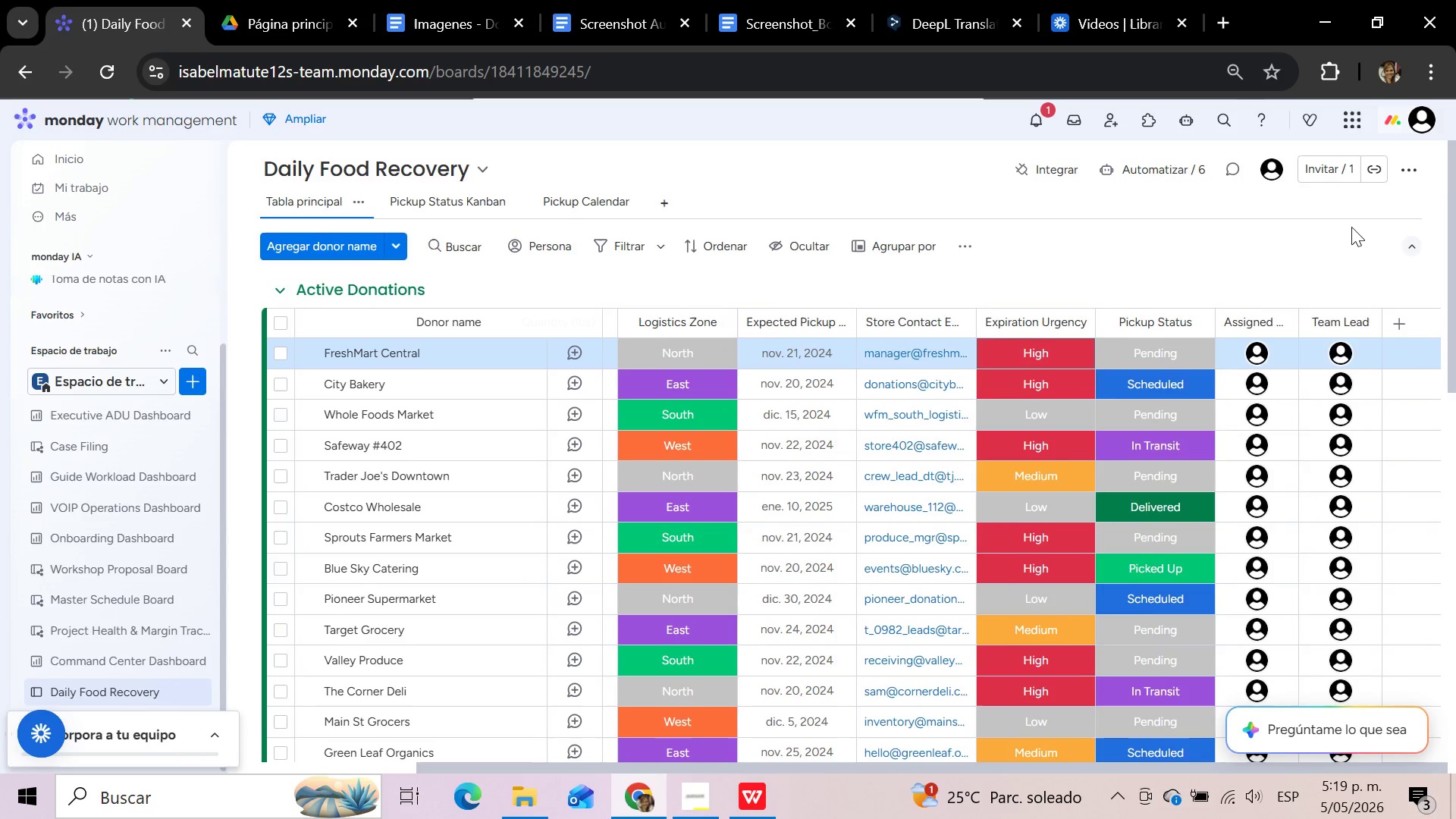 
left_click_drag(start_coordinate=[842, 764], to_coordinate=[968, 804])
 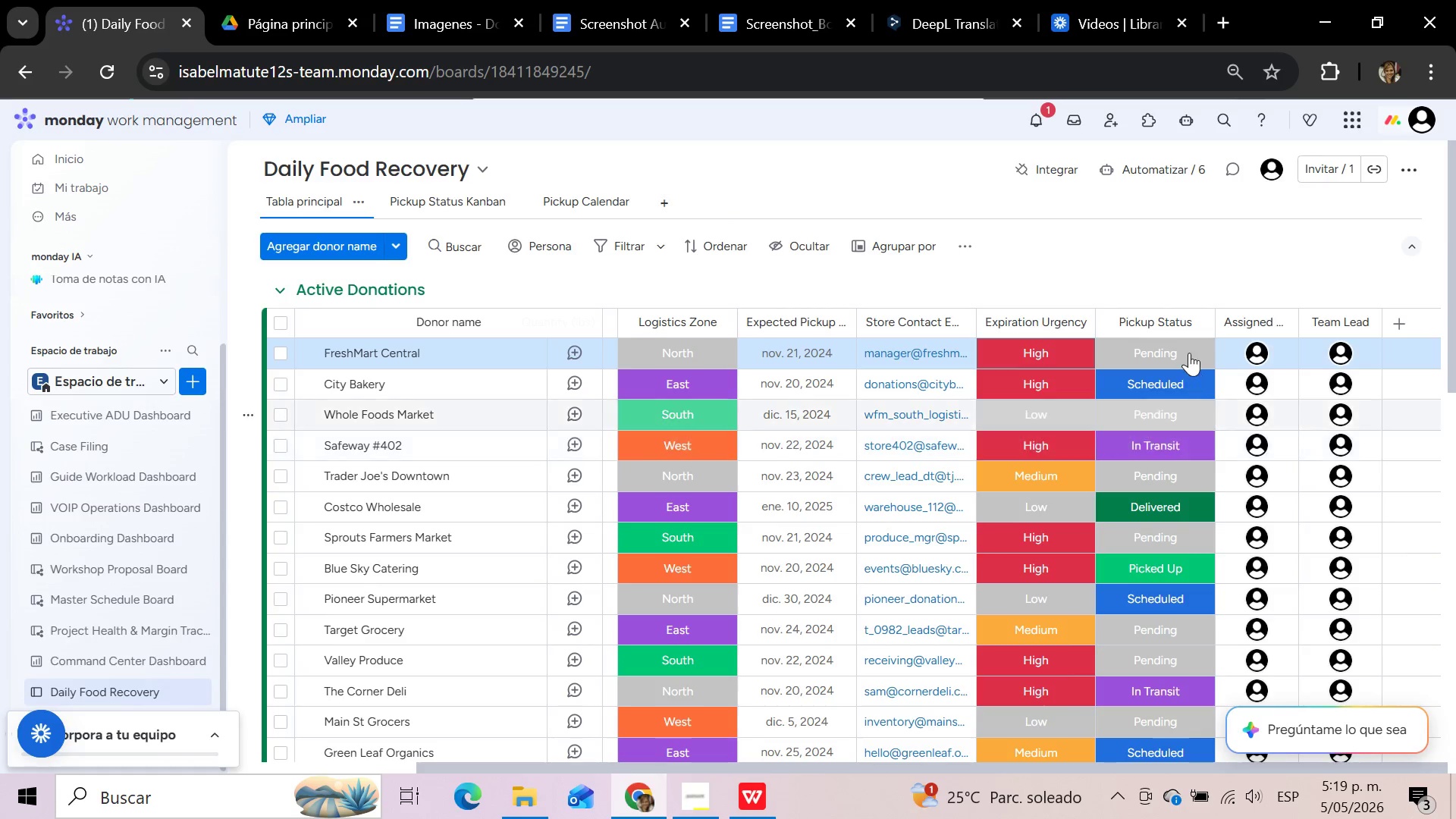 
left_click([1188, 348])
 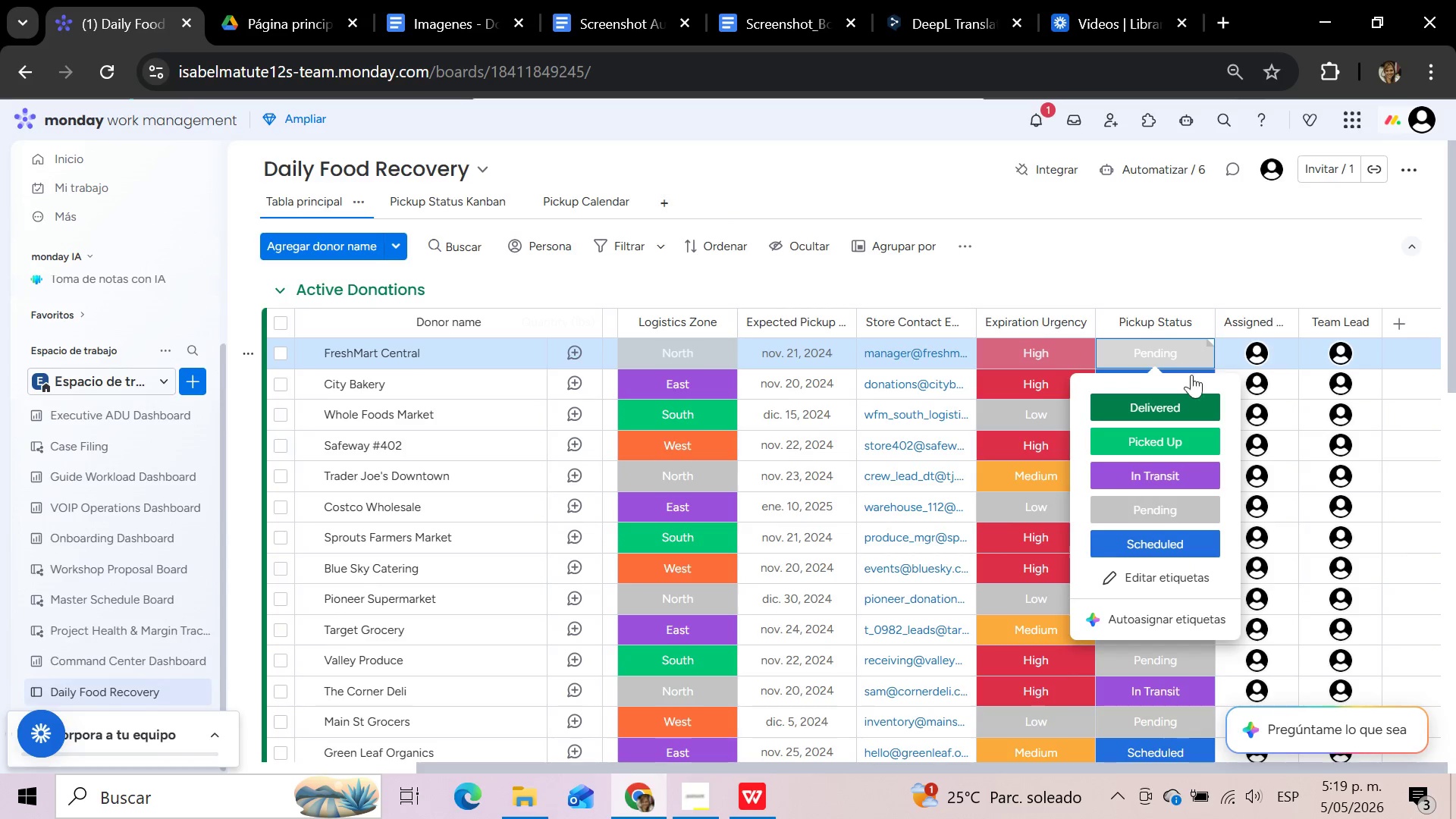 
left_click([1188, 443])
 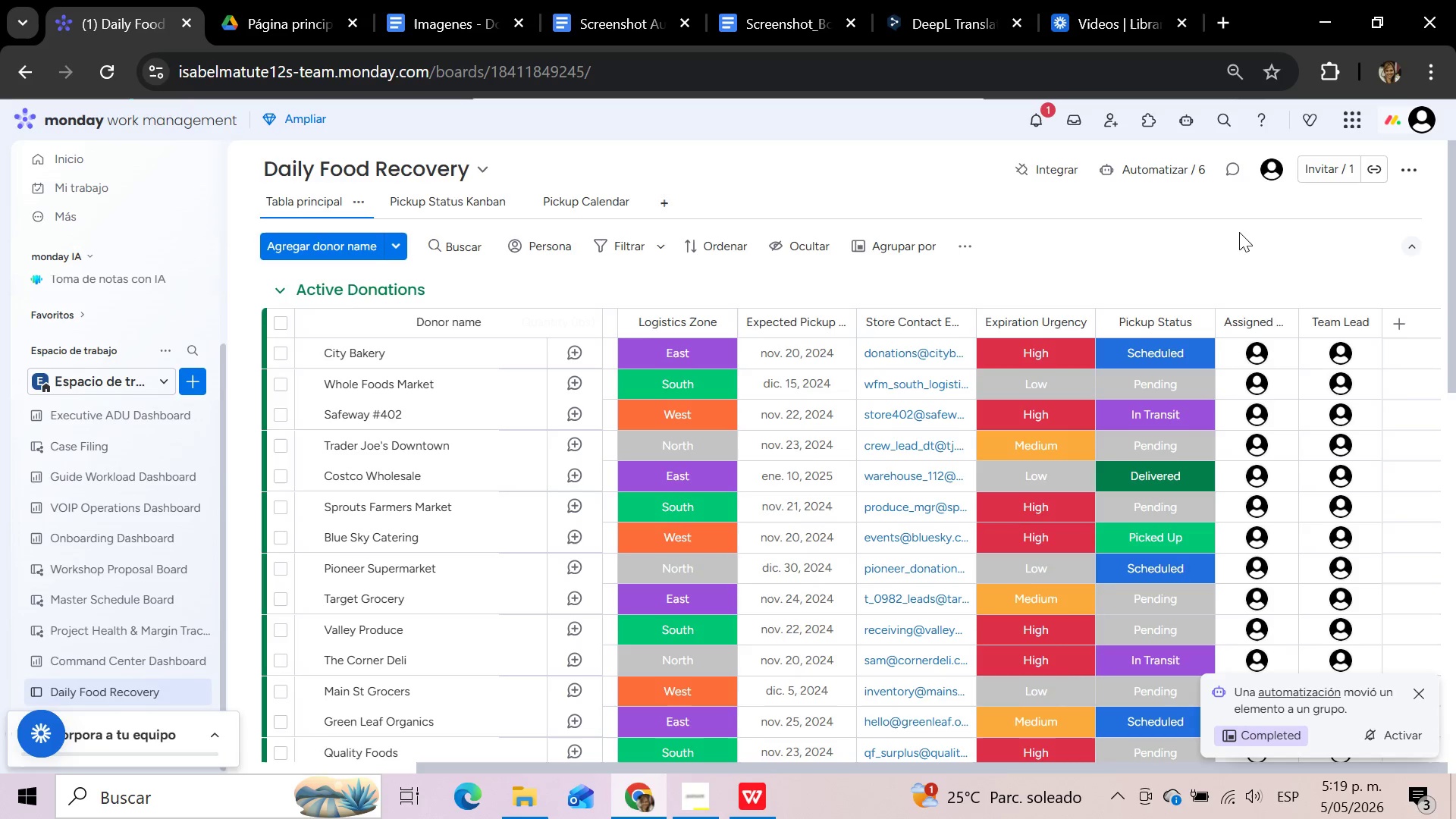 
wait(5.69)
 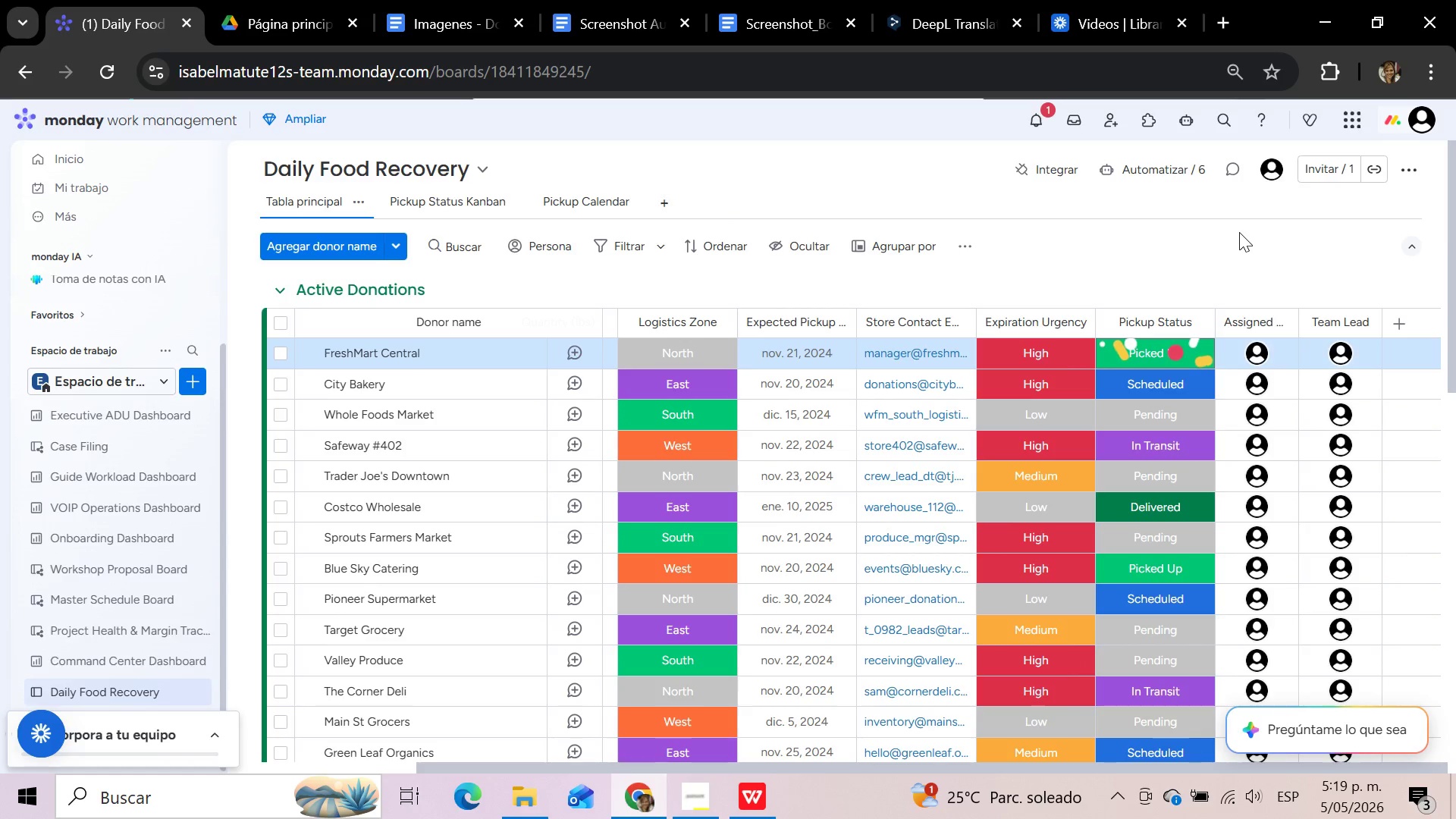 
scroll: coordinate [626, 579], scroll_direction: up, amount: 3.0
 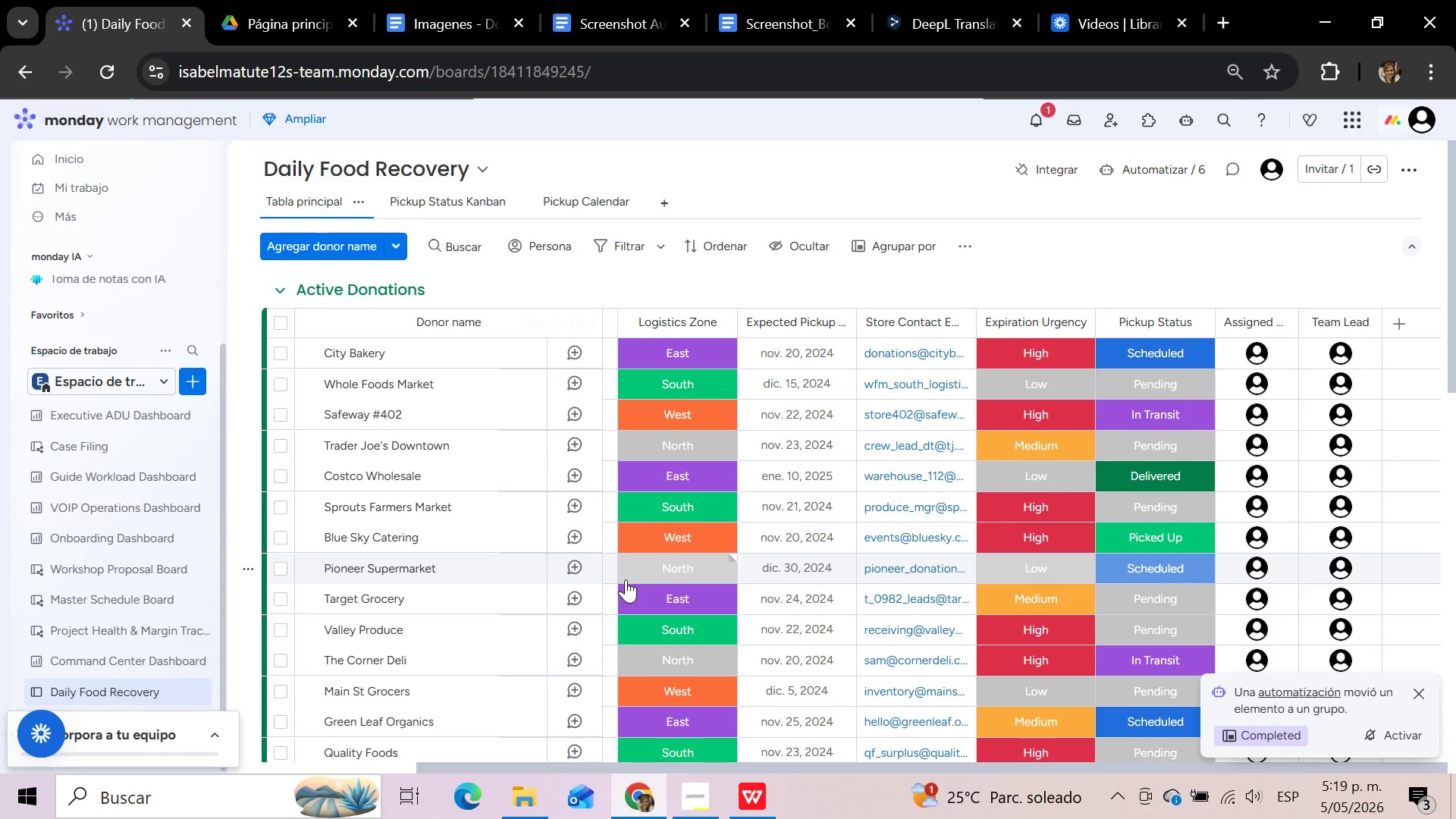 
scroll: coordinate [597, 623], scroll_direction: down, amount: 6.0
 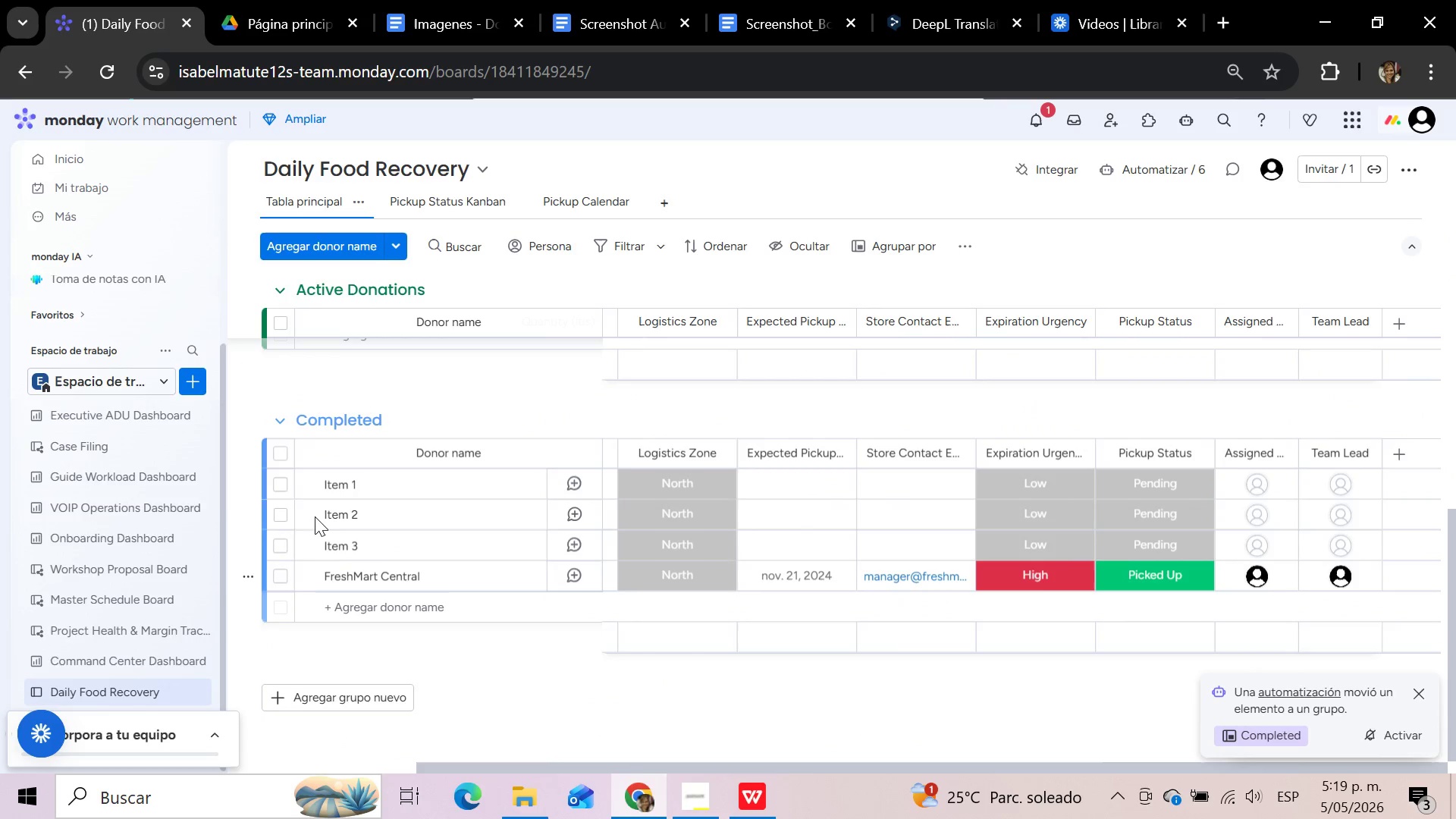 
left_click([280, 480])
 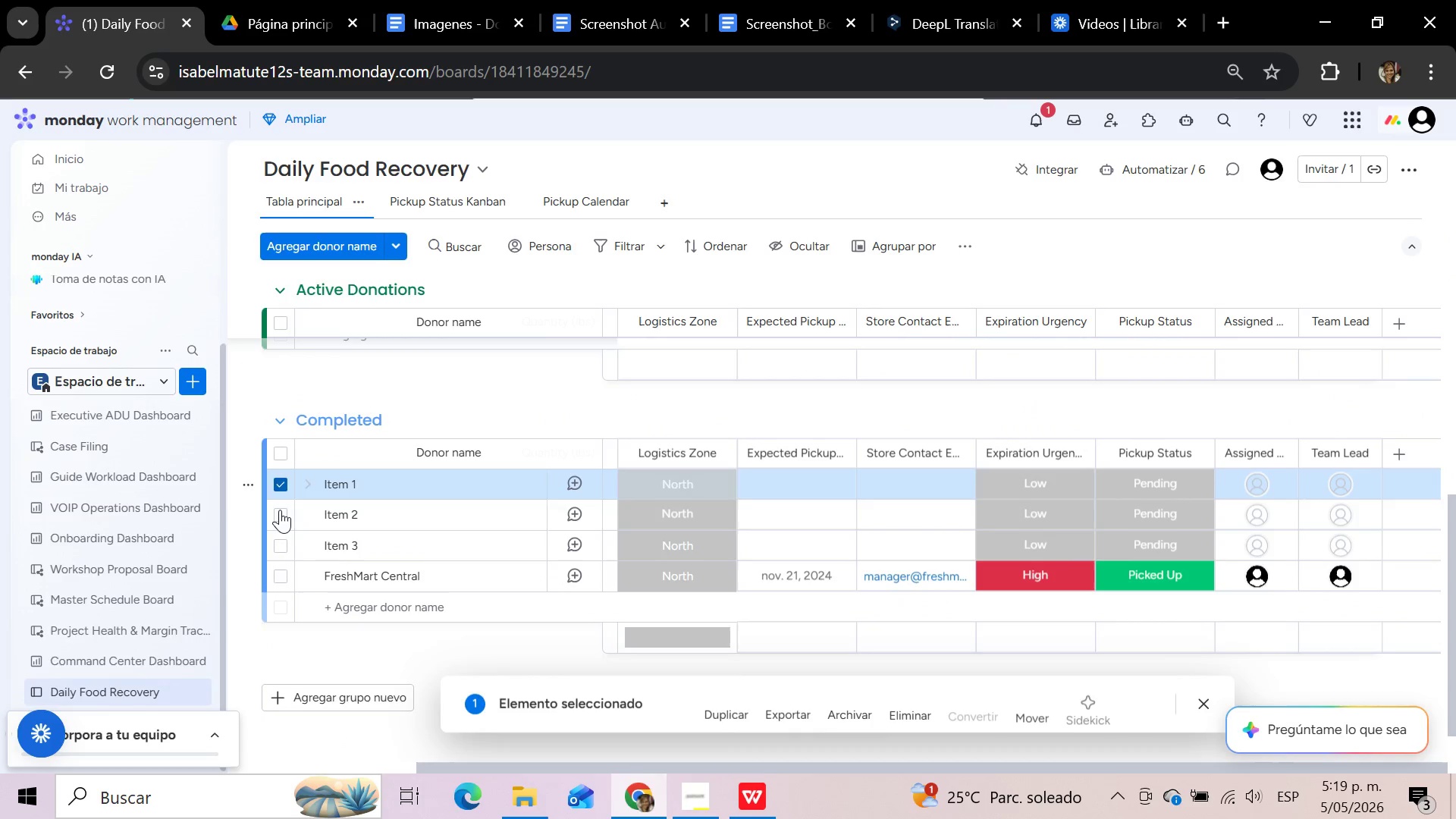 
left_click([280, 510])
 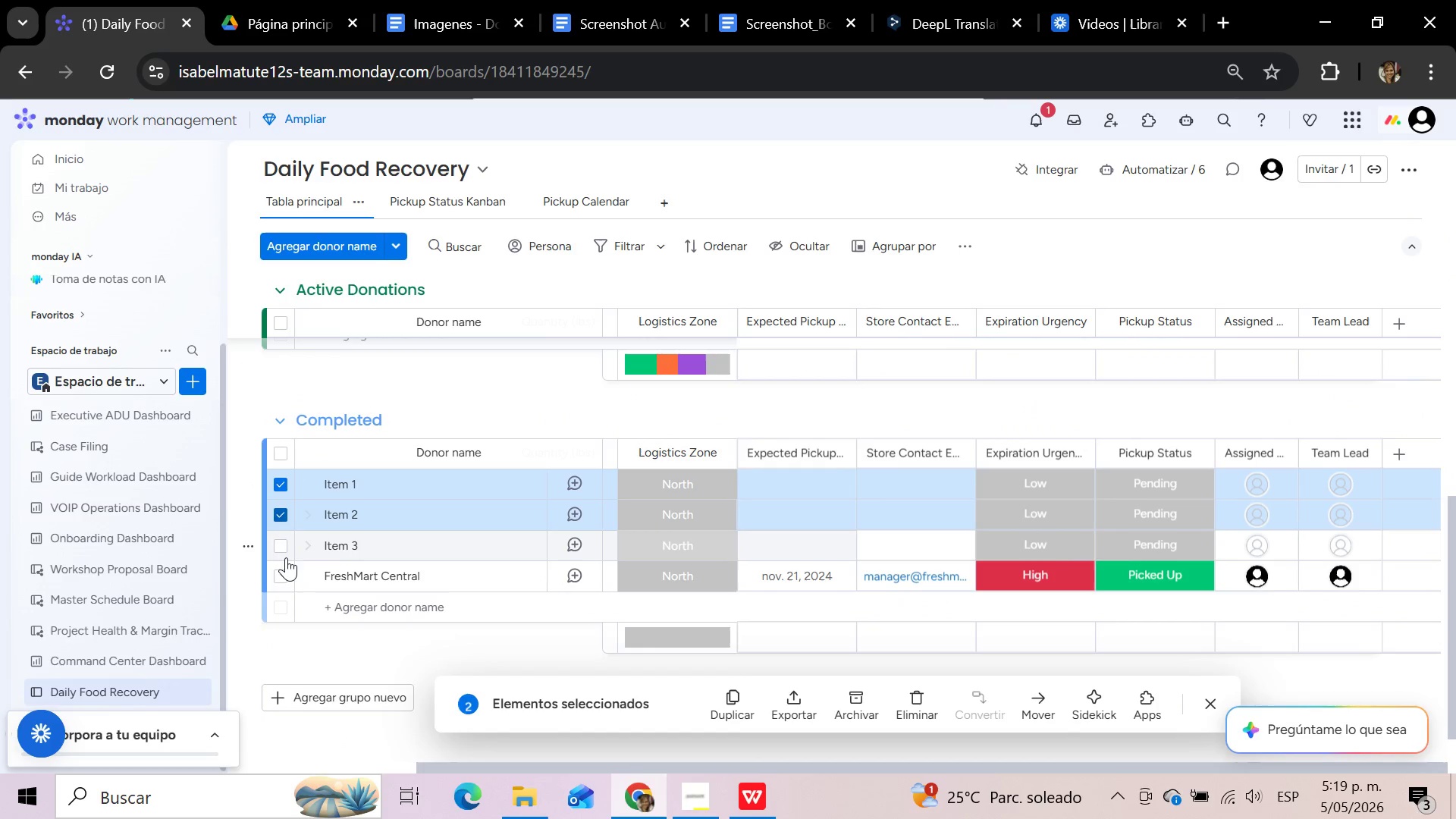 
left_click([288, 559])
 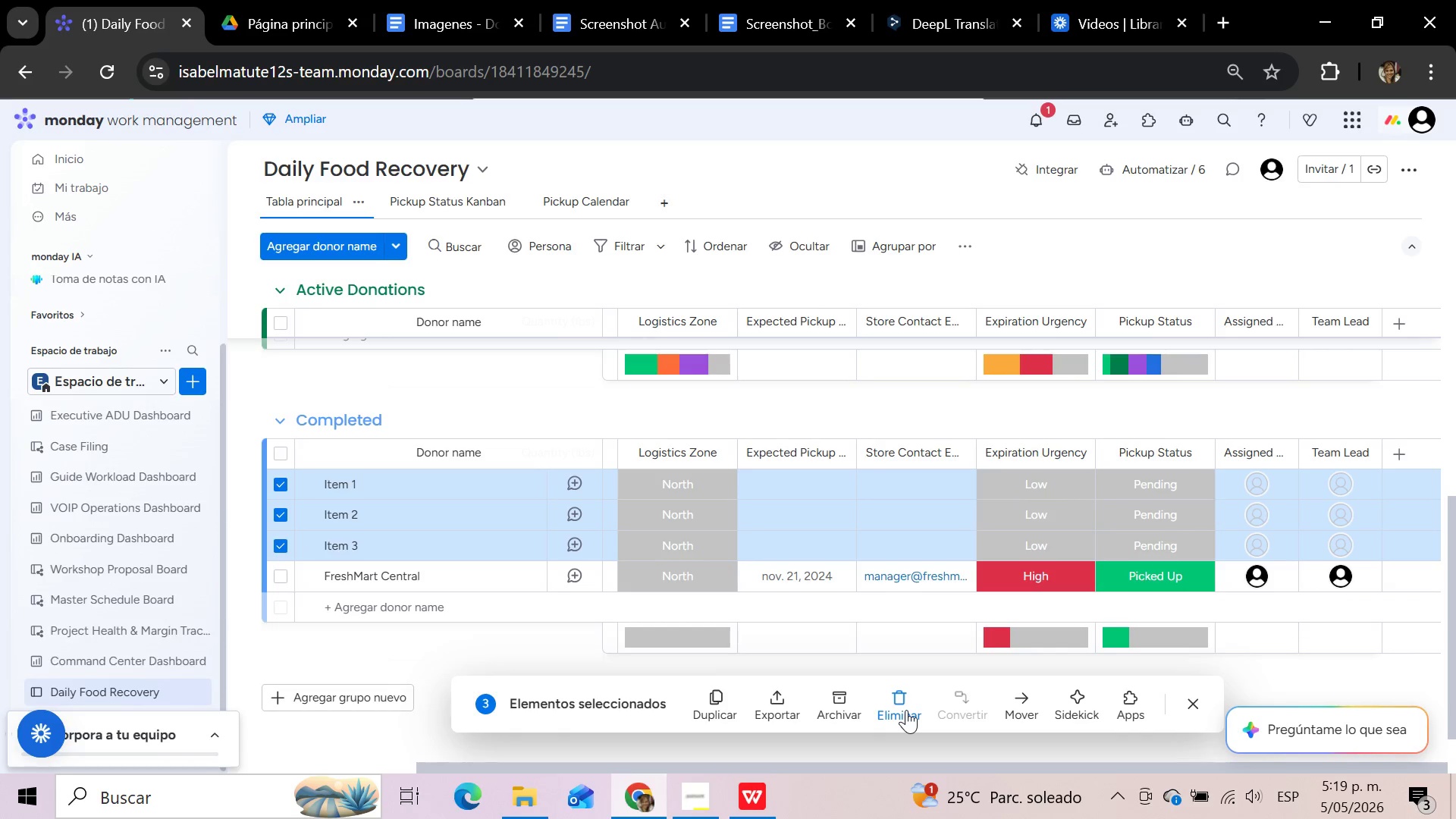 
wait(9.58)
 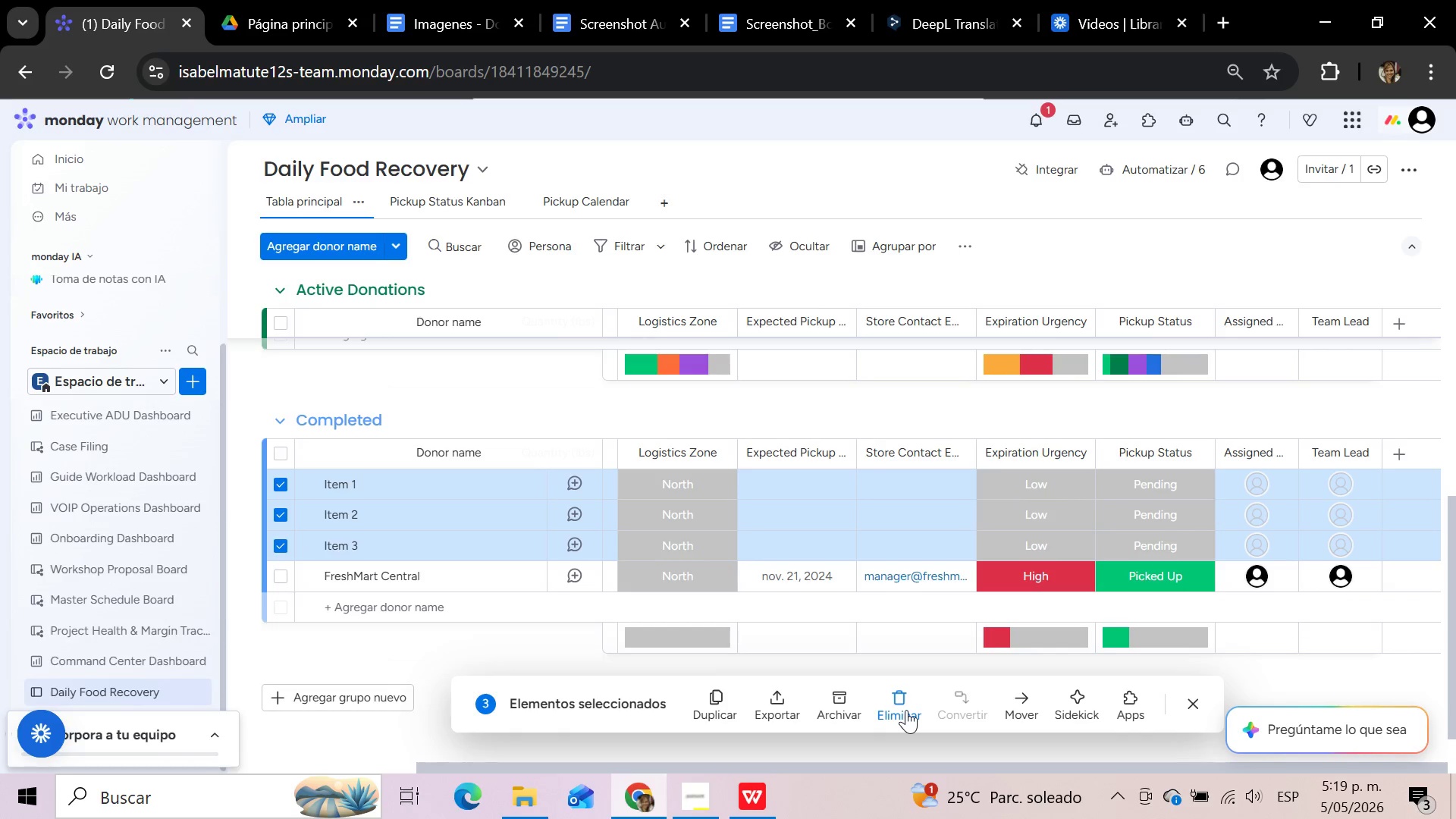 
left_click([909, 483])
 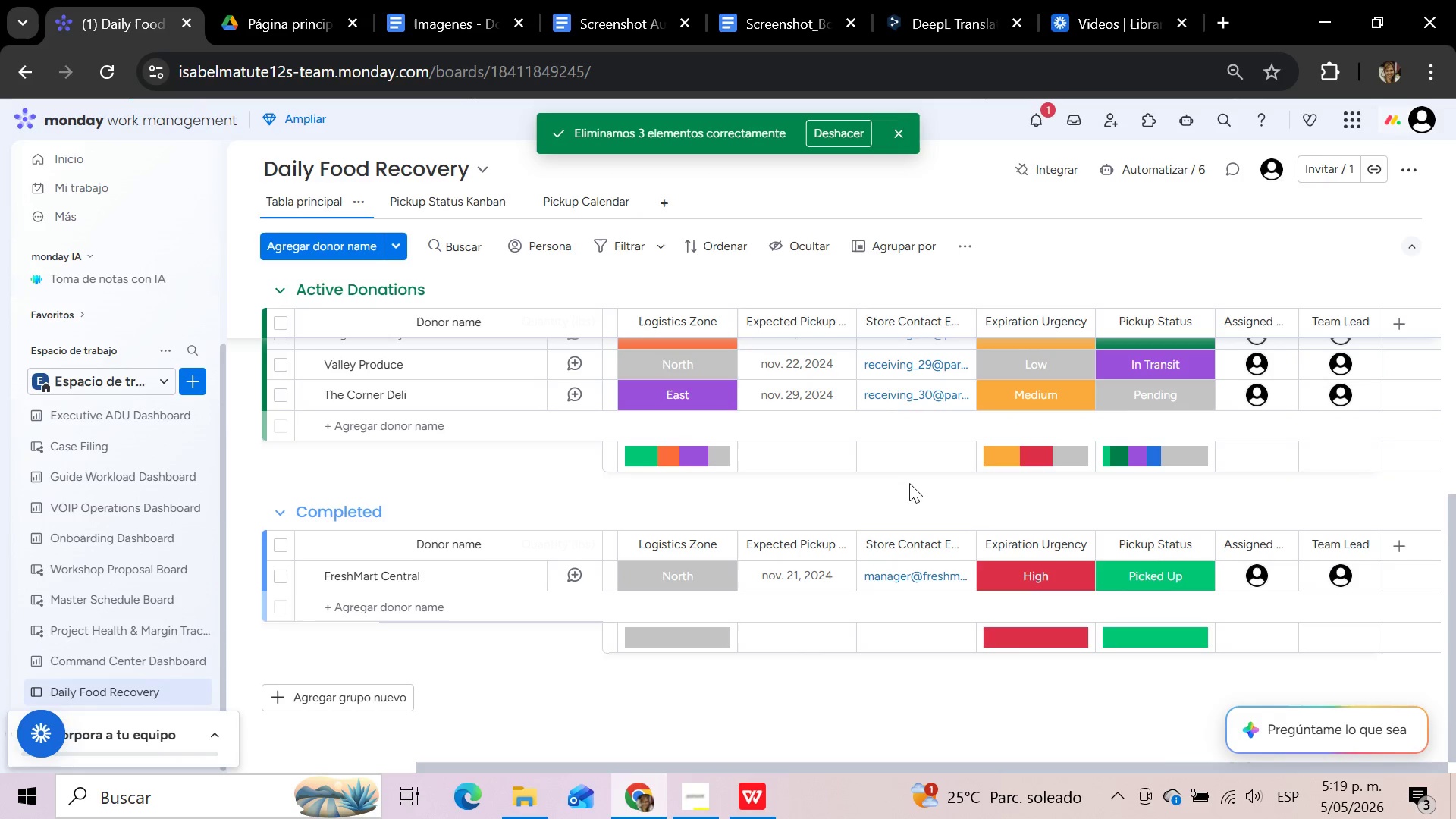 
wait(6.98)
 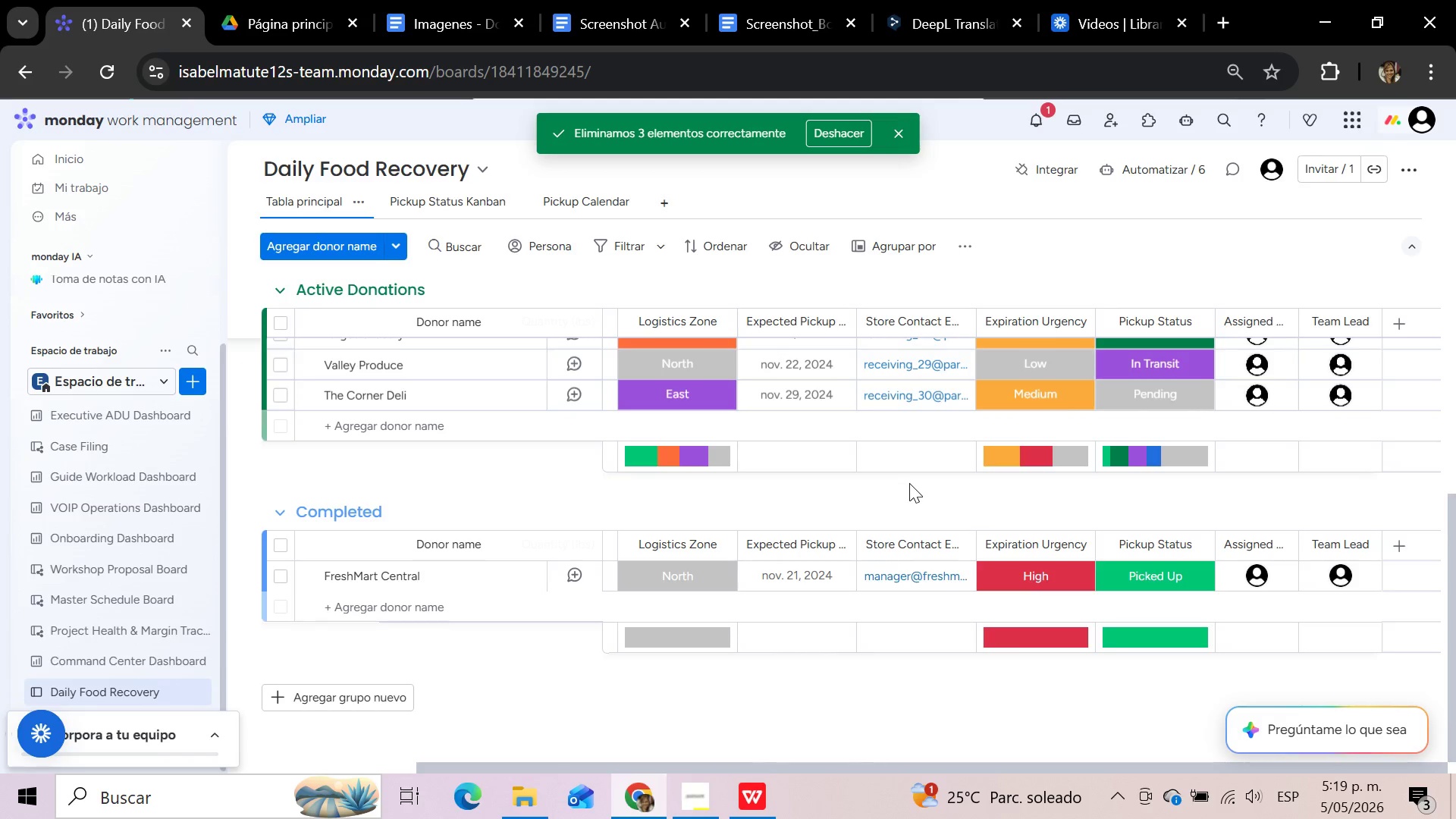 
scroll: coordinate [907, 504], scroll_direction: up, amount: 22.0
 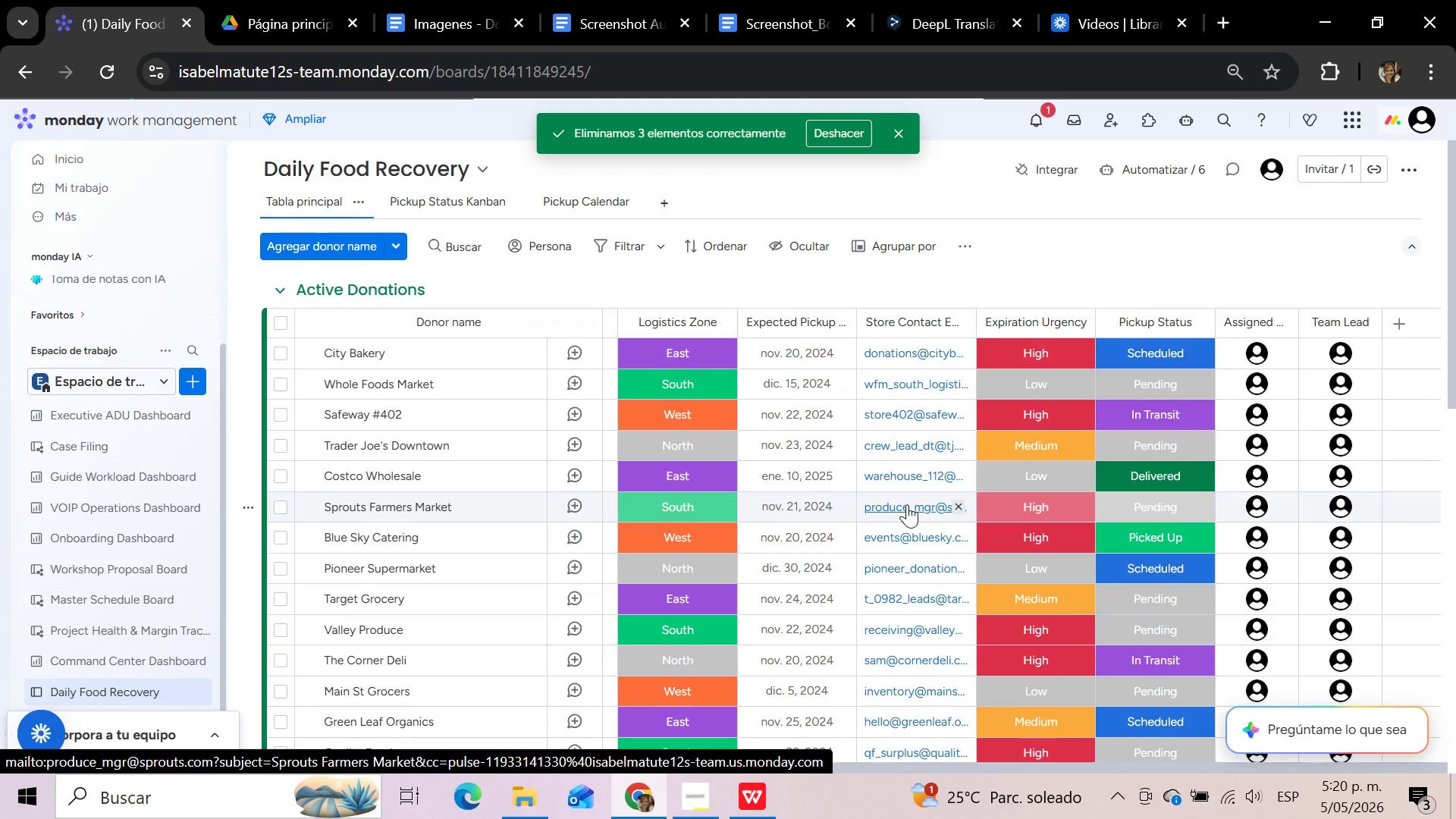 
wait(16.71)
 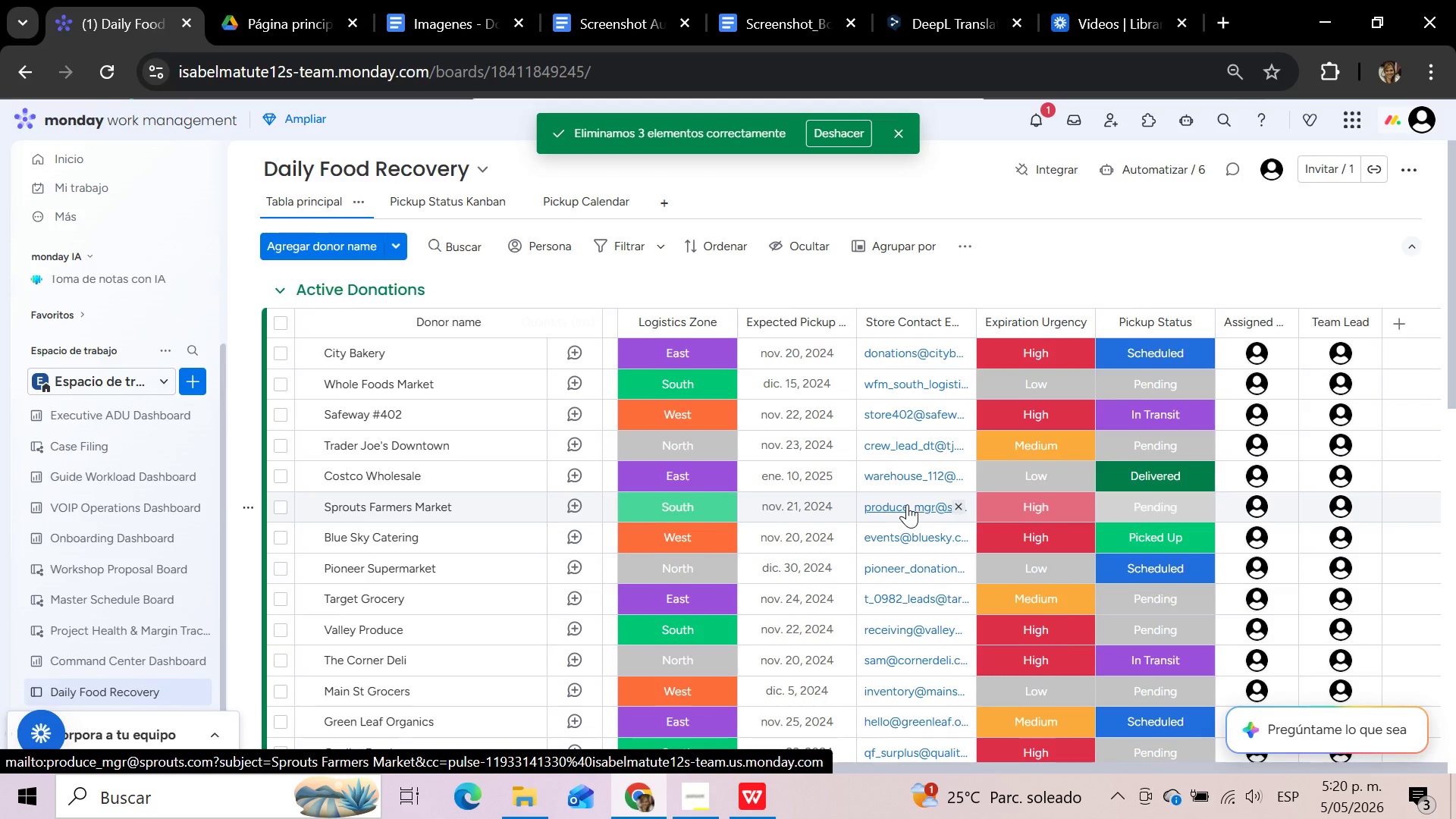 
left_click([1190, 171])
 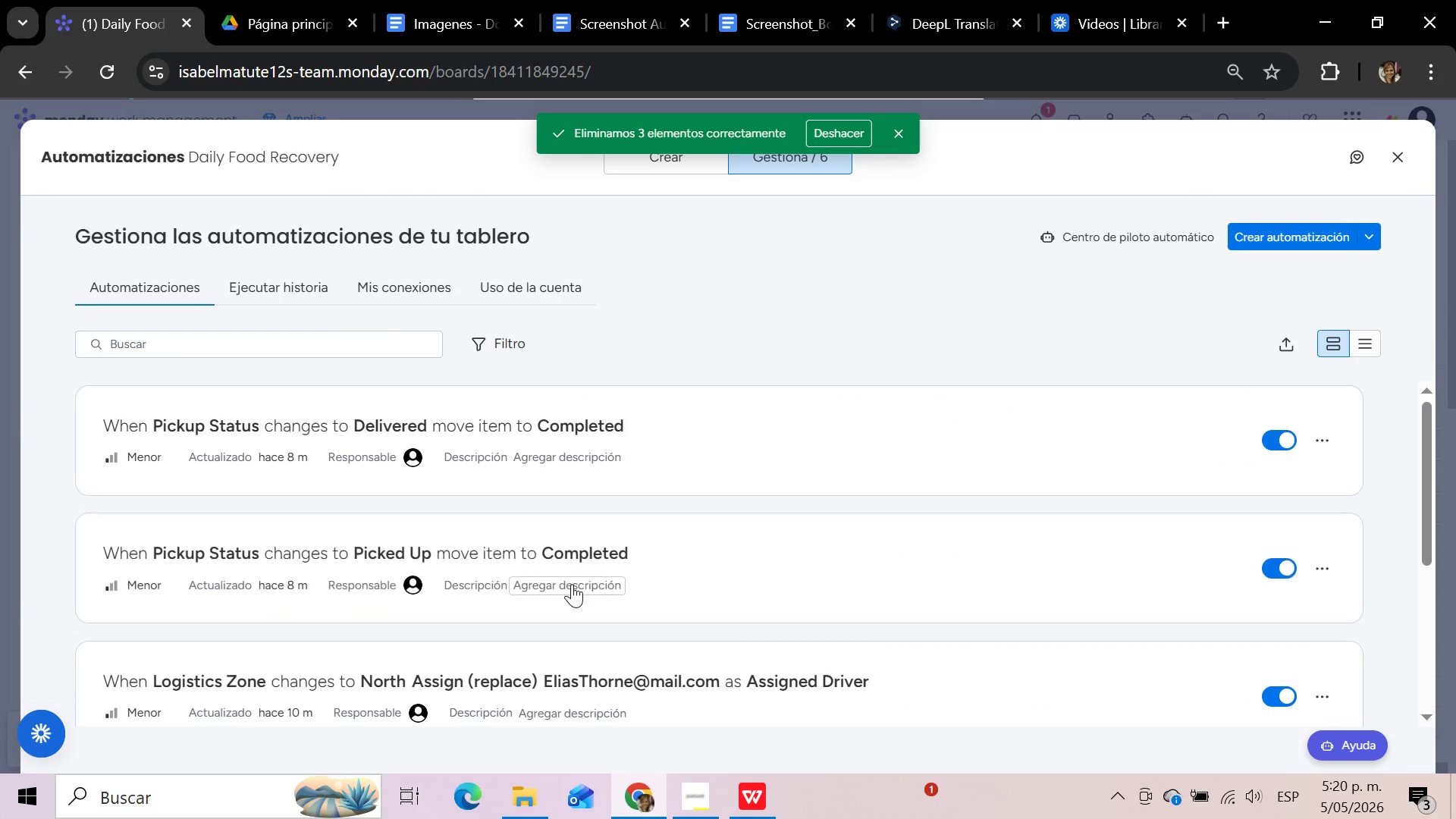 
wait(8.98)
 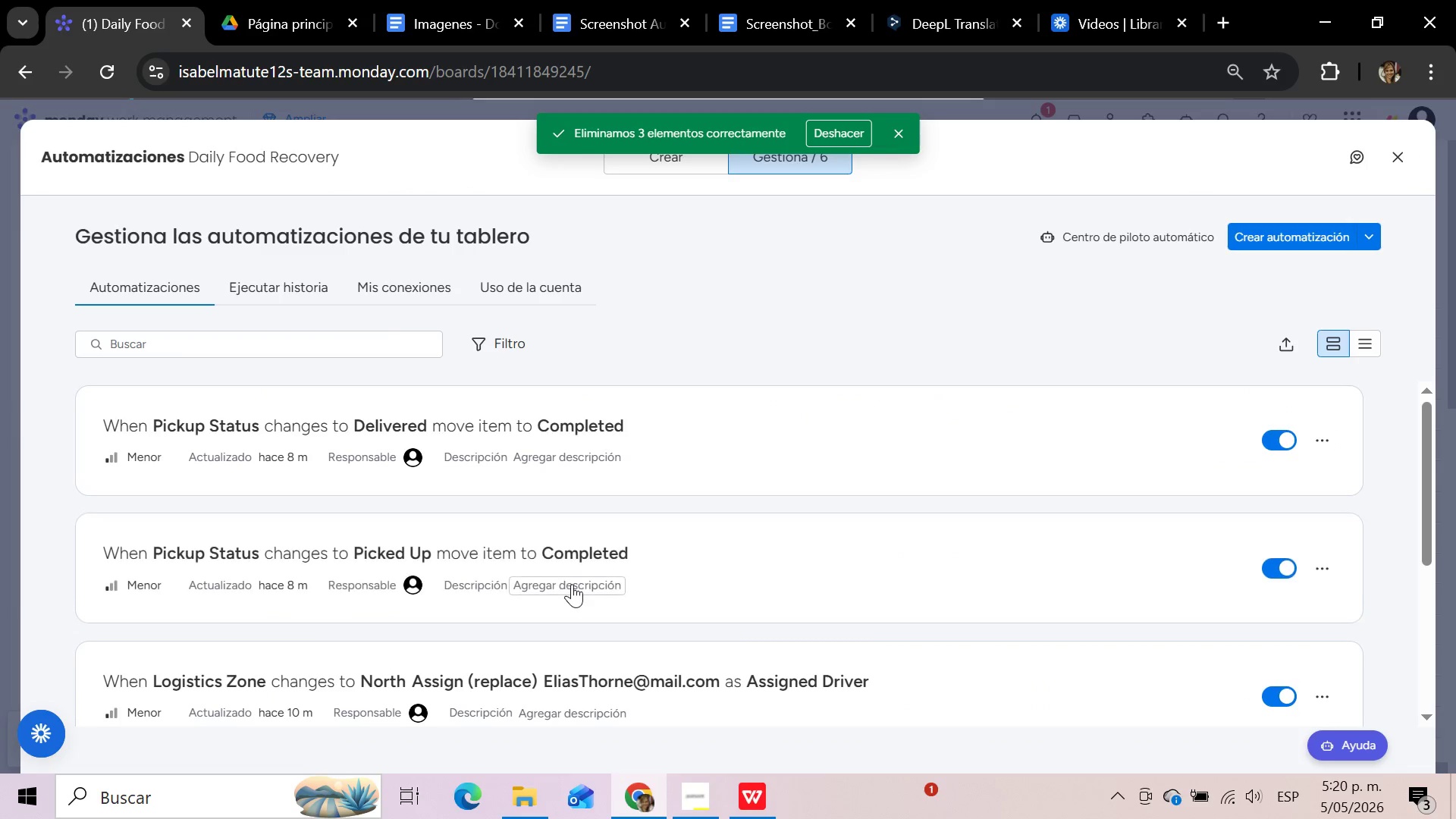 
scroll: coordinate [572, 584], scroll_direction: none, amount: 0.0
 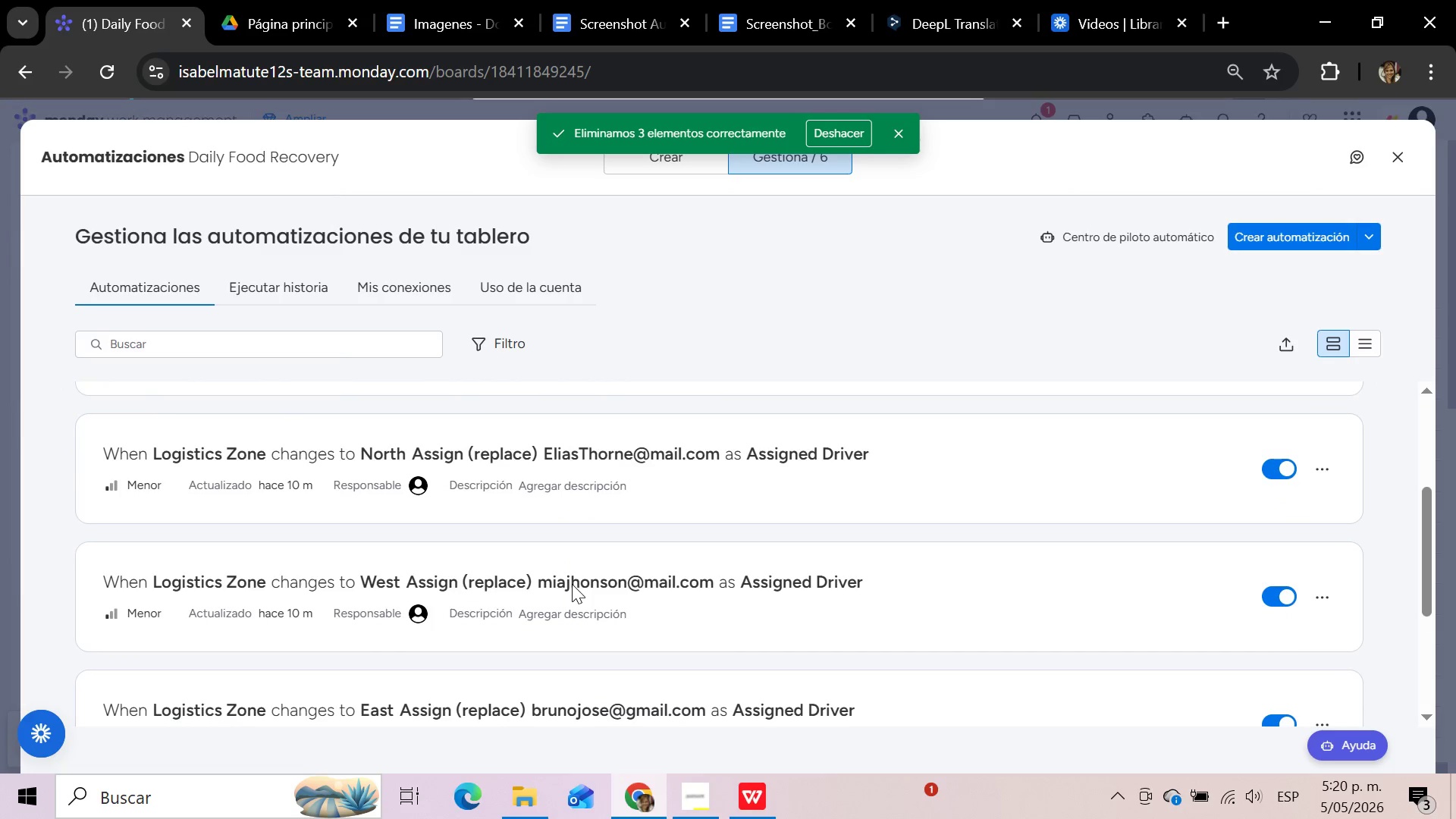 
scroll: coordinate [572, 584], scroll_direction: down, amount: 3.0
 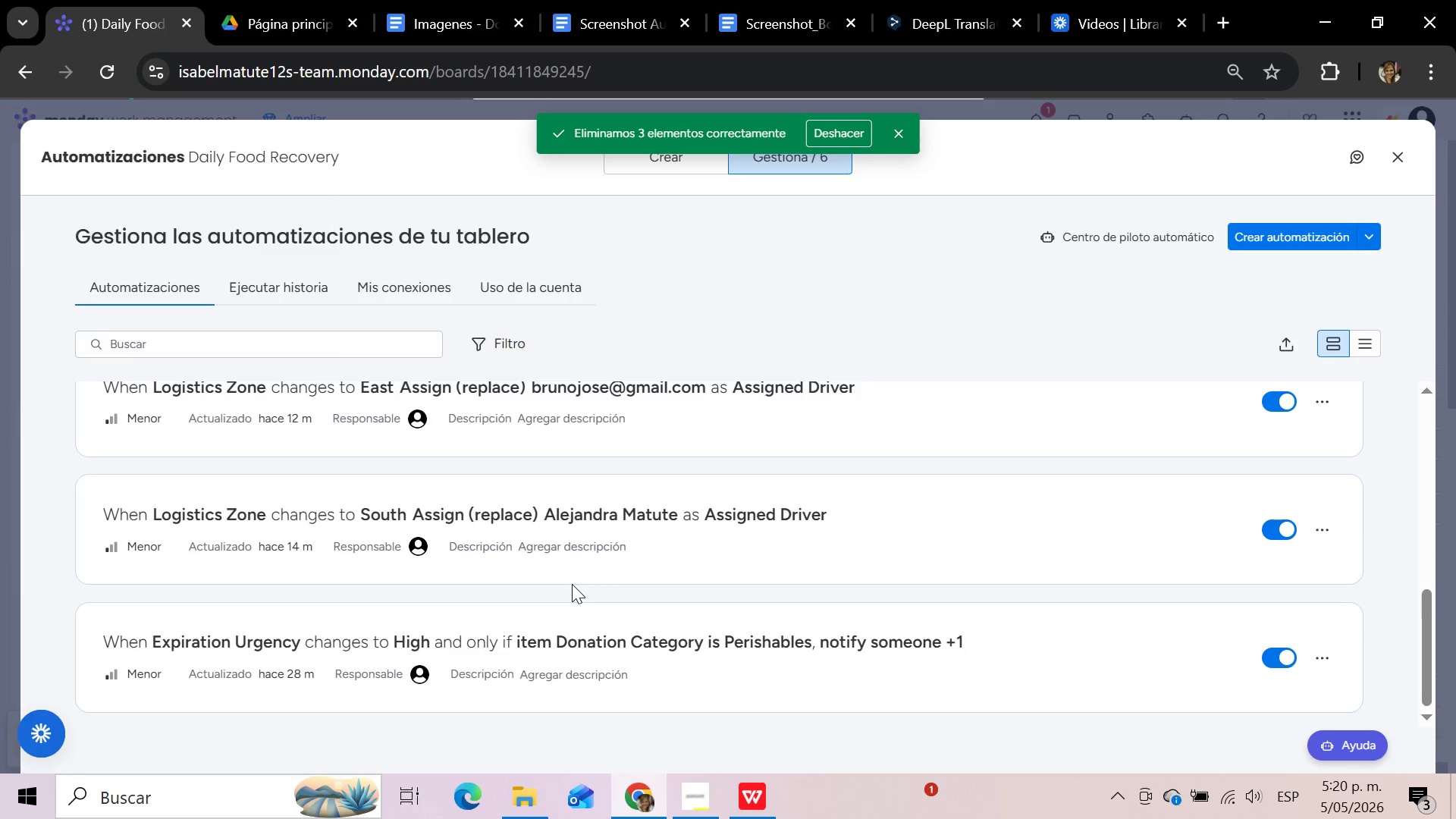 
wait(8.78)
 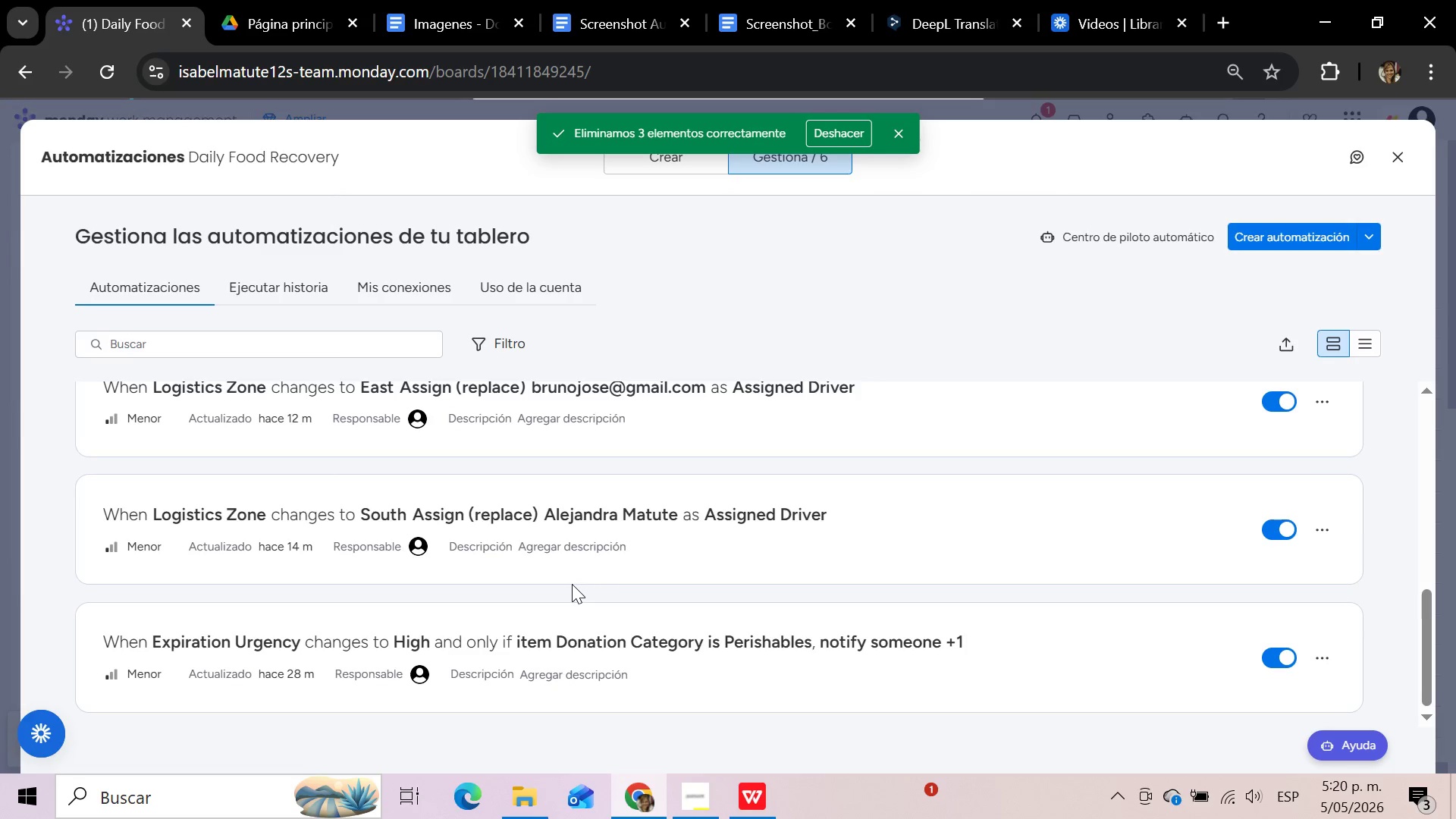 
left_click([1401, 163])
 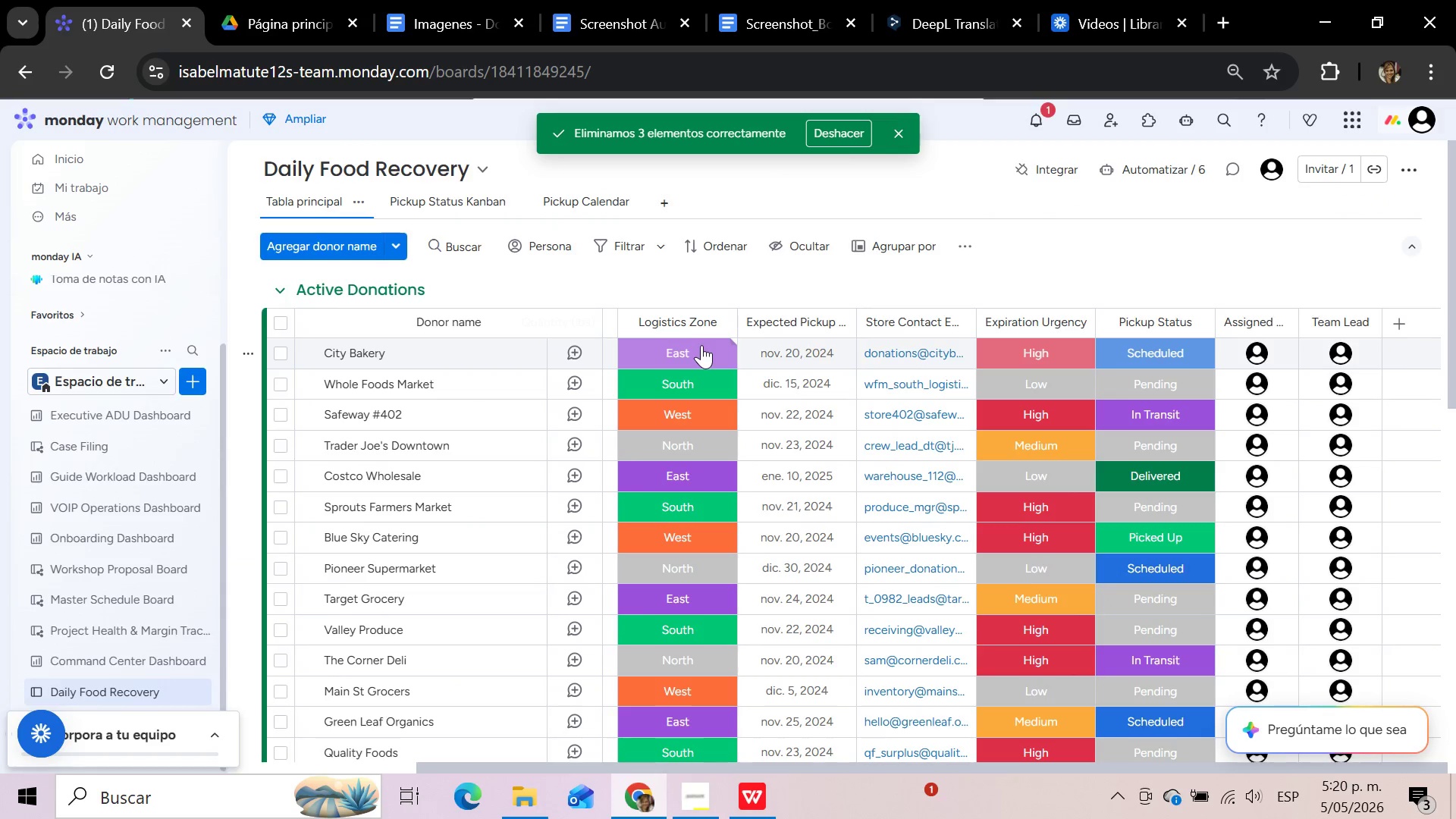 
left_click([701, 345])
 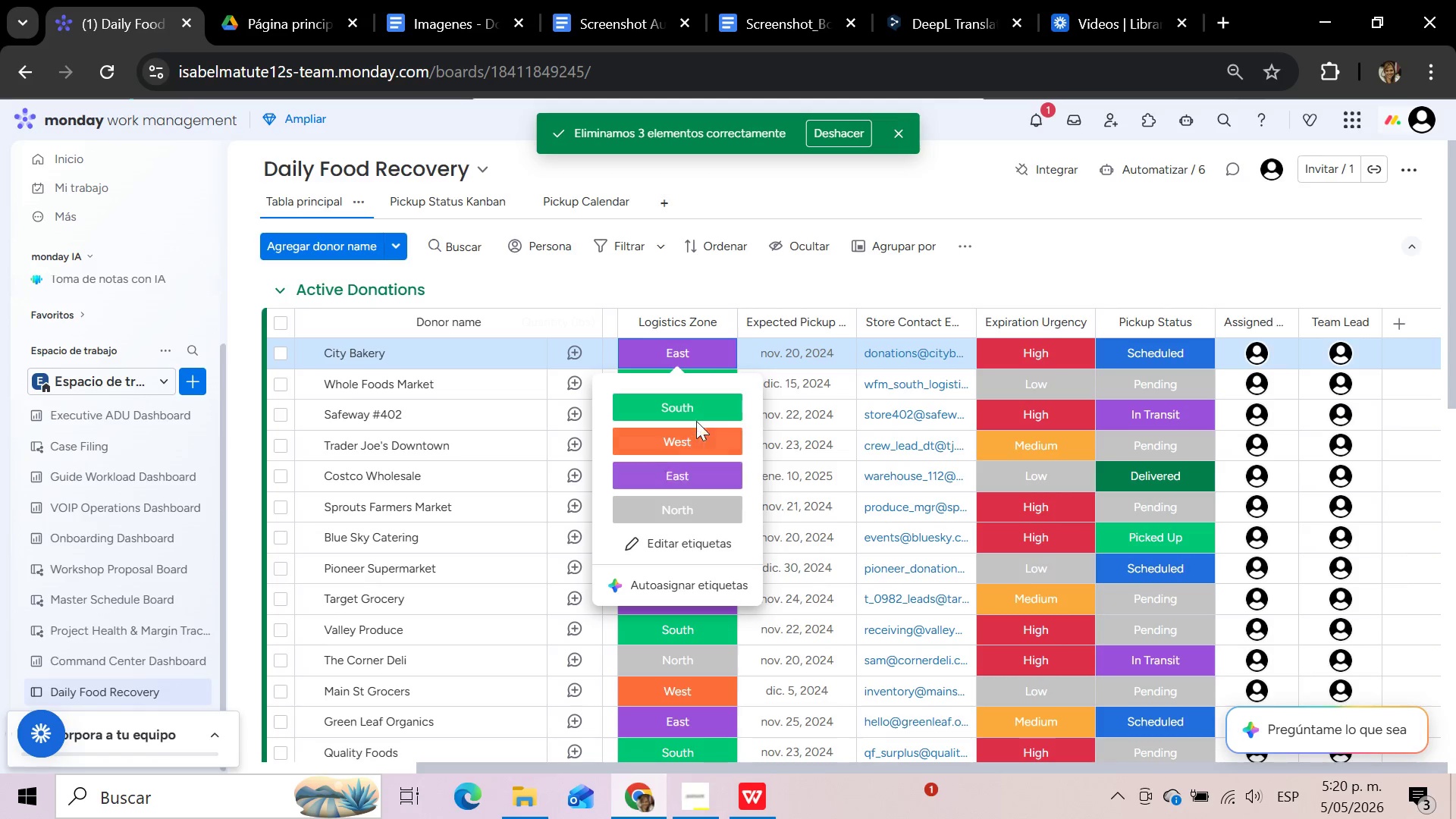 
left_click([699, 406])
 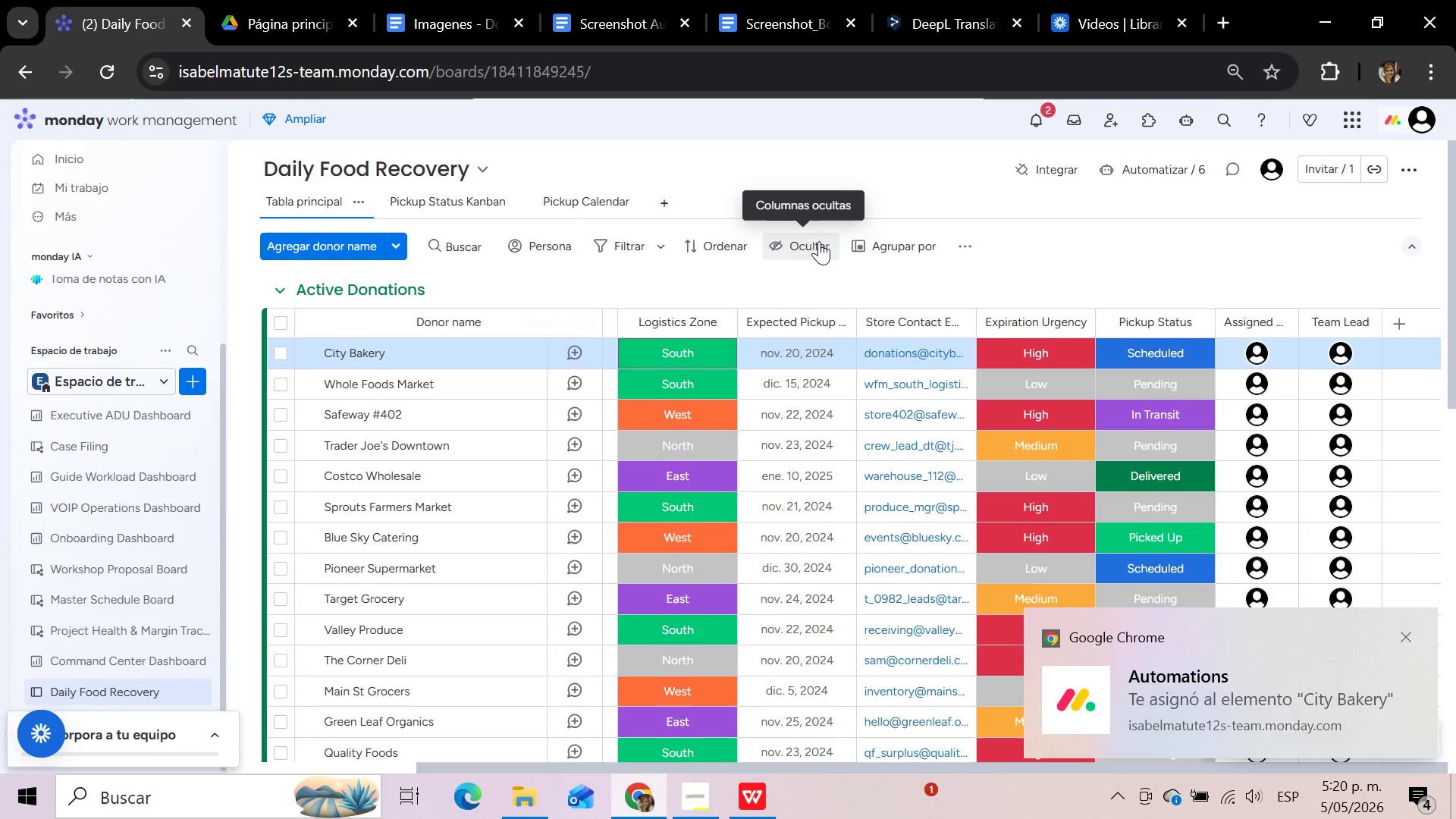 
wait(13.0)
 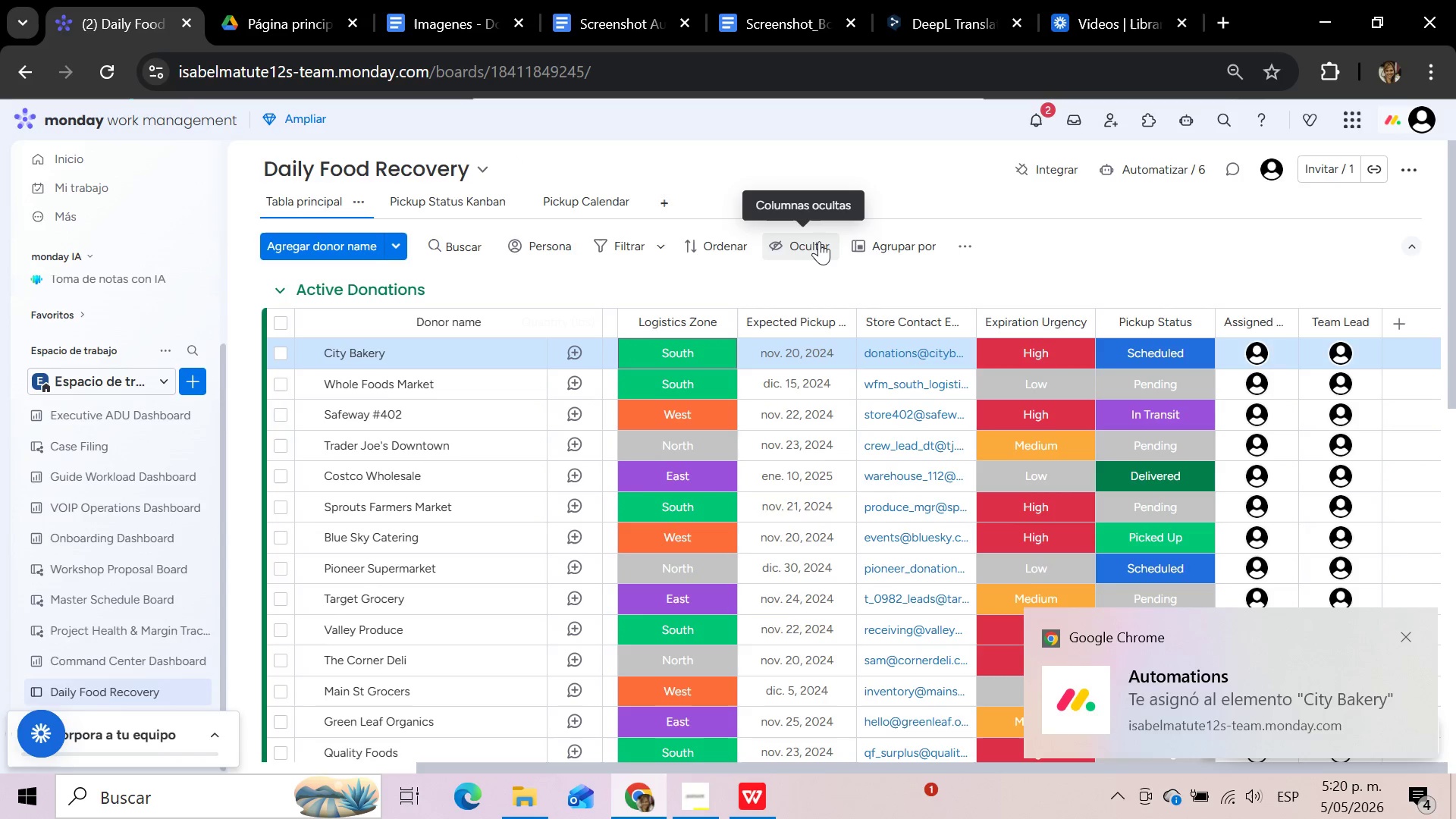 
left_click([682, 353])
 